 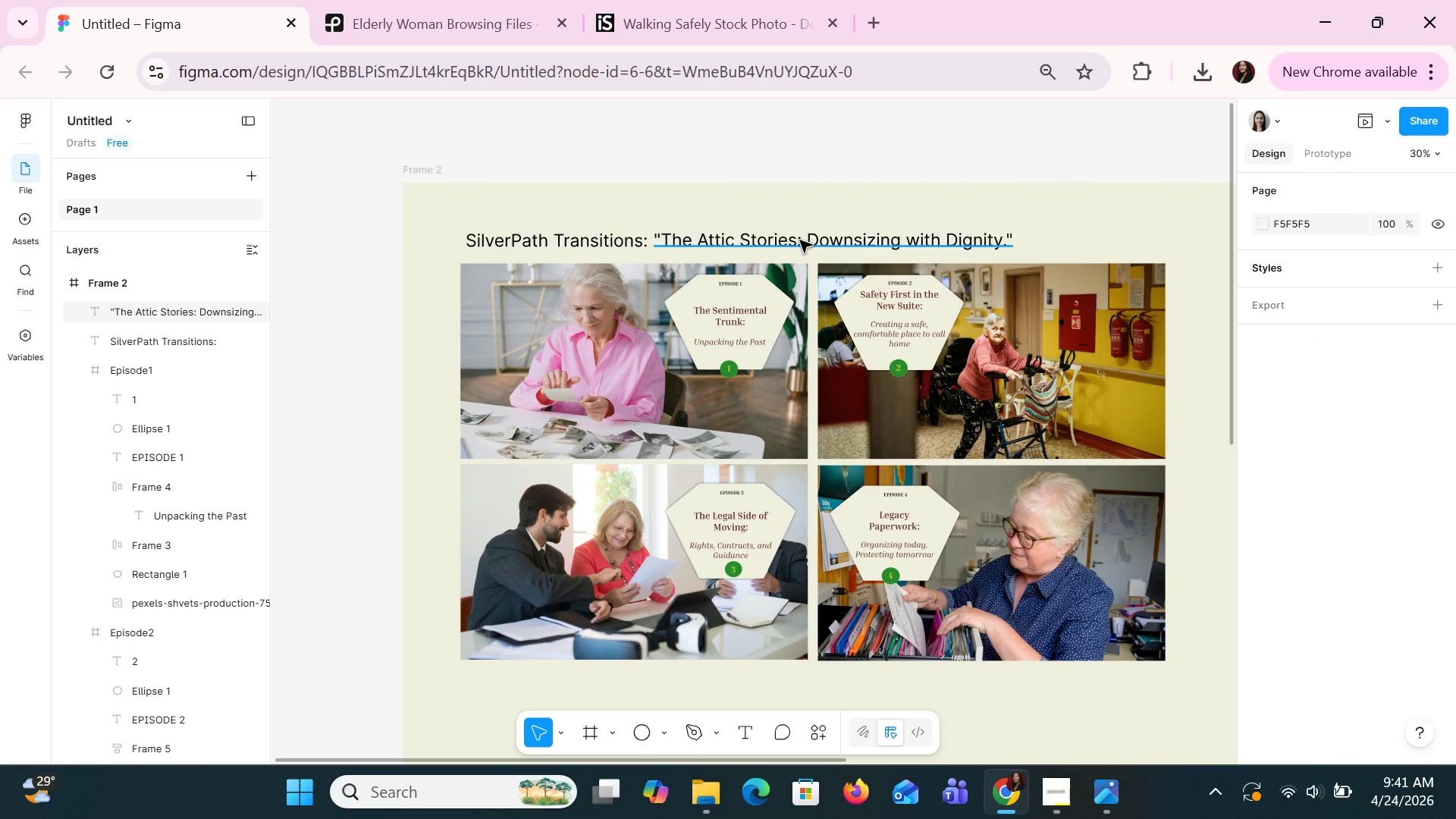 
triple_click([799, 240])
 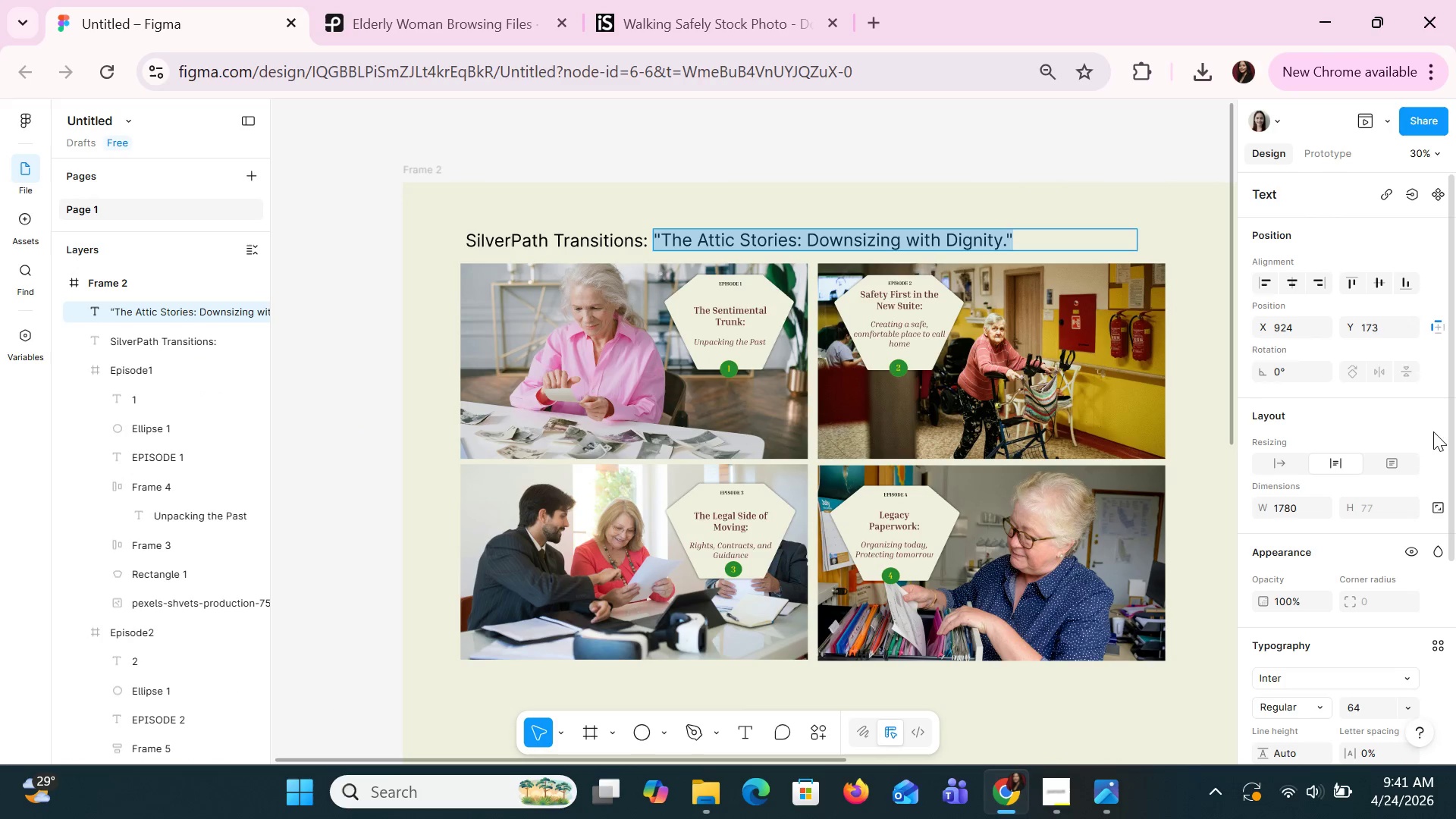 
scroll: coordinate [1420, 473], scroll_direction: down, amount: 2.0
 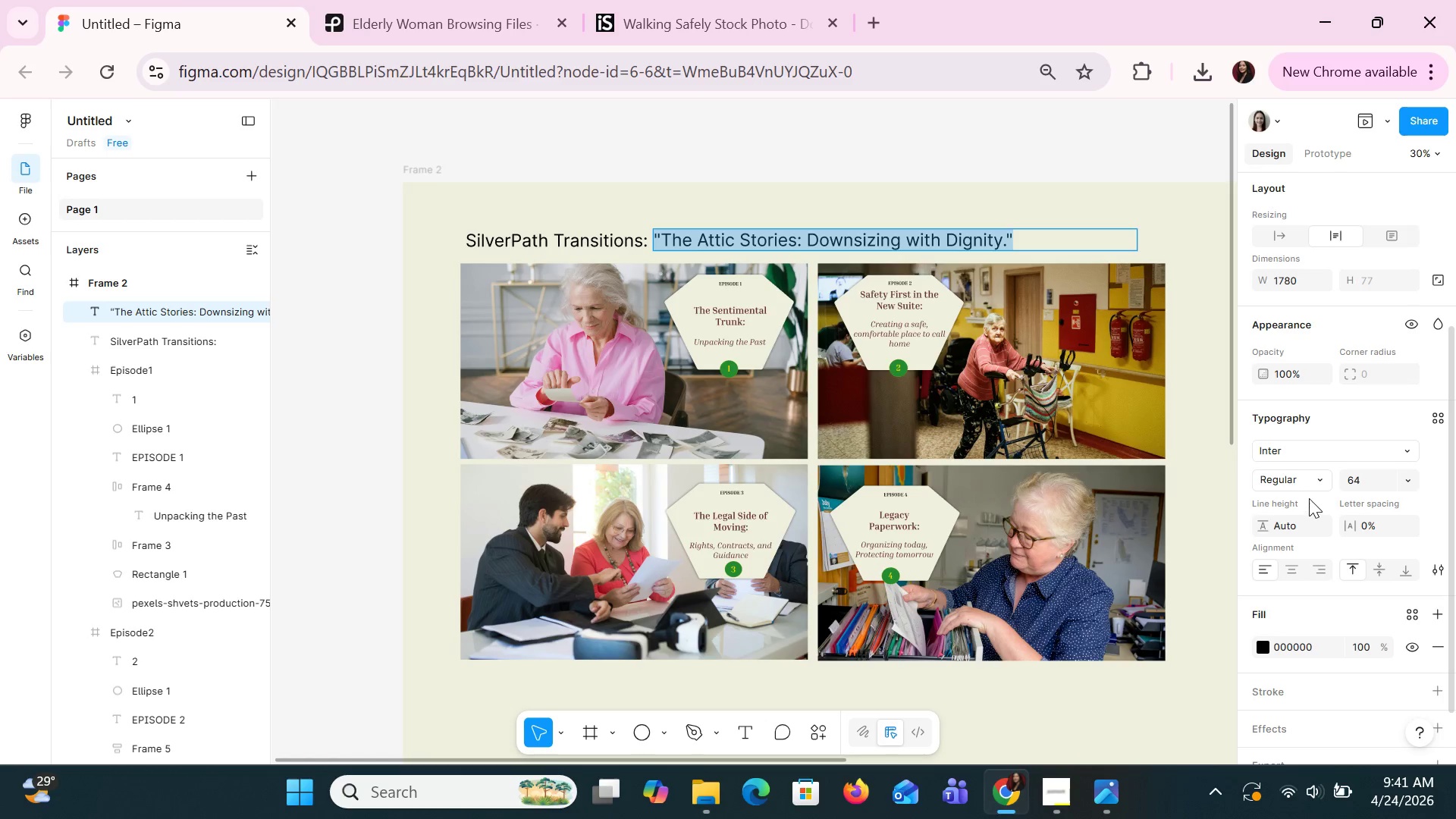 
left_click([1324, 451])
 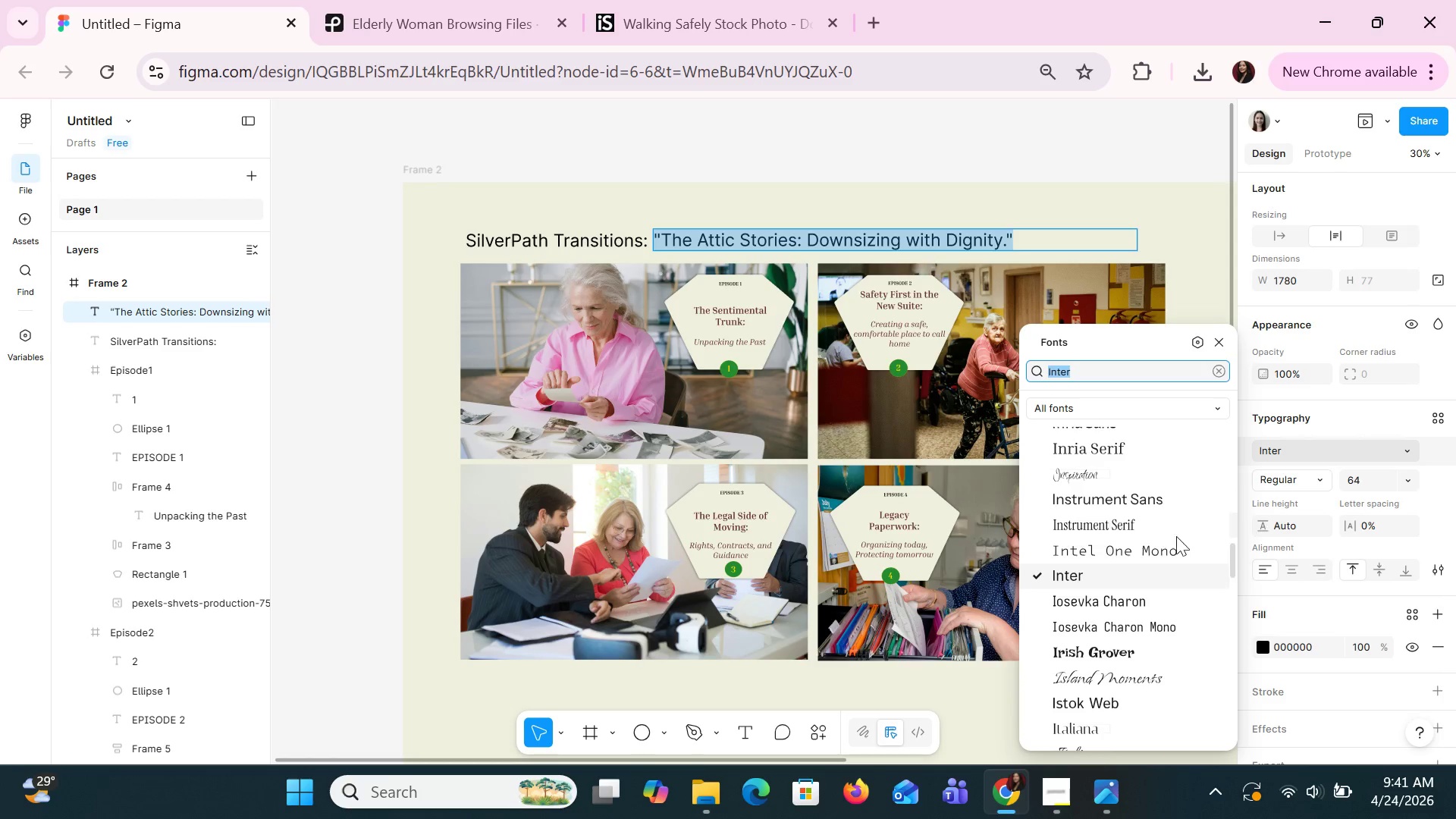 
mouse_move([1175, 555])
 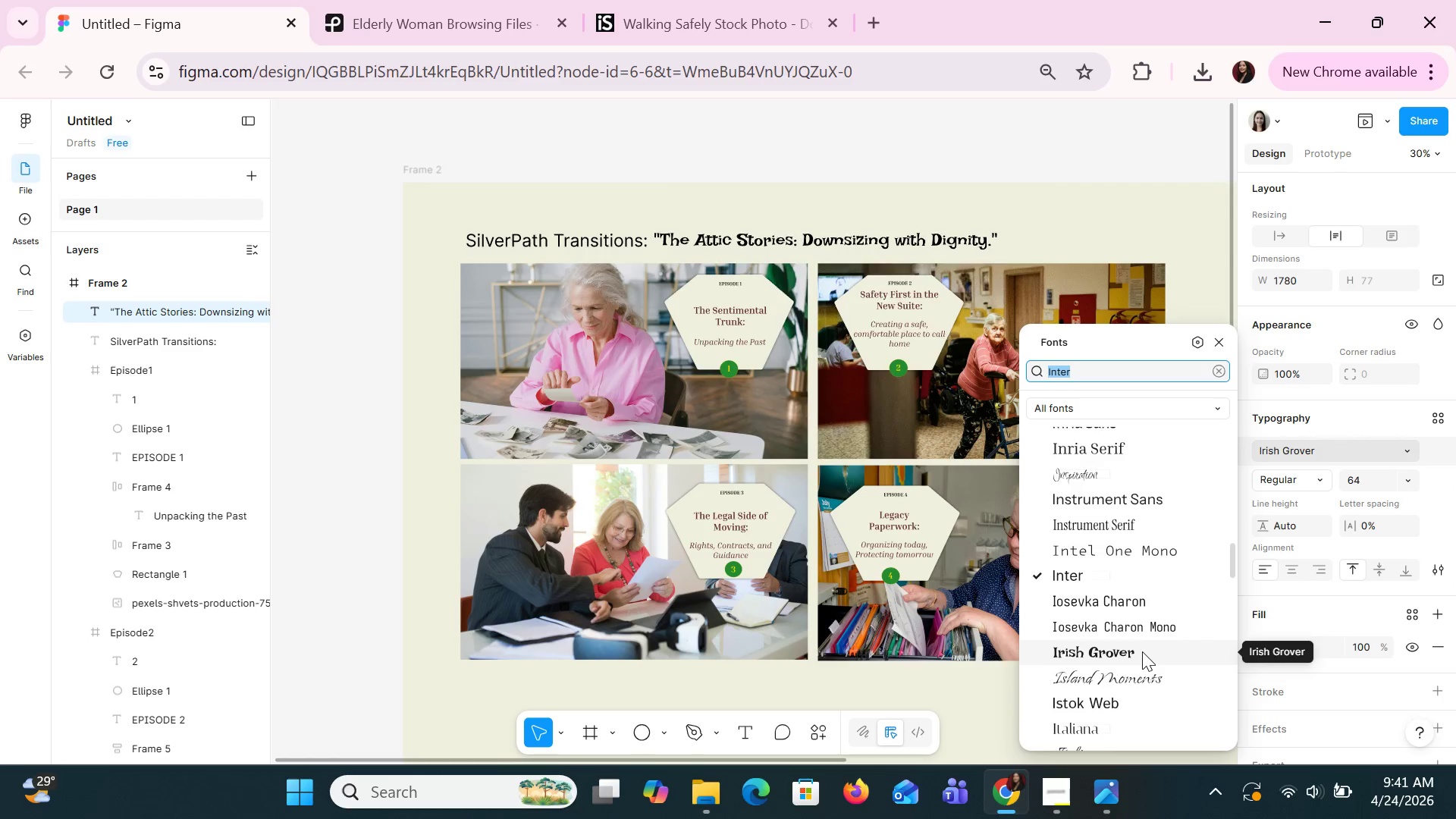 
scroll: coordinate [1091, 652], scroll_direction: down, amount: 7.0
 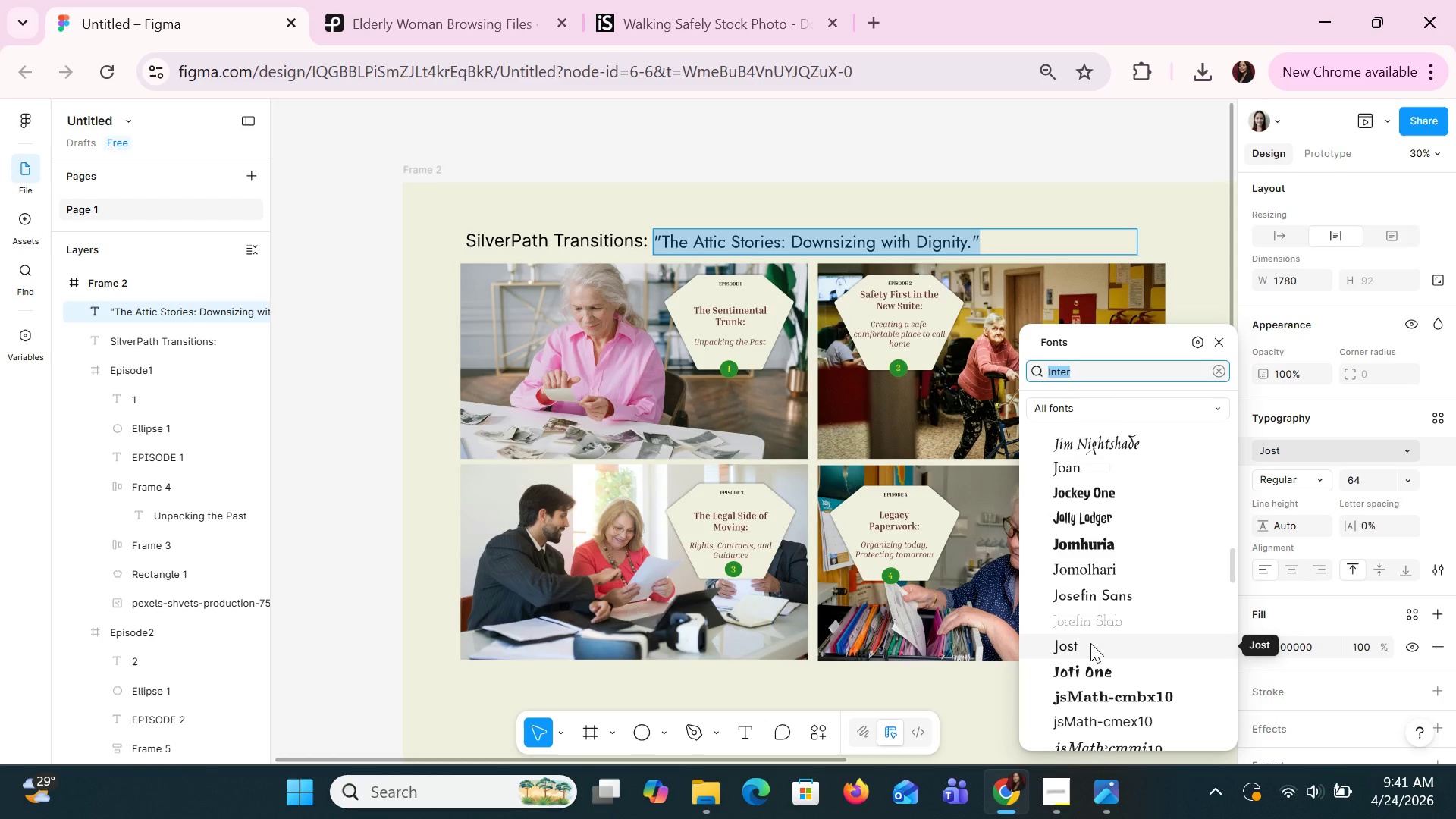 
left_click([1090, 643])
 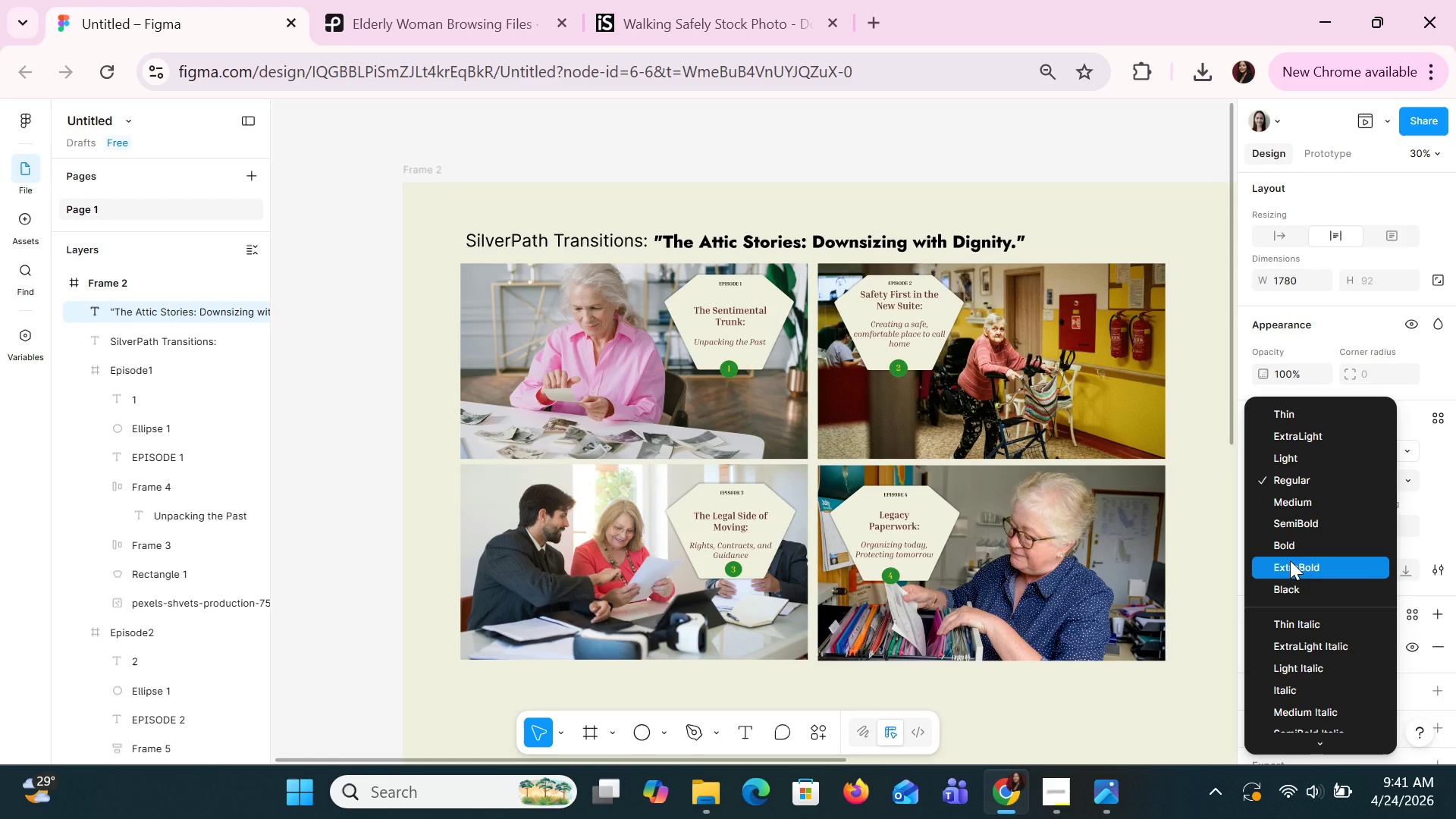 
wait(5.92)
 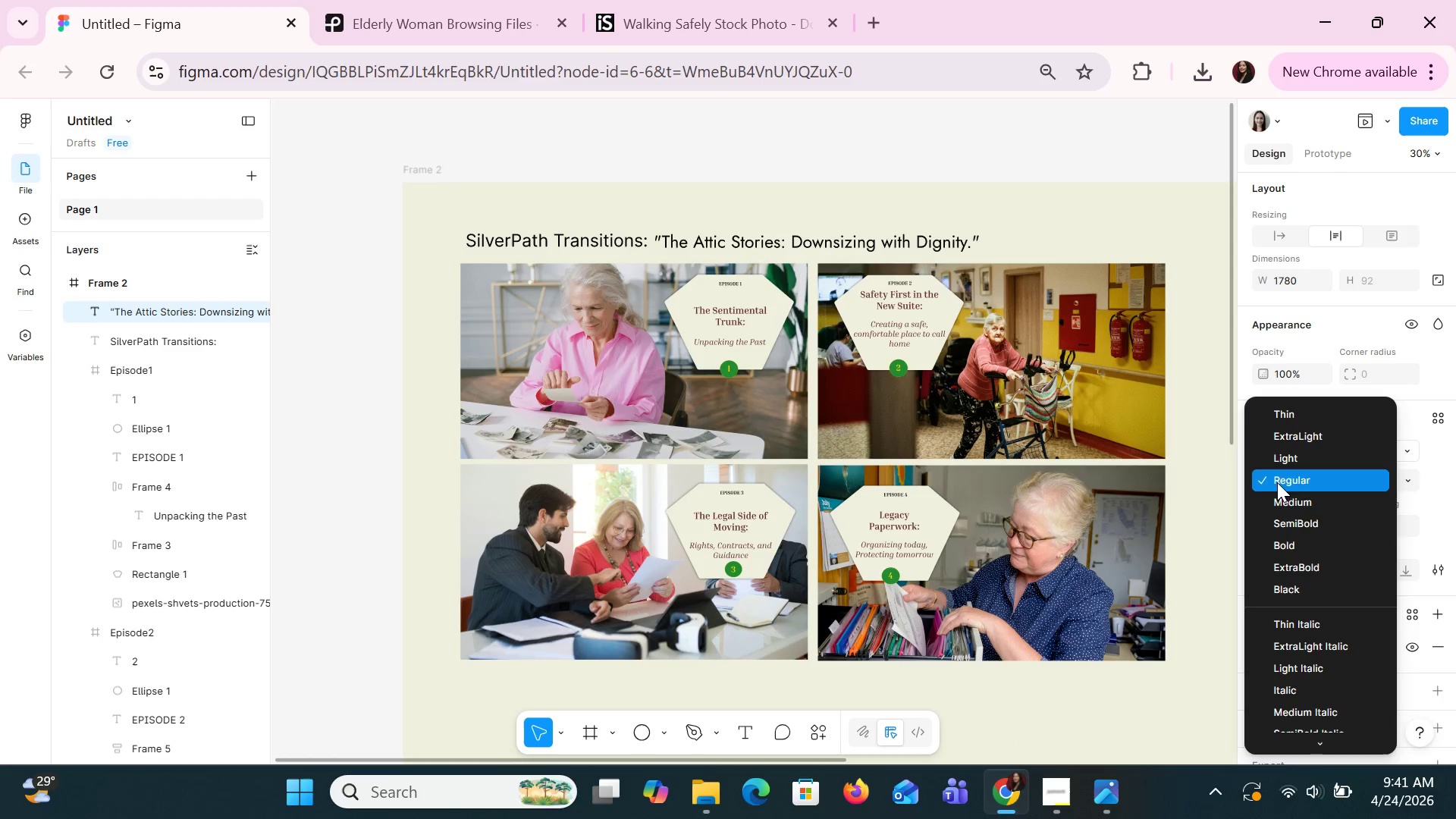 
left_click([1335, 344])
 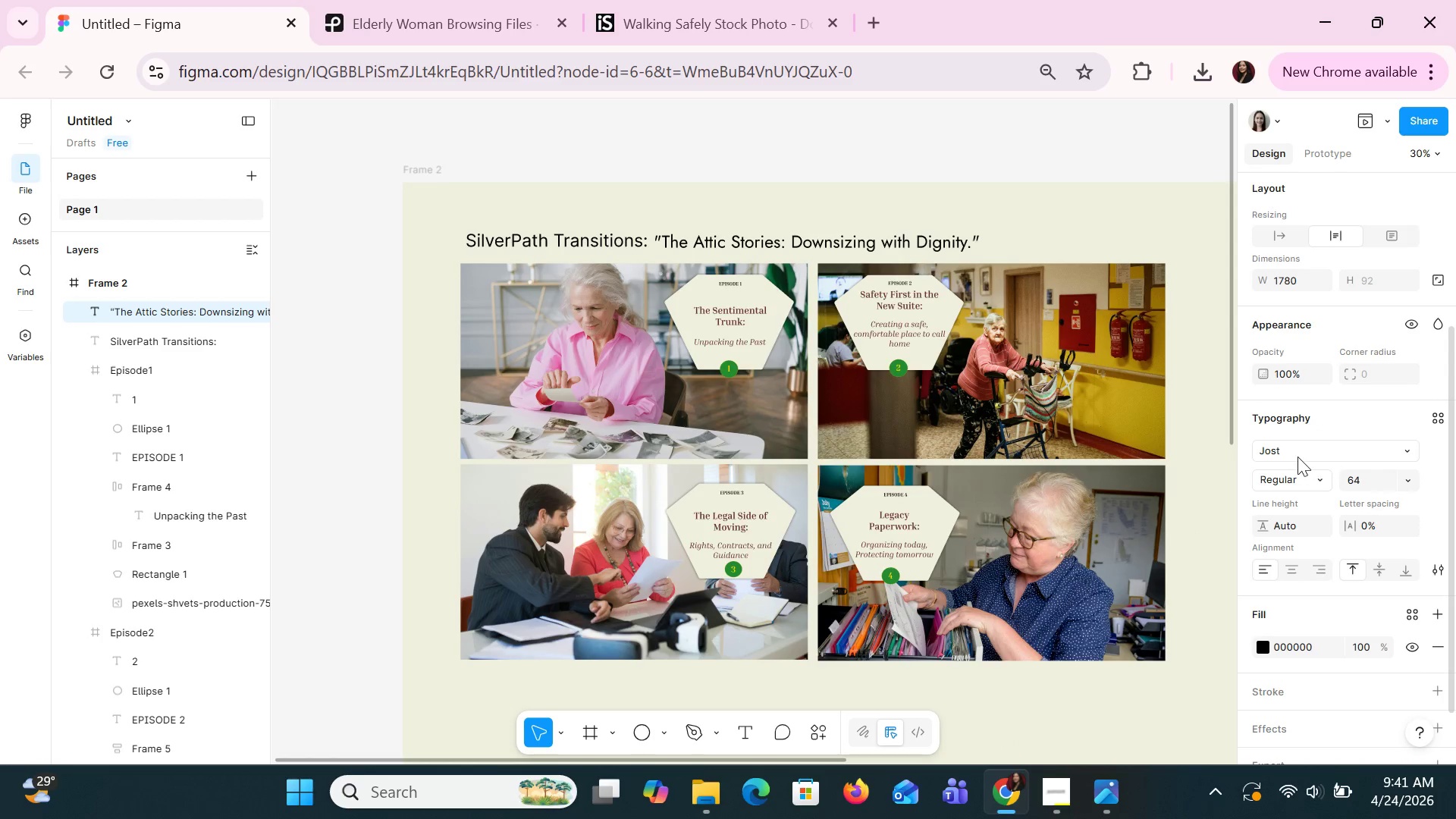 
left_click([1298, 457])
 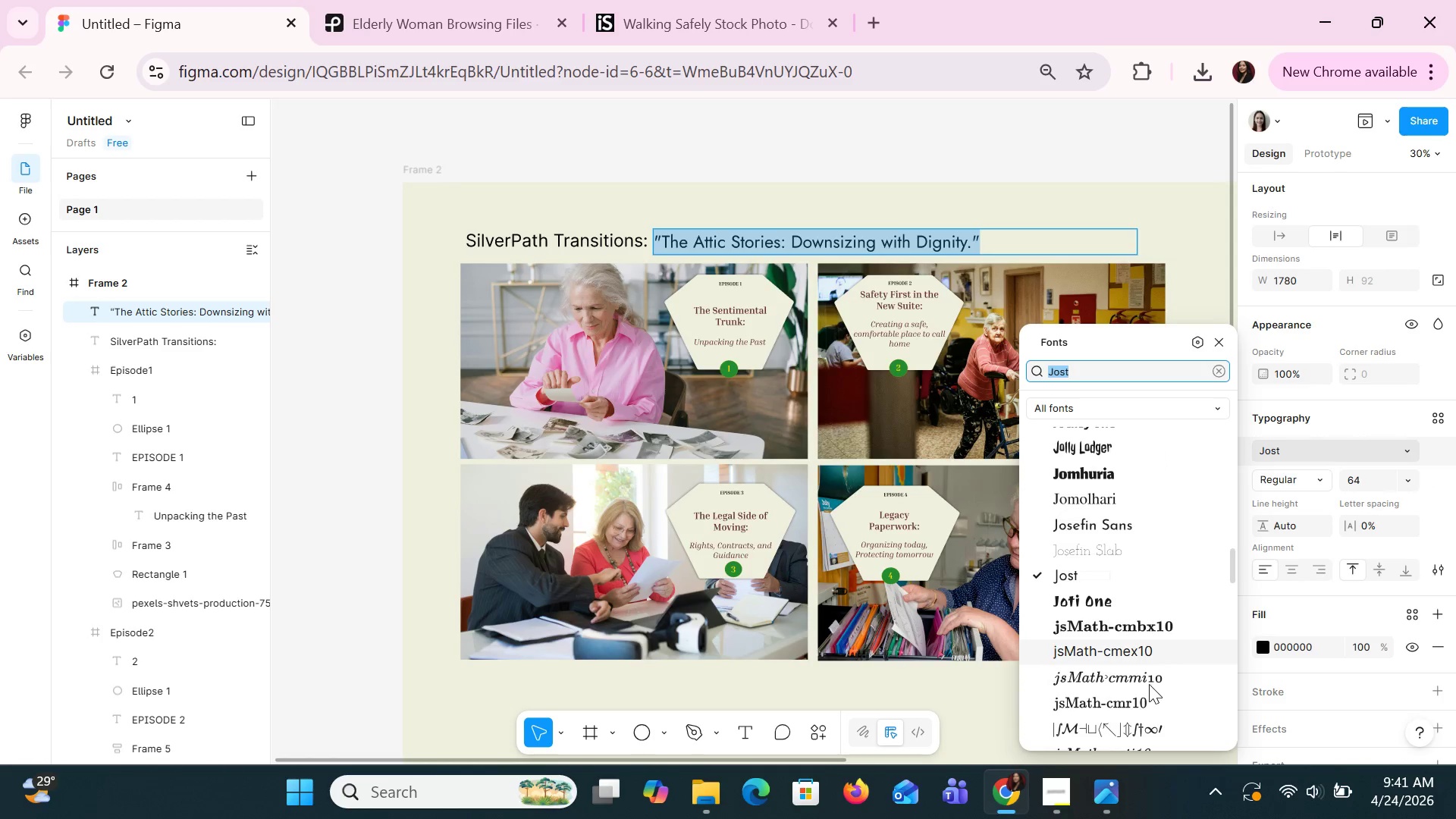 
scroll: coordinate [1137, 671], scroll_direction: down, amount: 4.0
 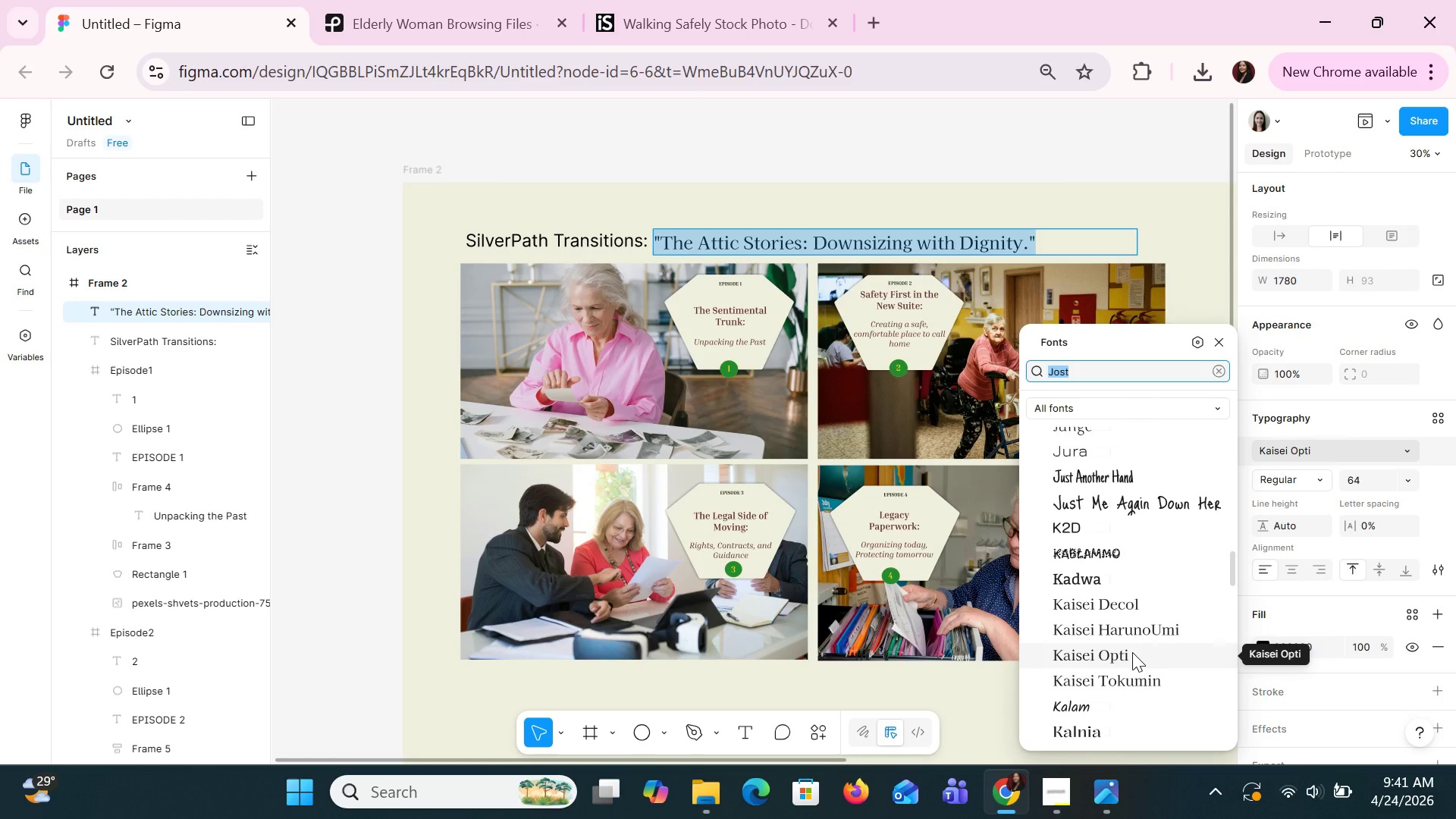 
left_click([1132, 652])
 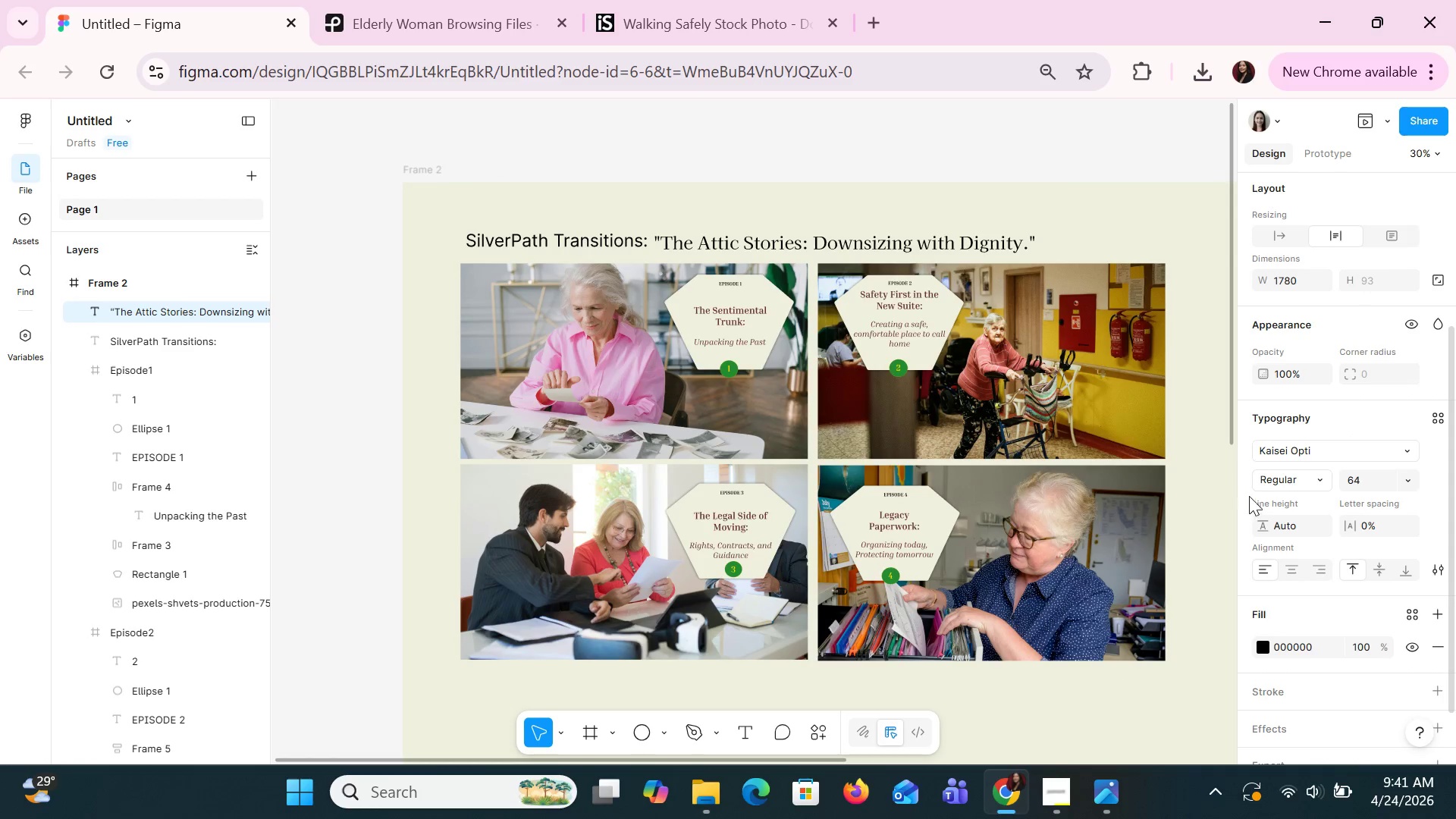 
left_click([1262, 479])
 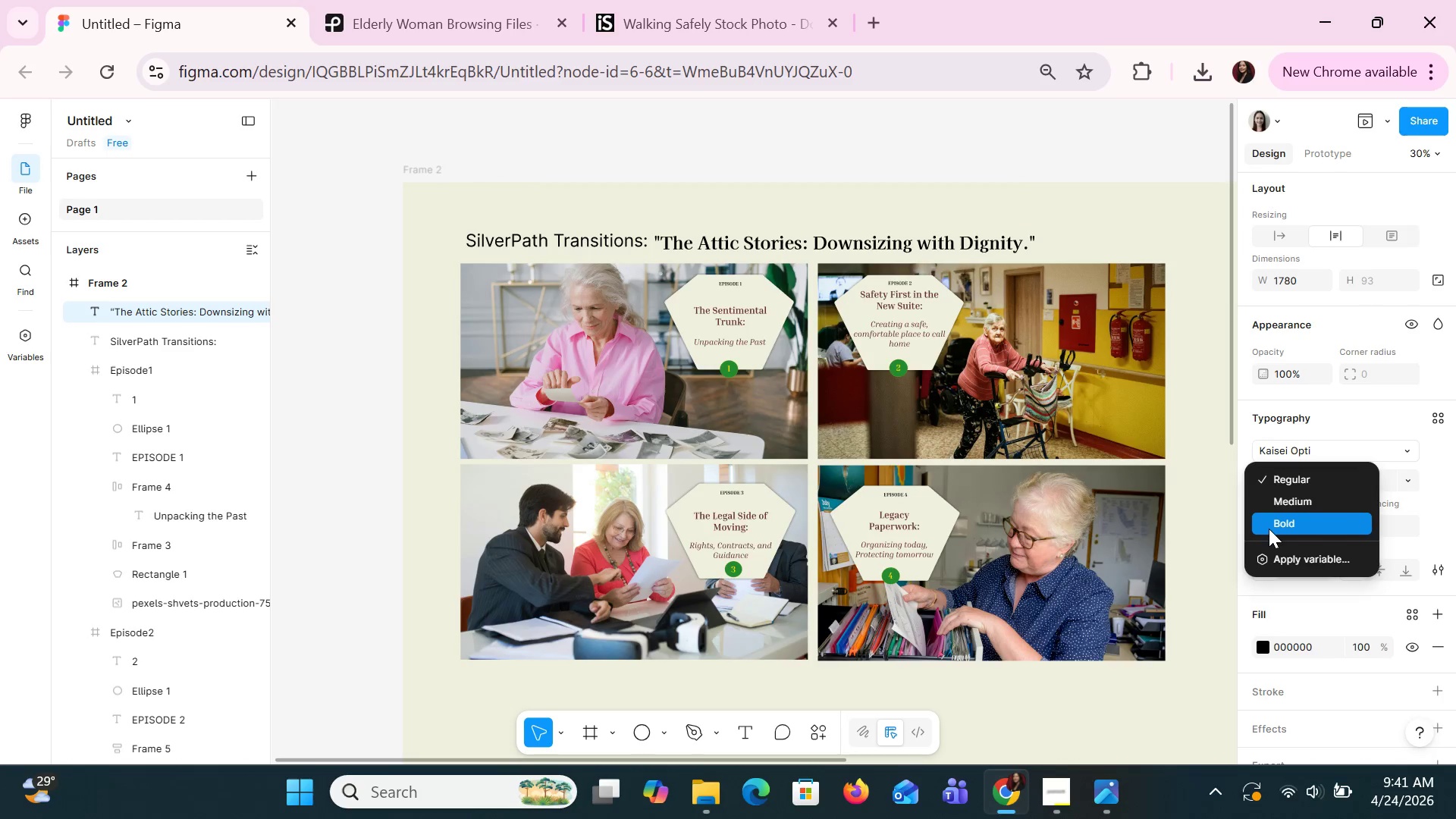 
left_click([1269, 529])
 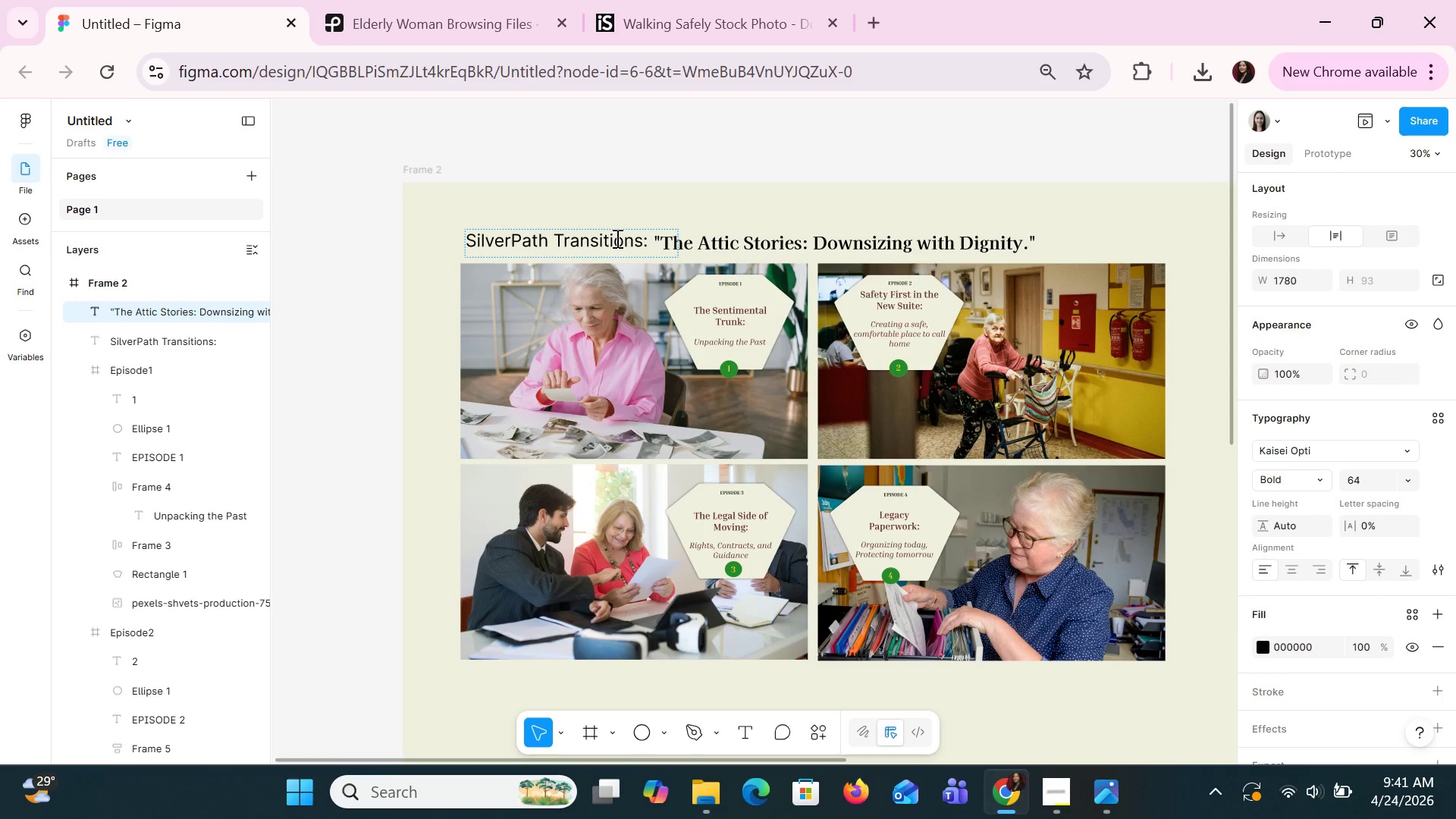 
double_click([616, 238])
 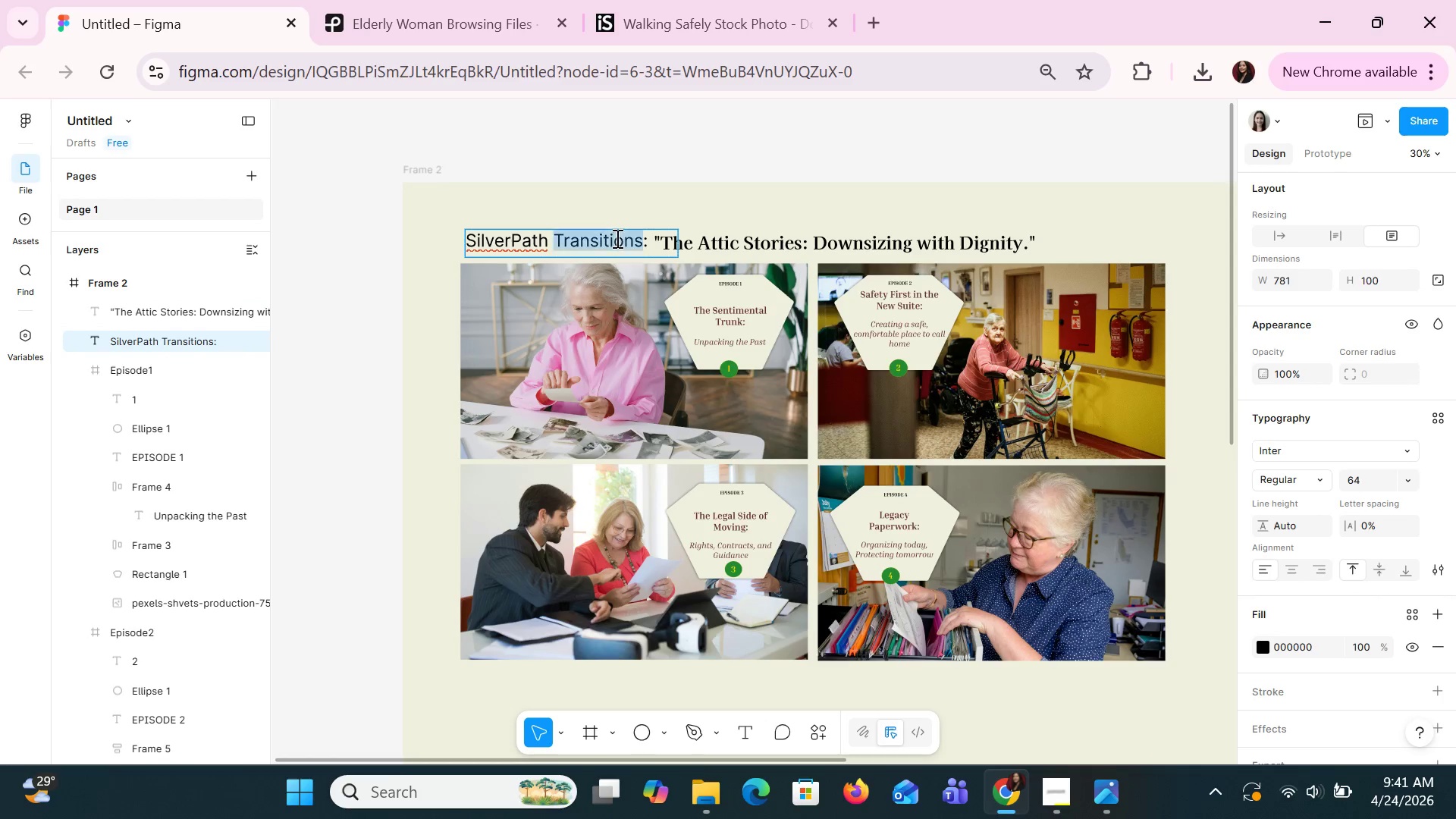 
triple_click([616, 238])
 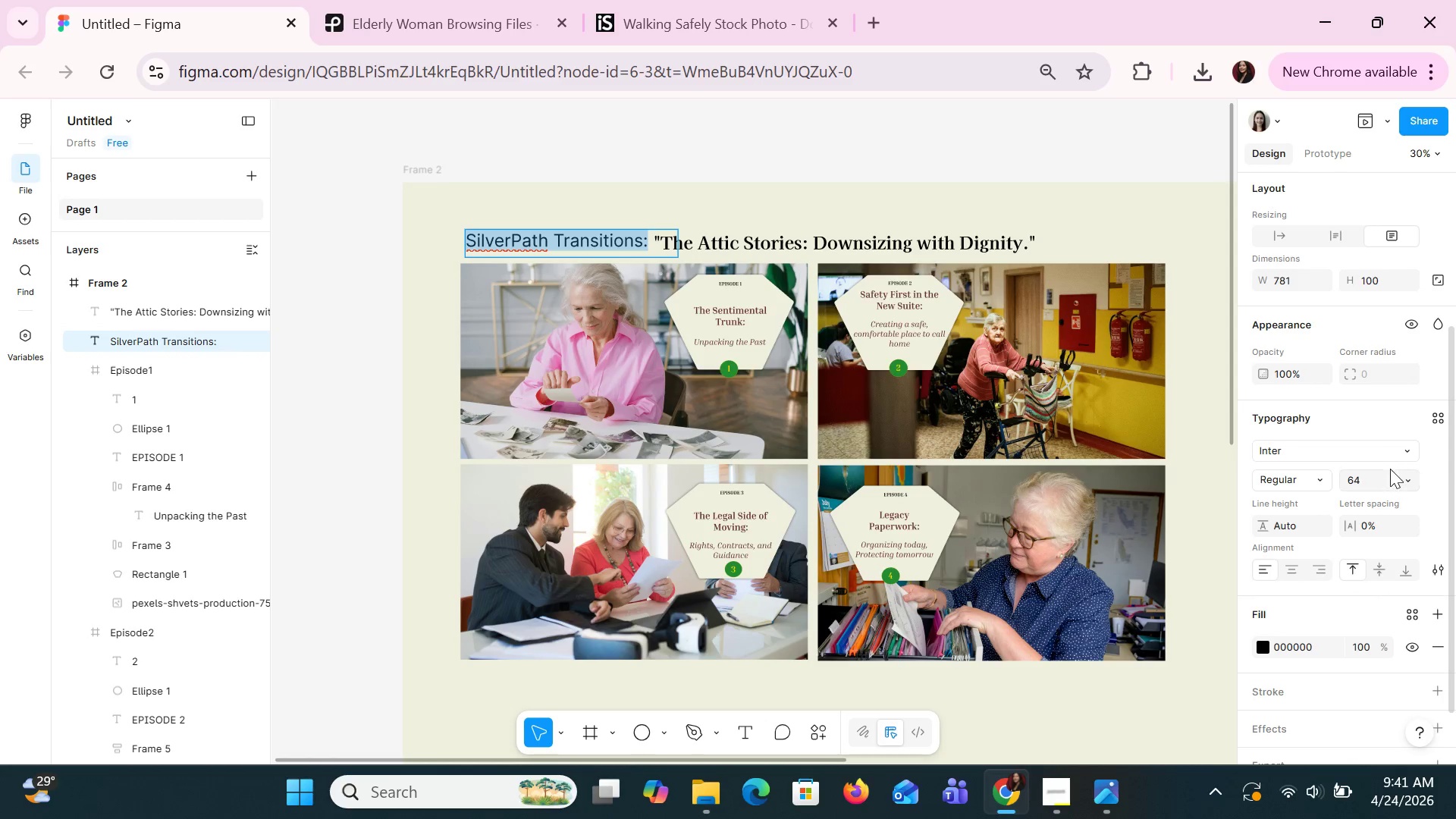 
left_click([1417, 476])
 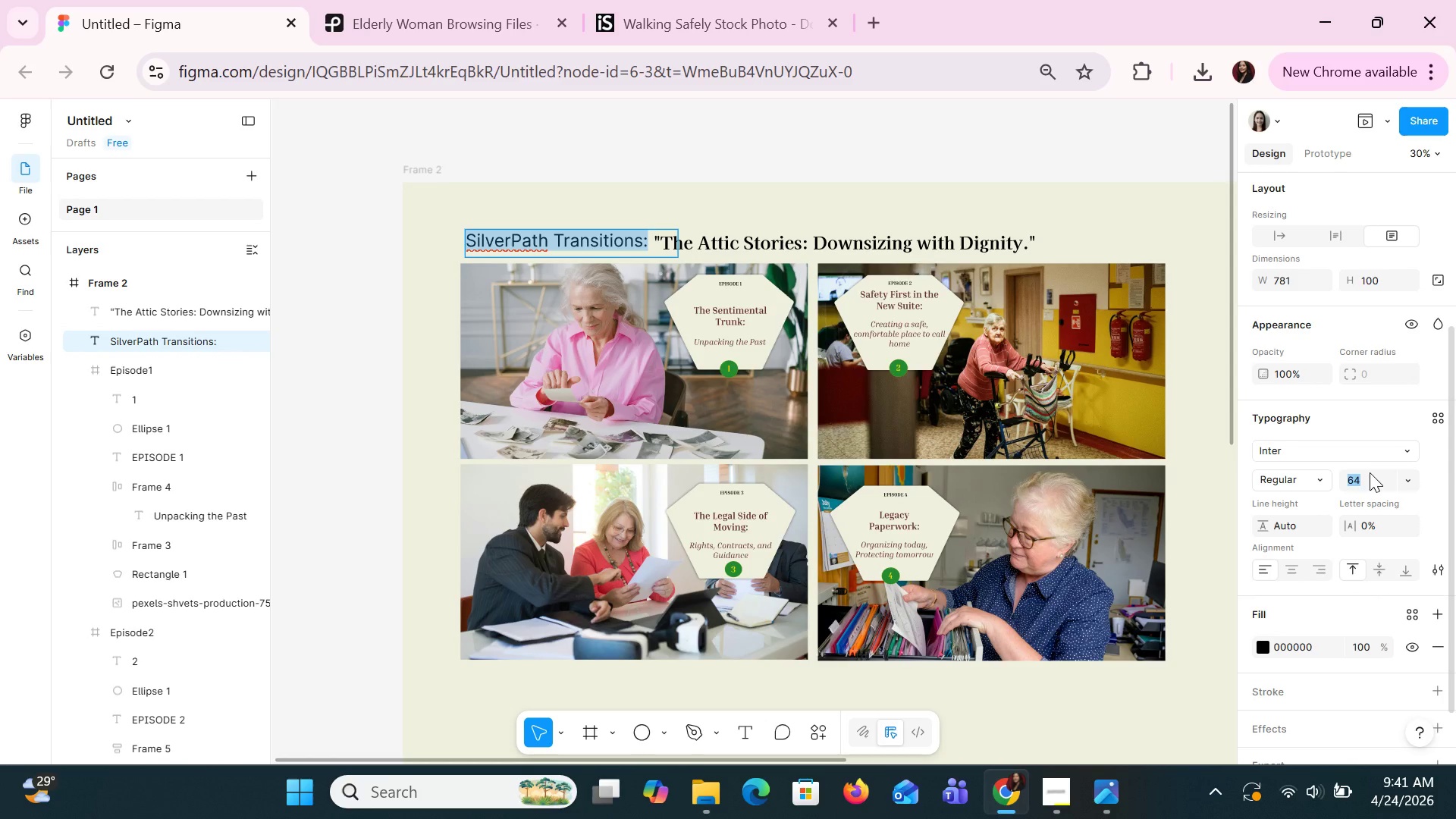 
type(60)
 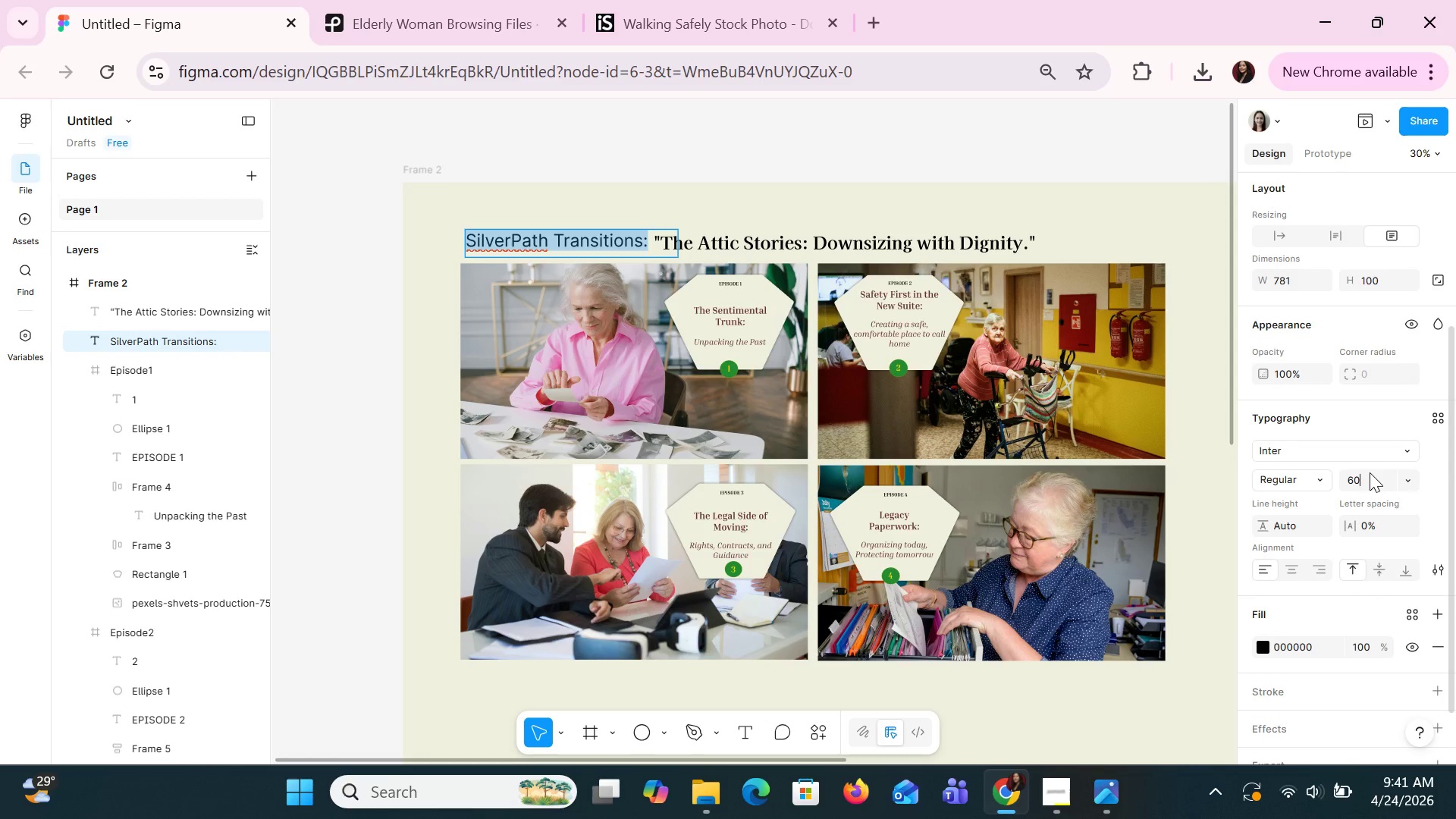 
key(Enter)
 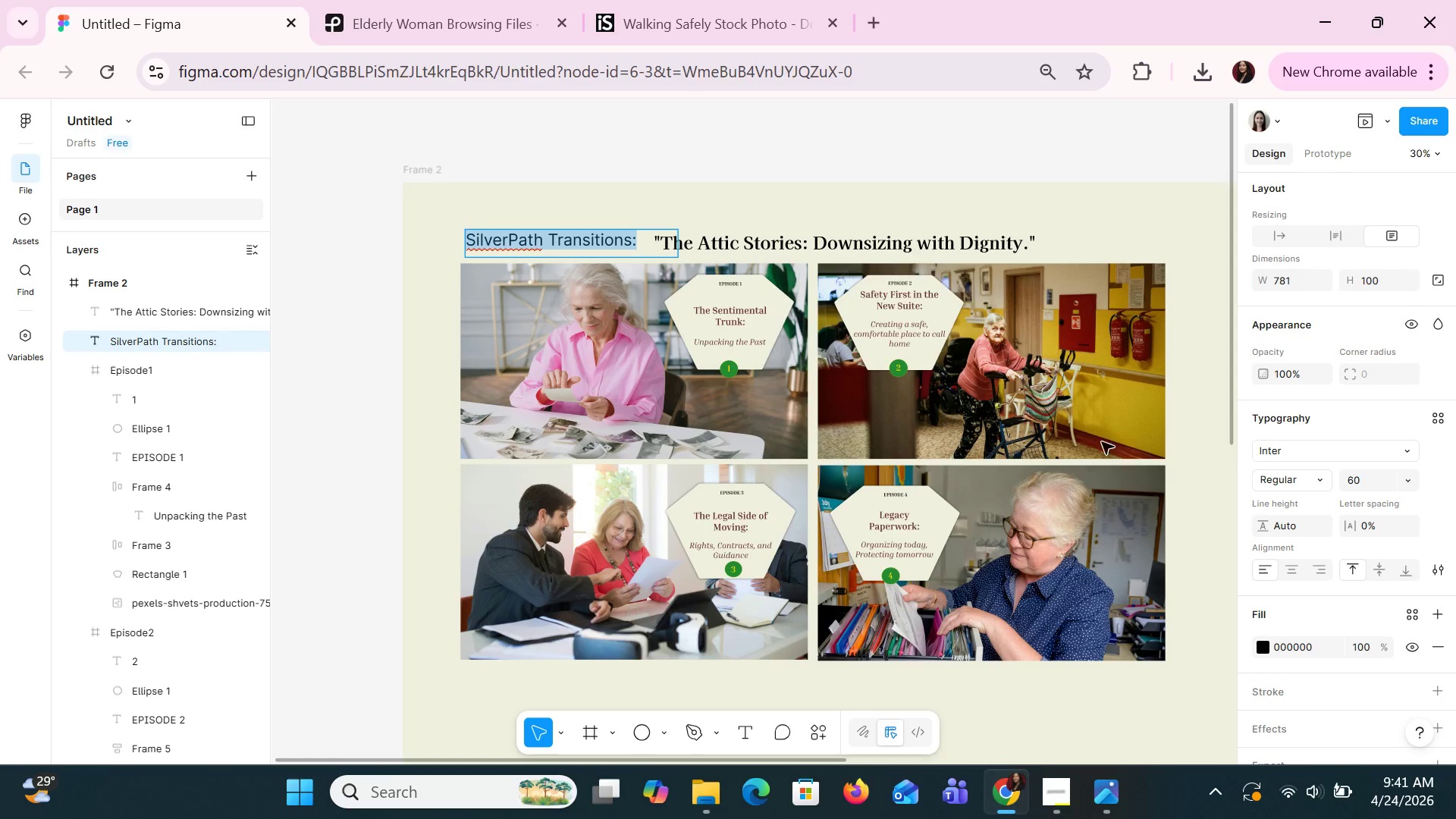 
left_click([930, 242])
 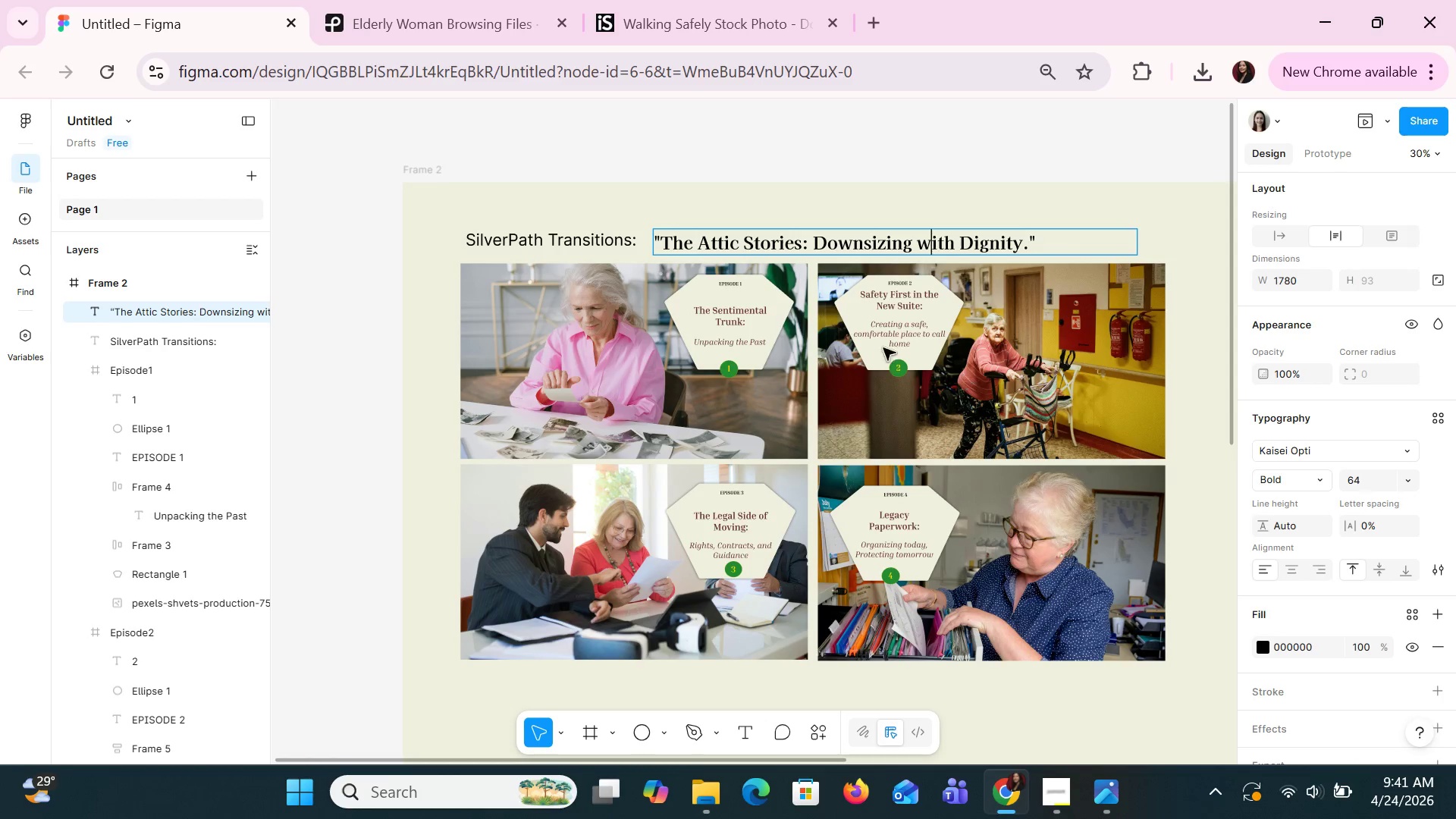 
left_click([597, 246])
 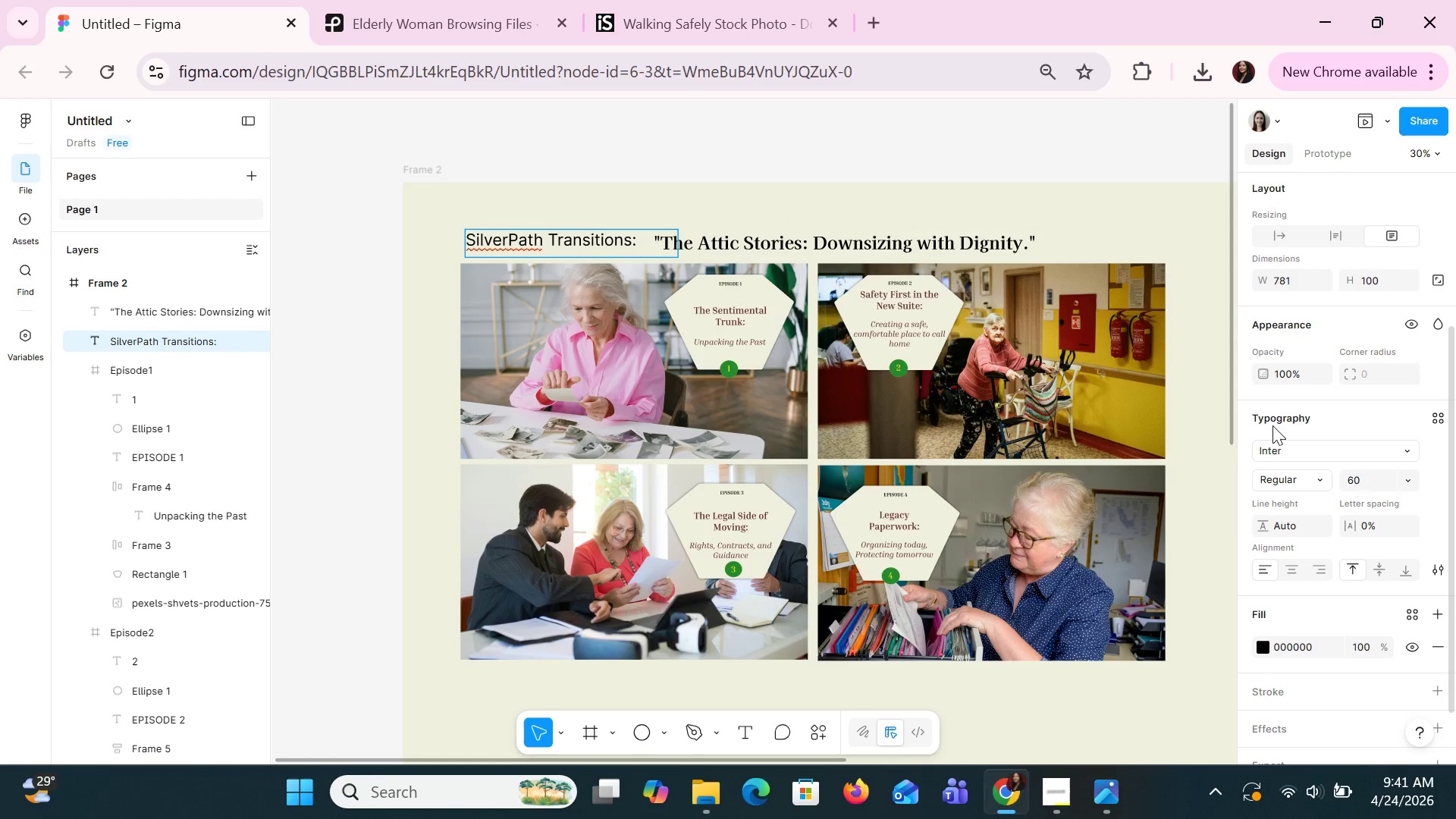 
left_click([1282, 448])
 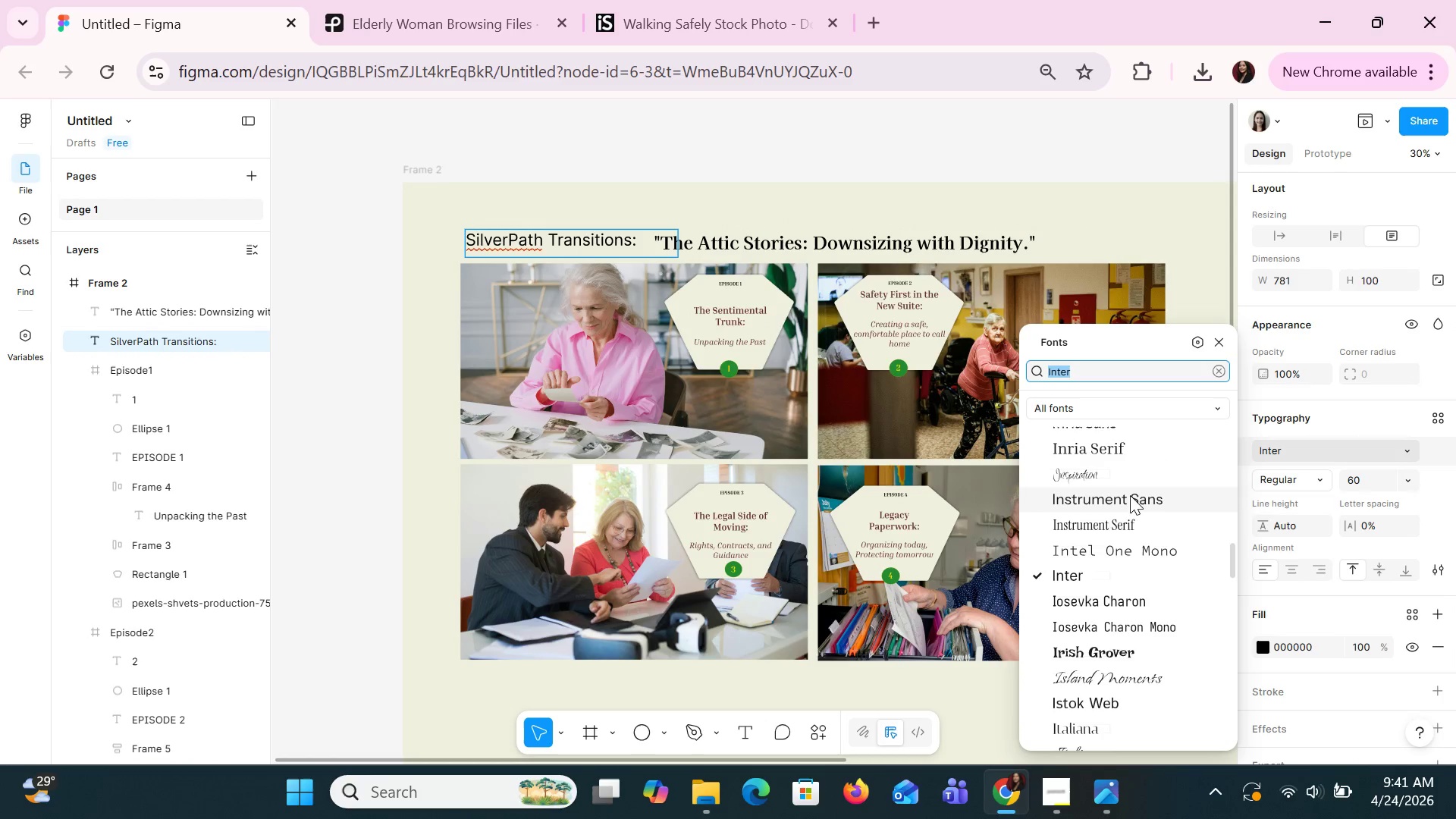 
scroll: coordinate [1090, 641], scroll_direction: down, amount: 10.0
 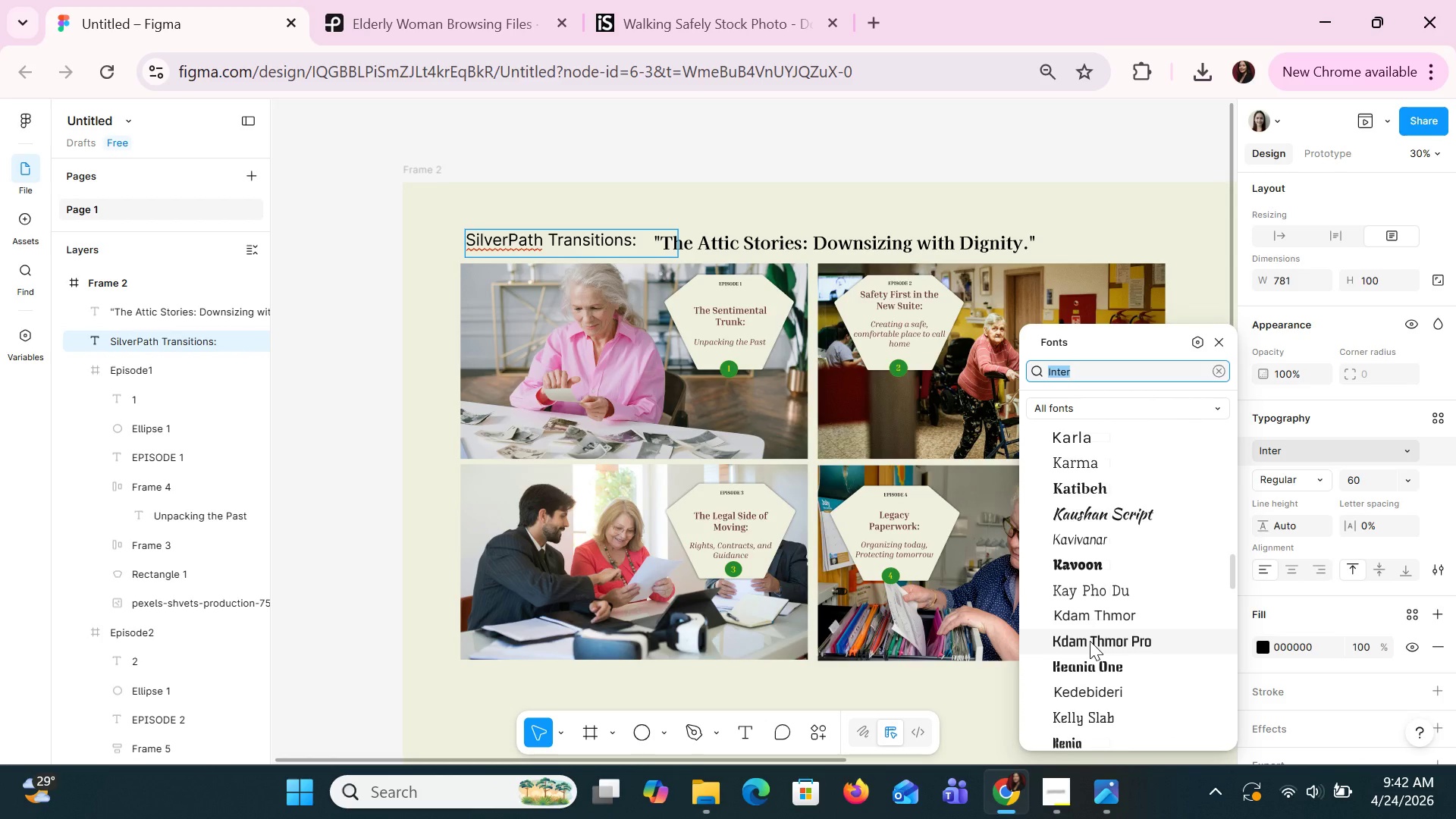 
scroll: coordinate [1091, 642], scroll_direction: up, amount: 3.0
 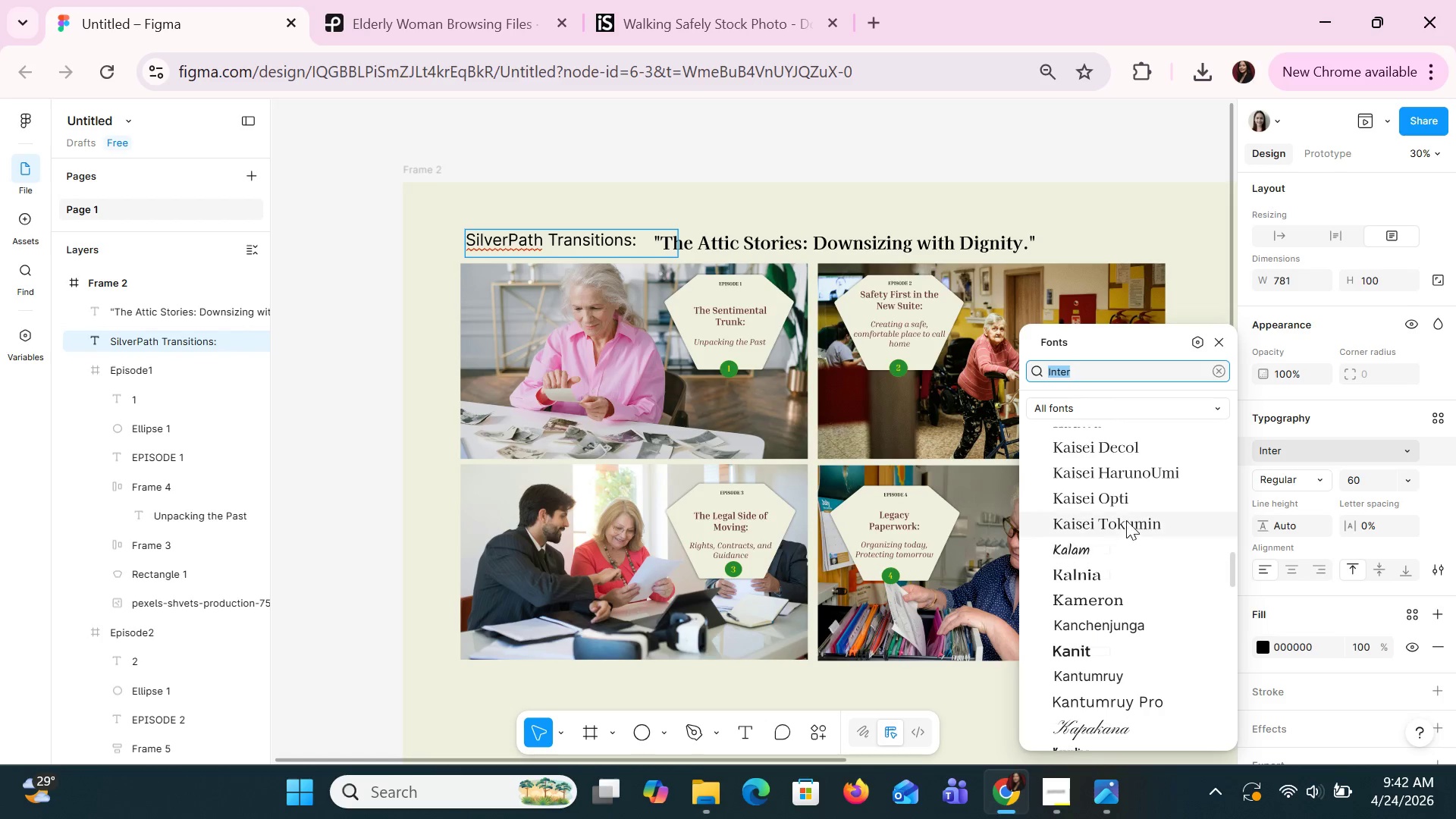 
left_click([1126, 499])
 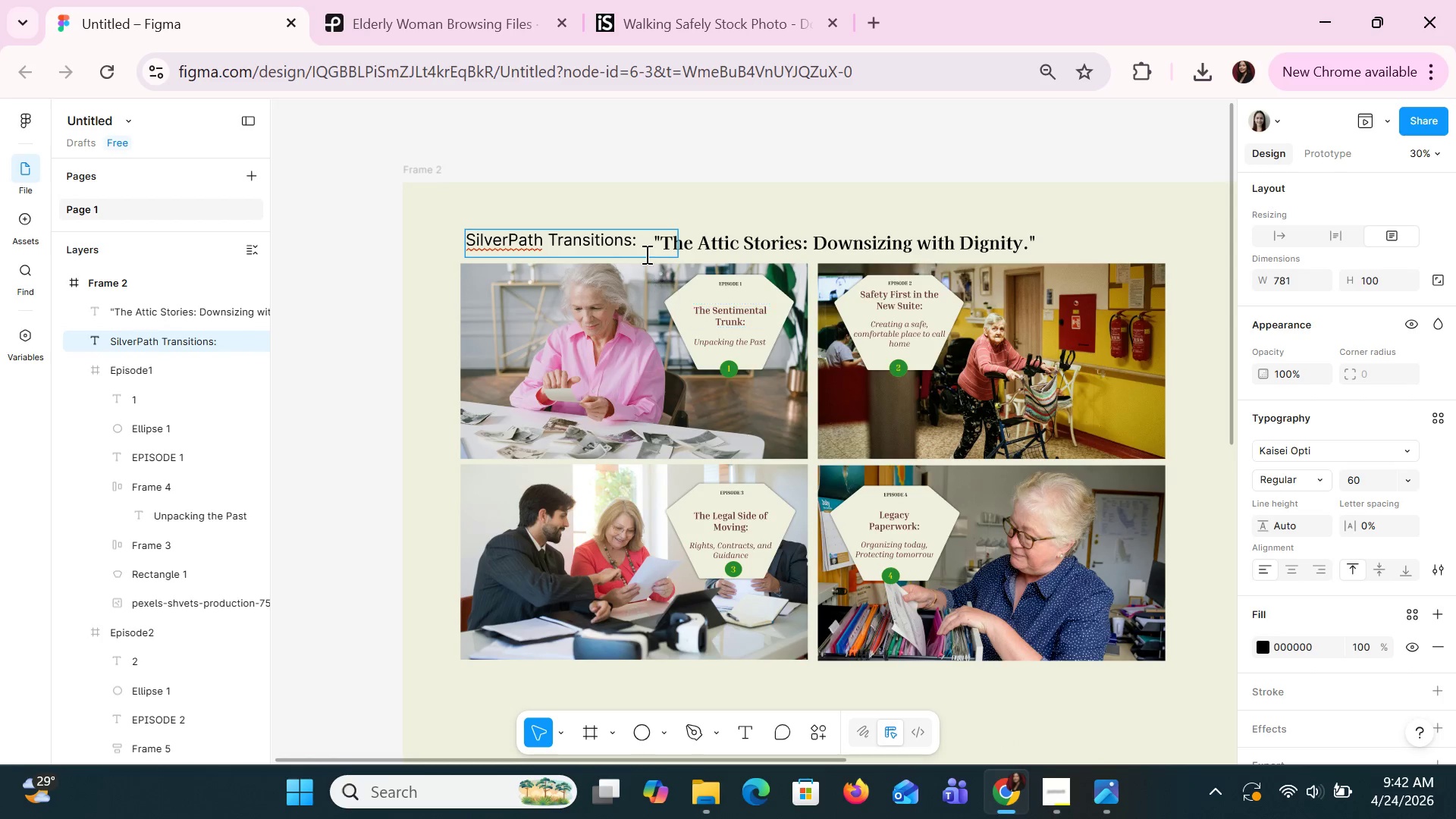 
left_click_drag(start_coordinate=[645, 237], to_coordinate=[473, 239])
 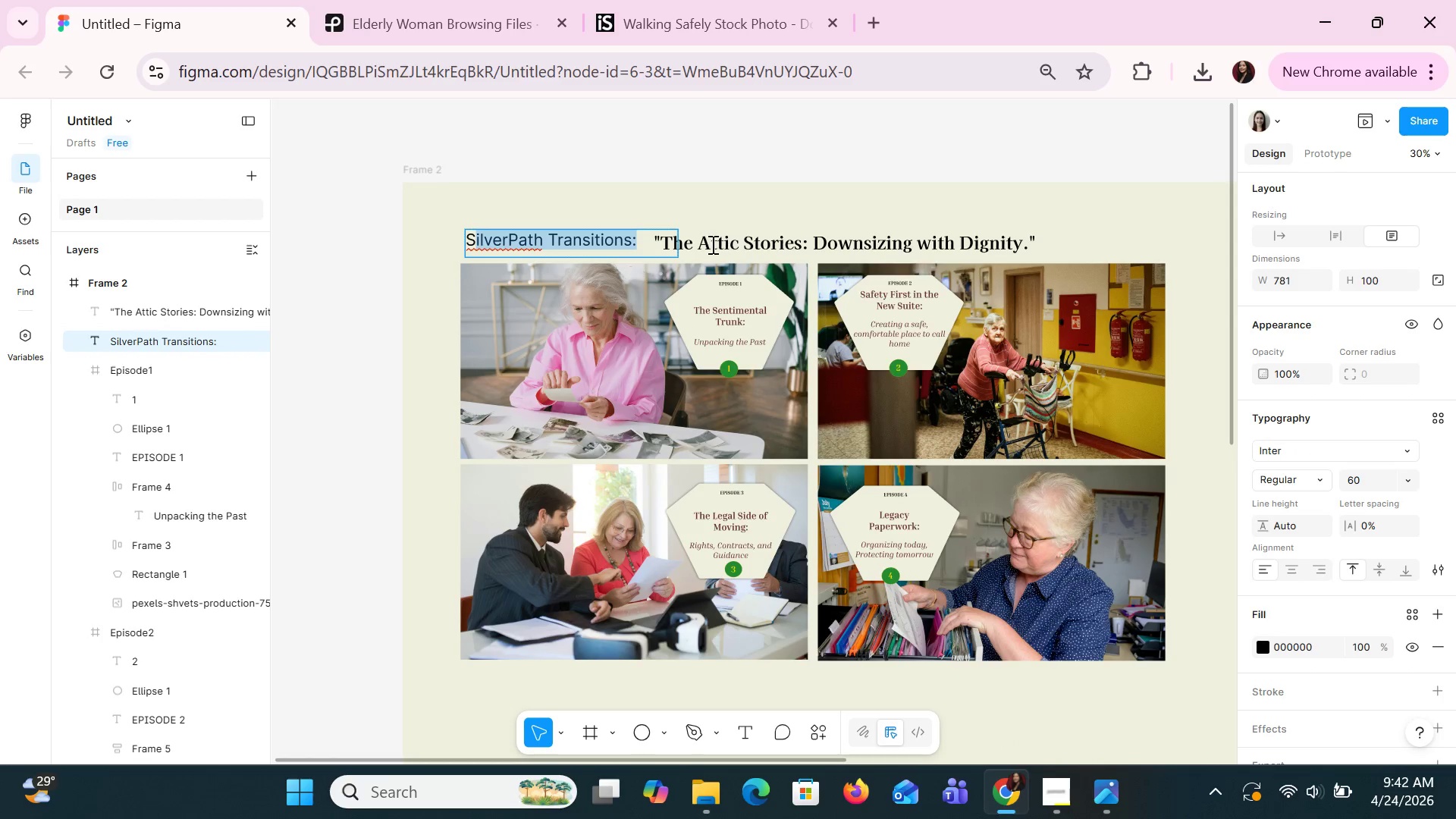 
left_click([711, 244])
 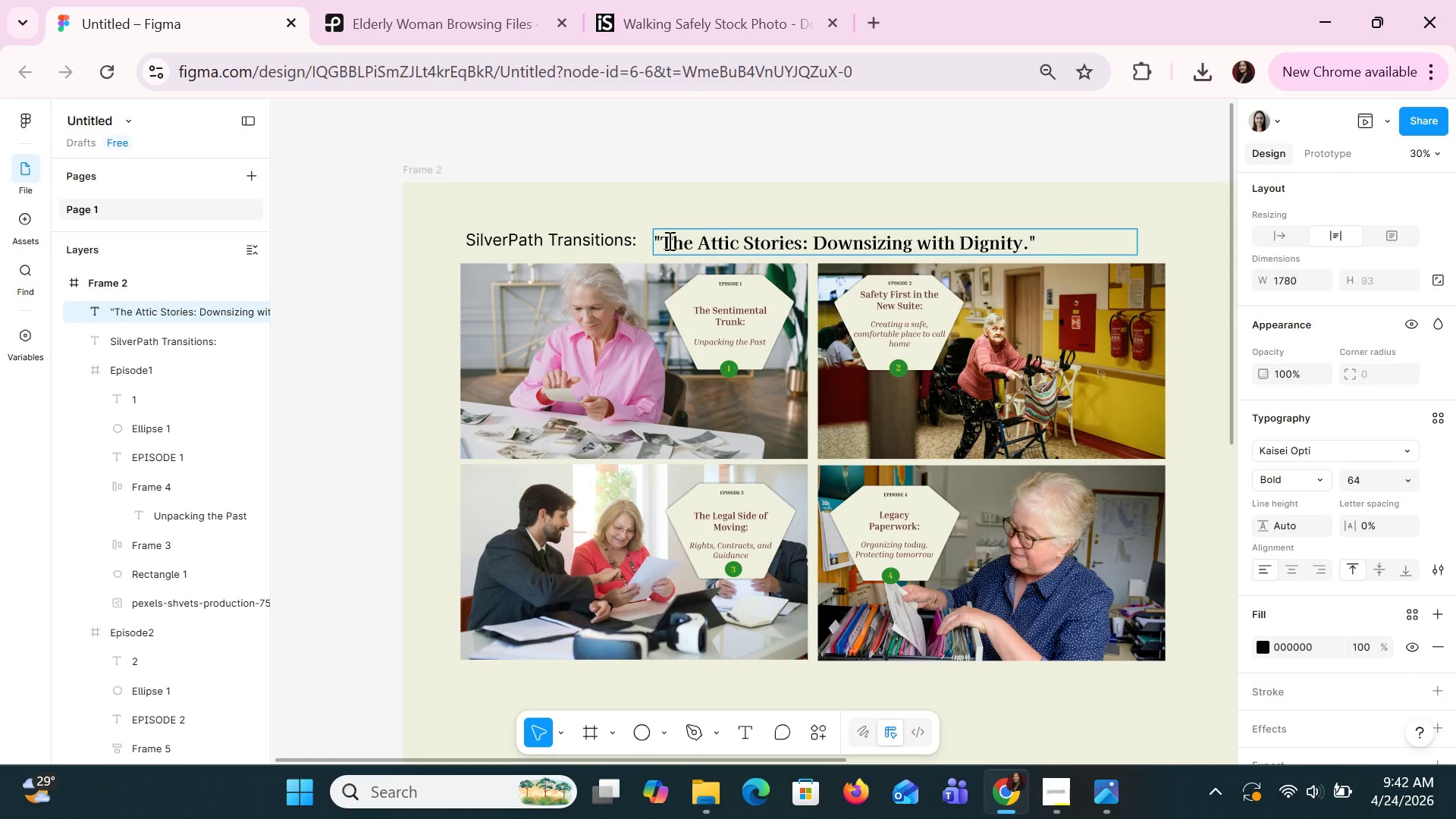 
left_click([644, 240])
 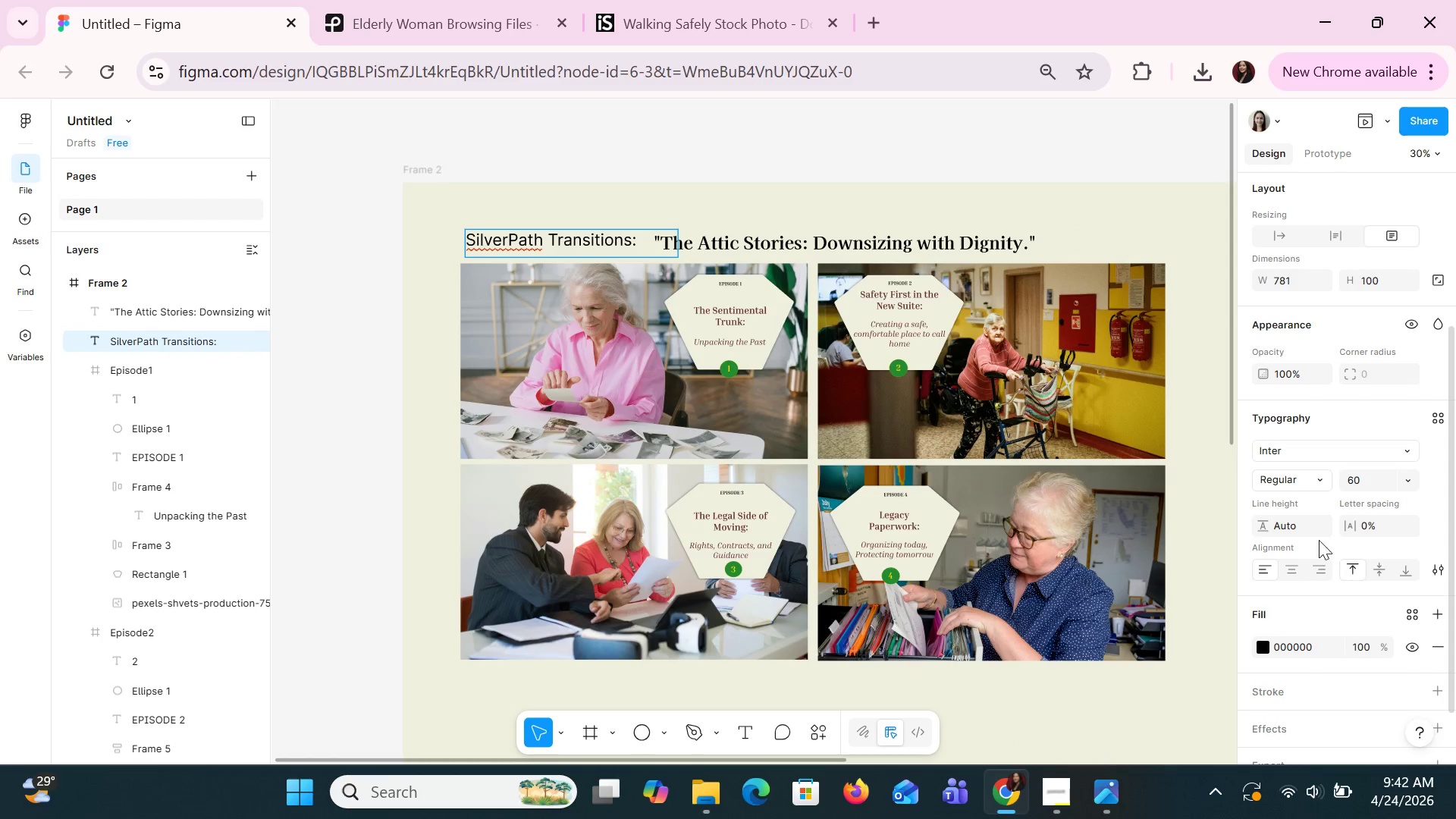 
left_click([1297, 488])
 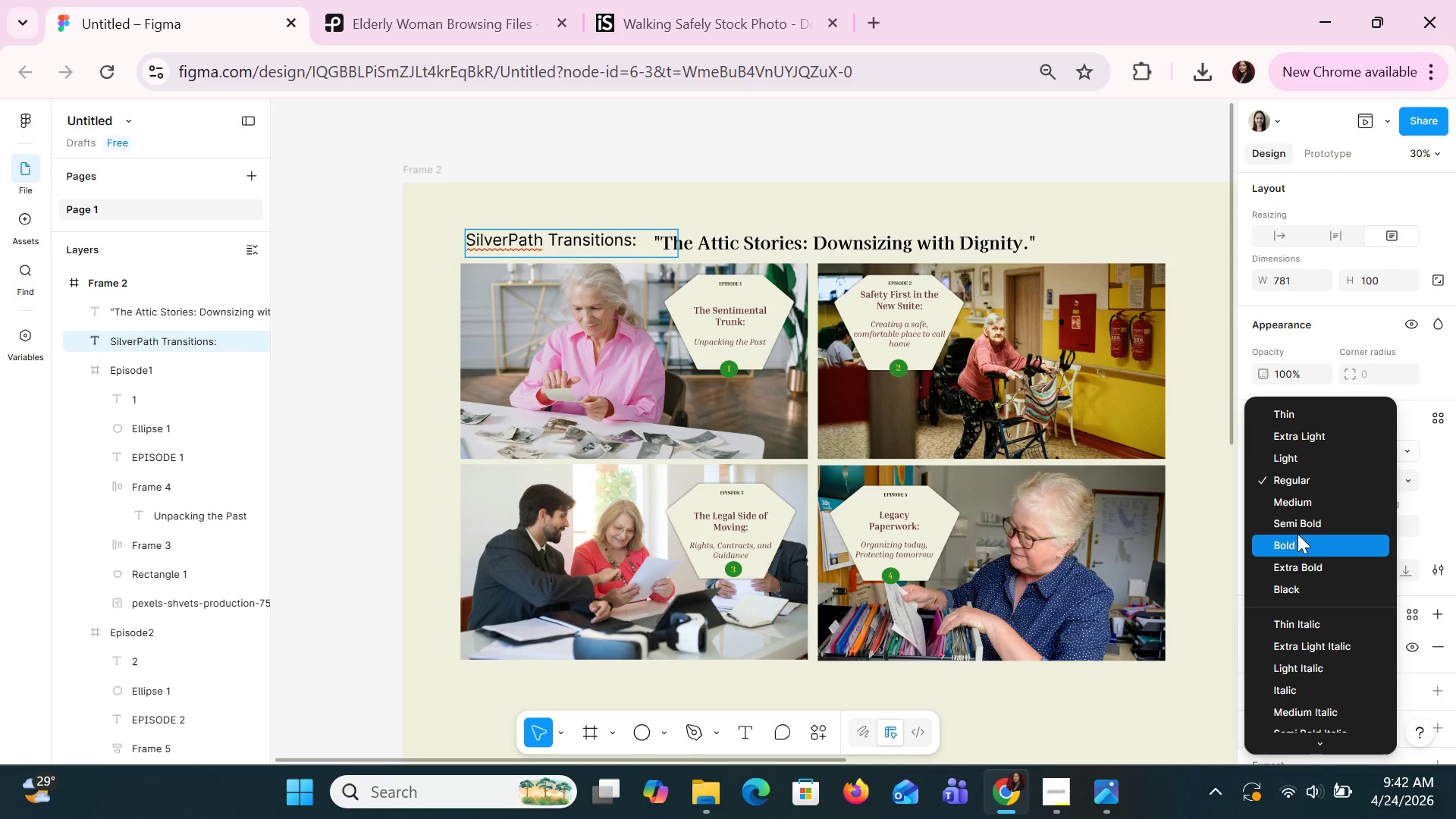 
left_click([1299, 528])
 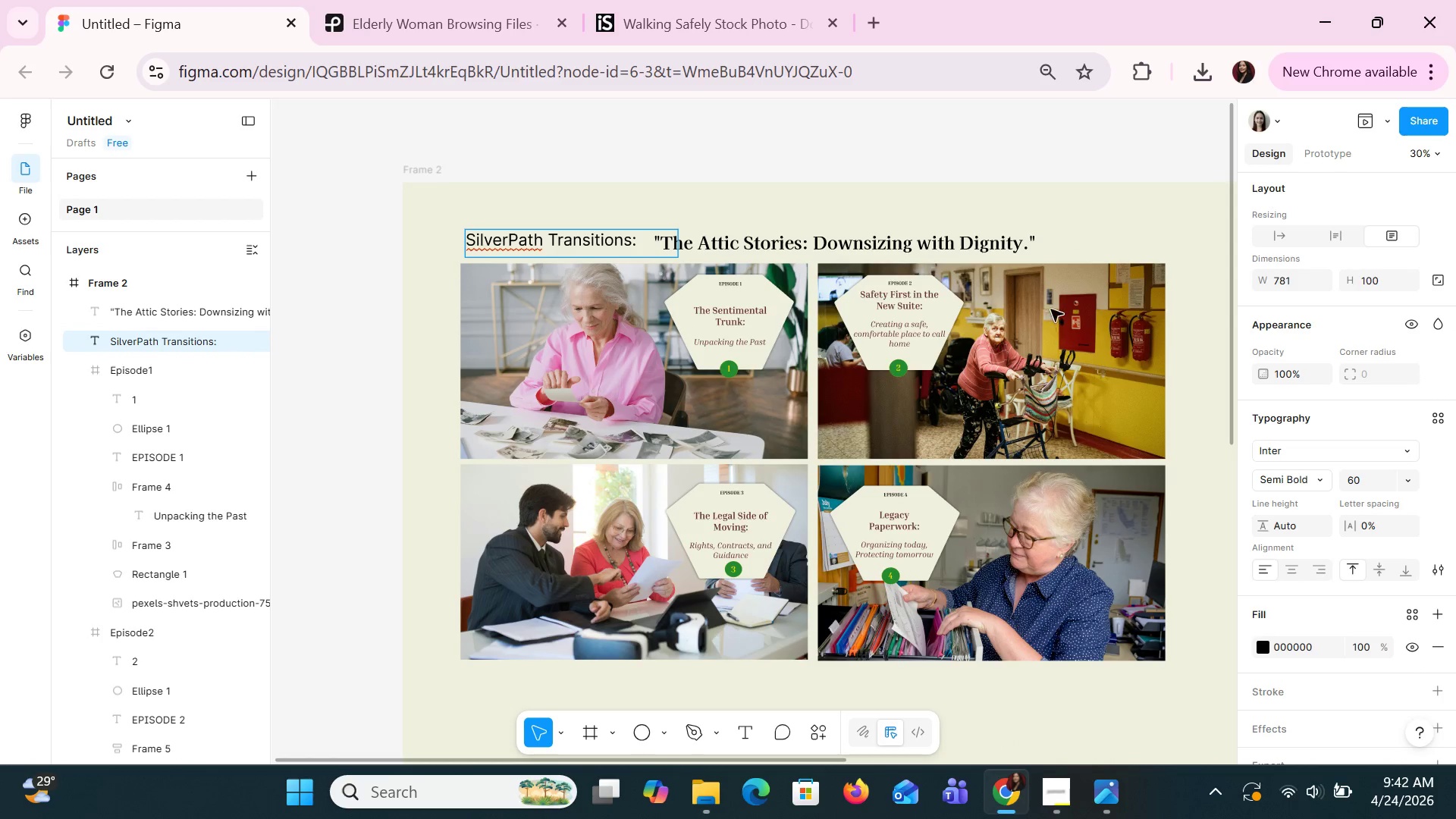 
left_click([1120, 215])
 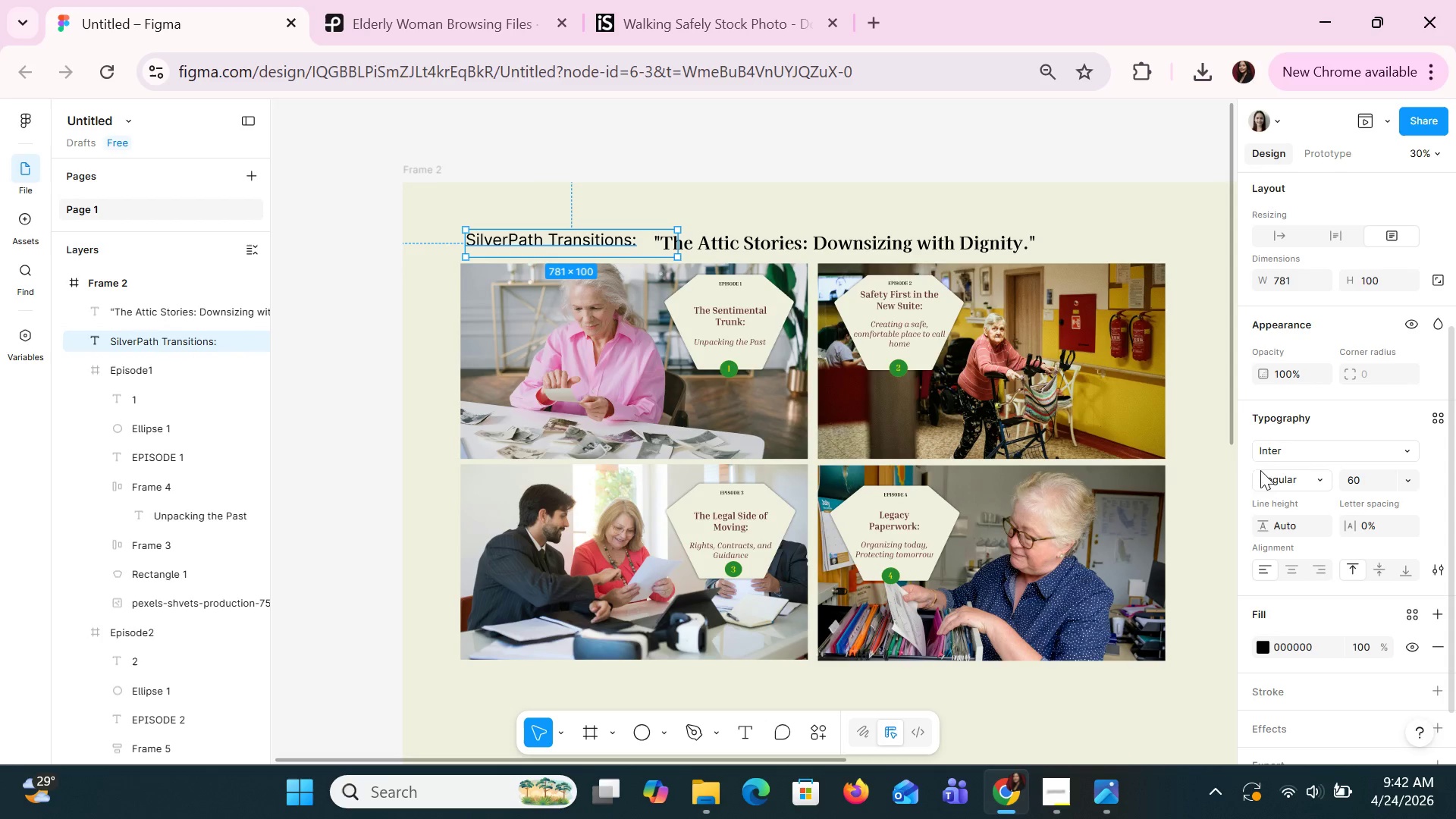 
left_click([1272, 489])
 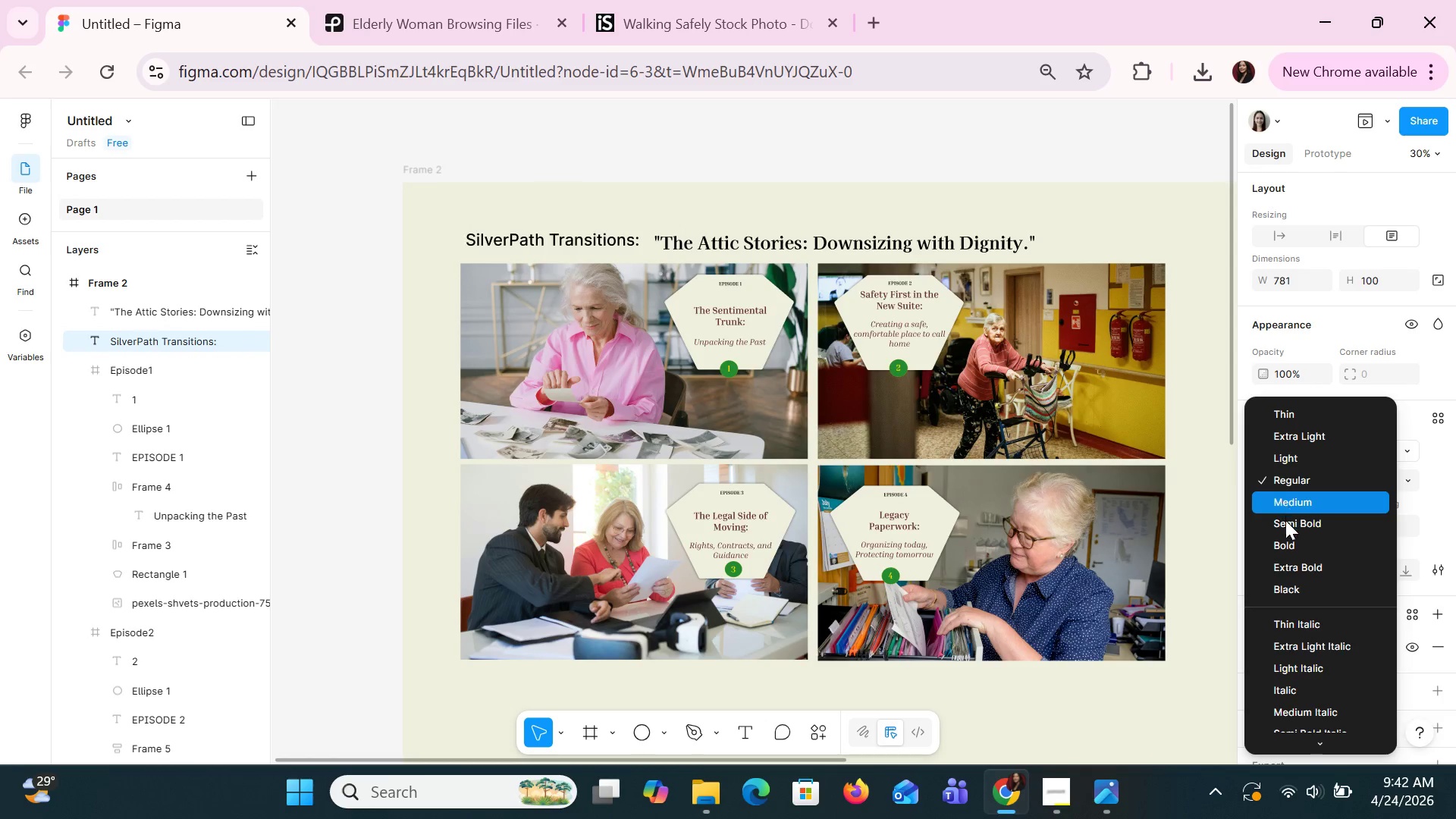 
left_click([1285, 520])
 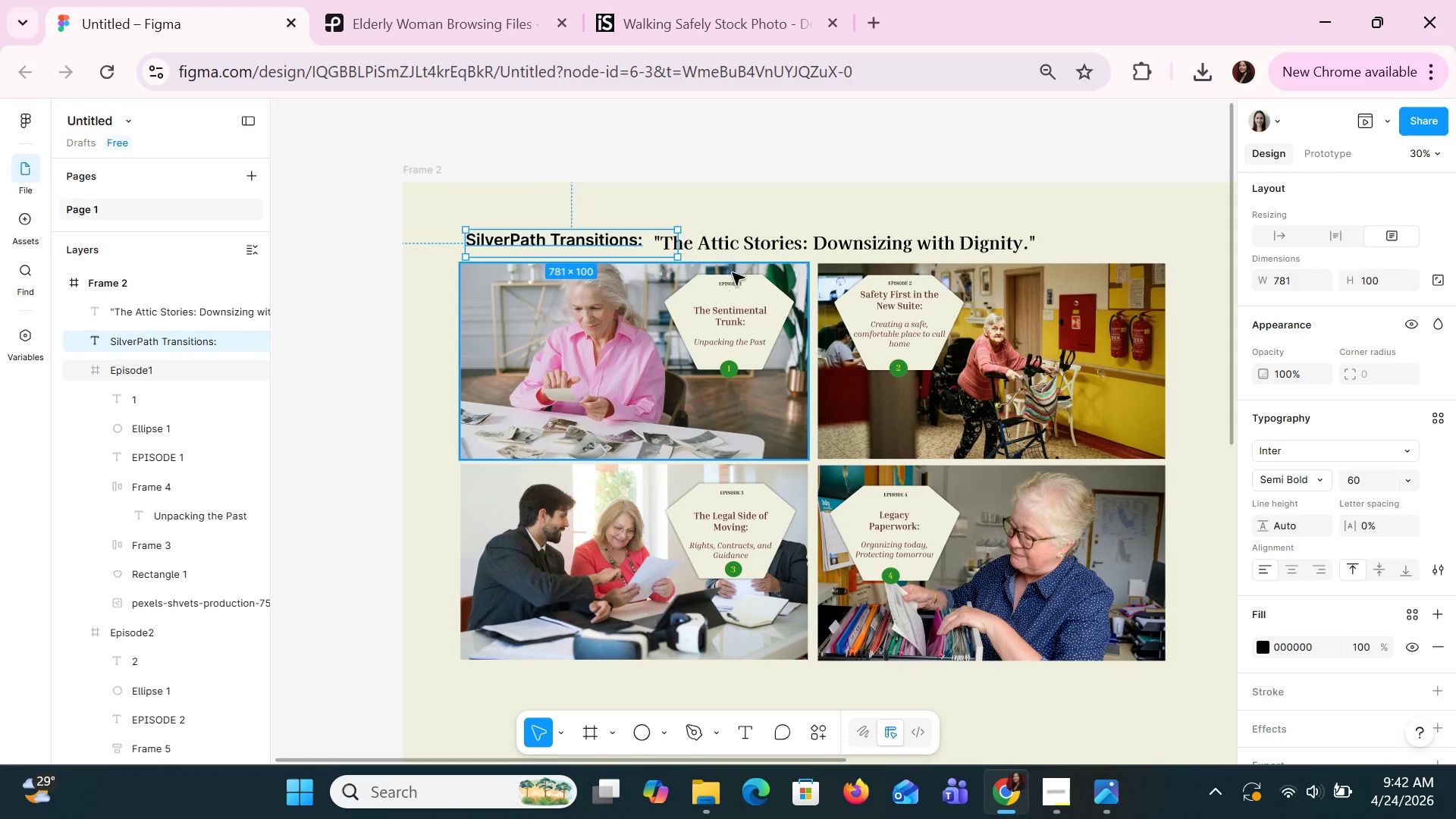 
left_click([752, 243])
 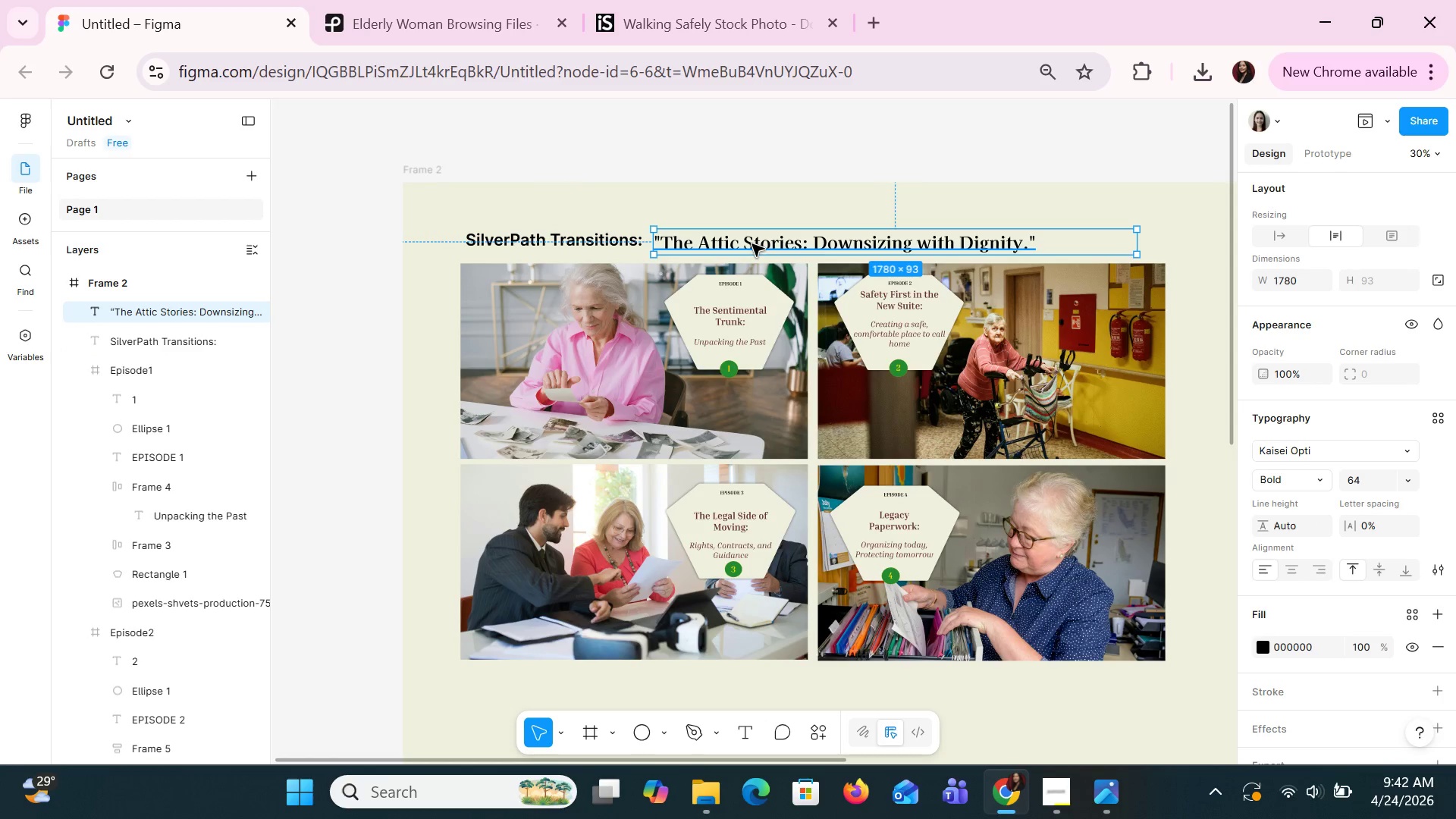 
key(ArrowUp)
 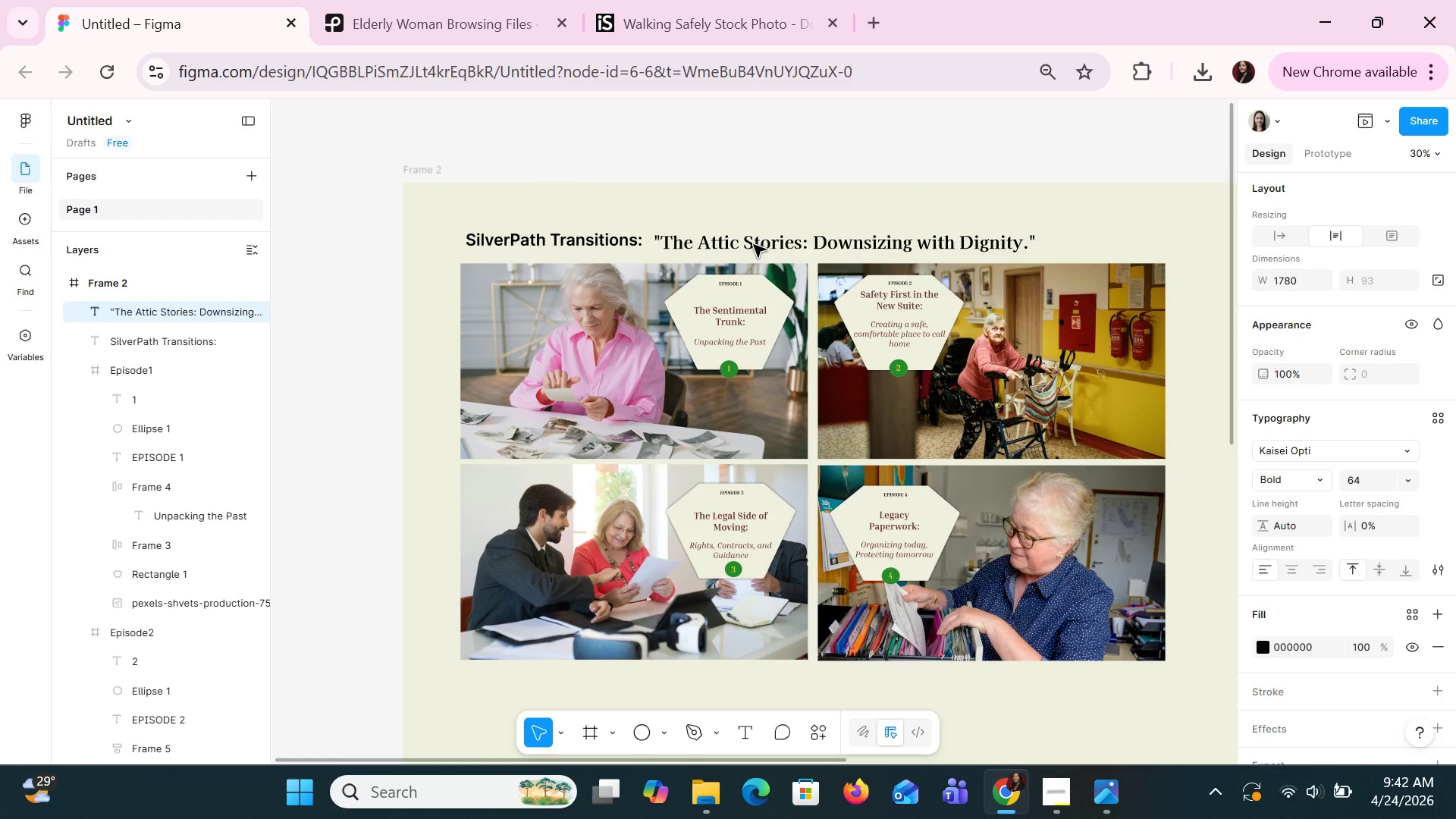 
hold_key(key=ArrowUp, duration=0.97)
 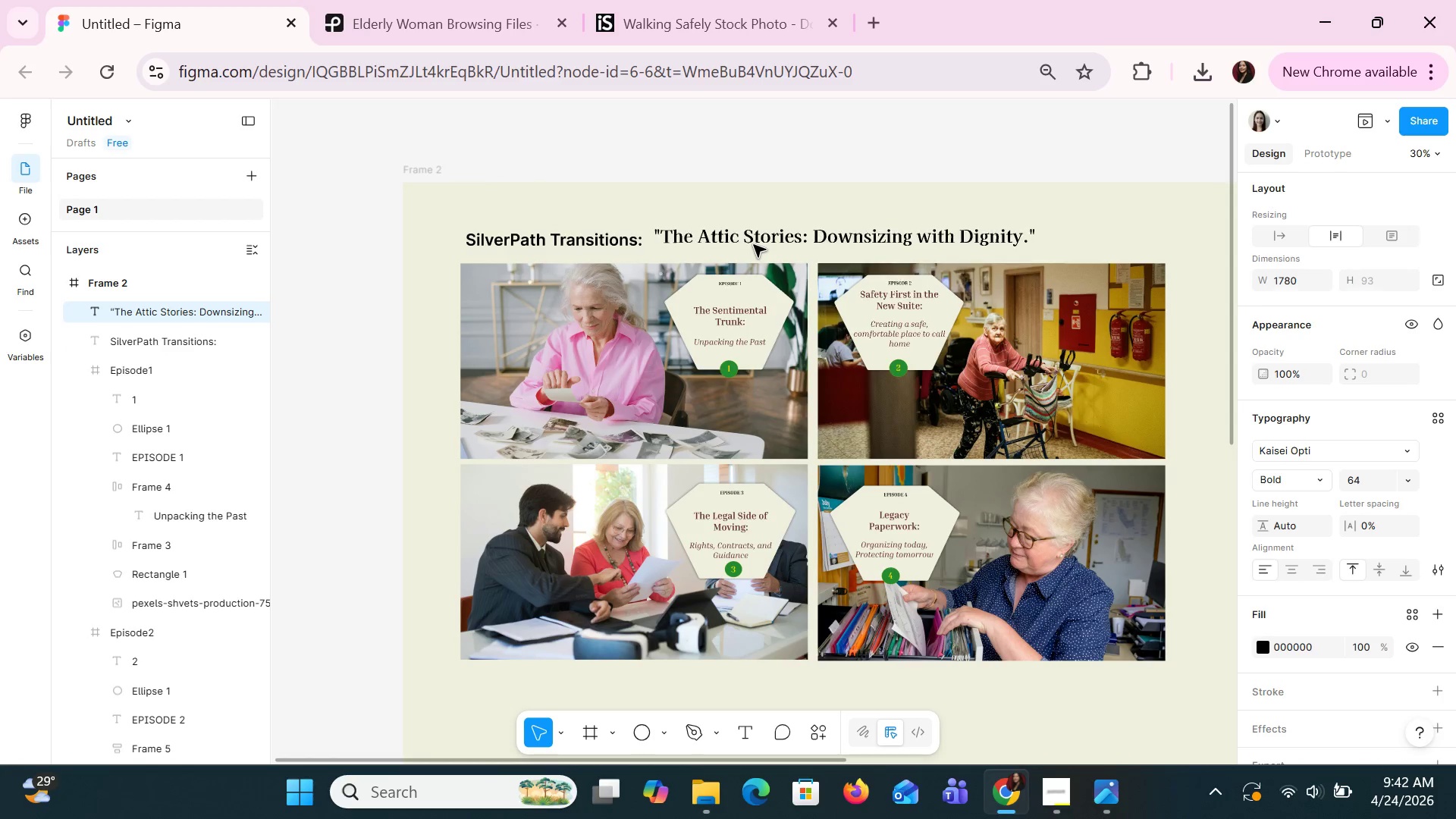 
key(ArrowDown)
 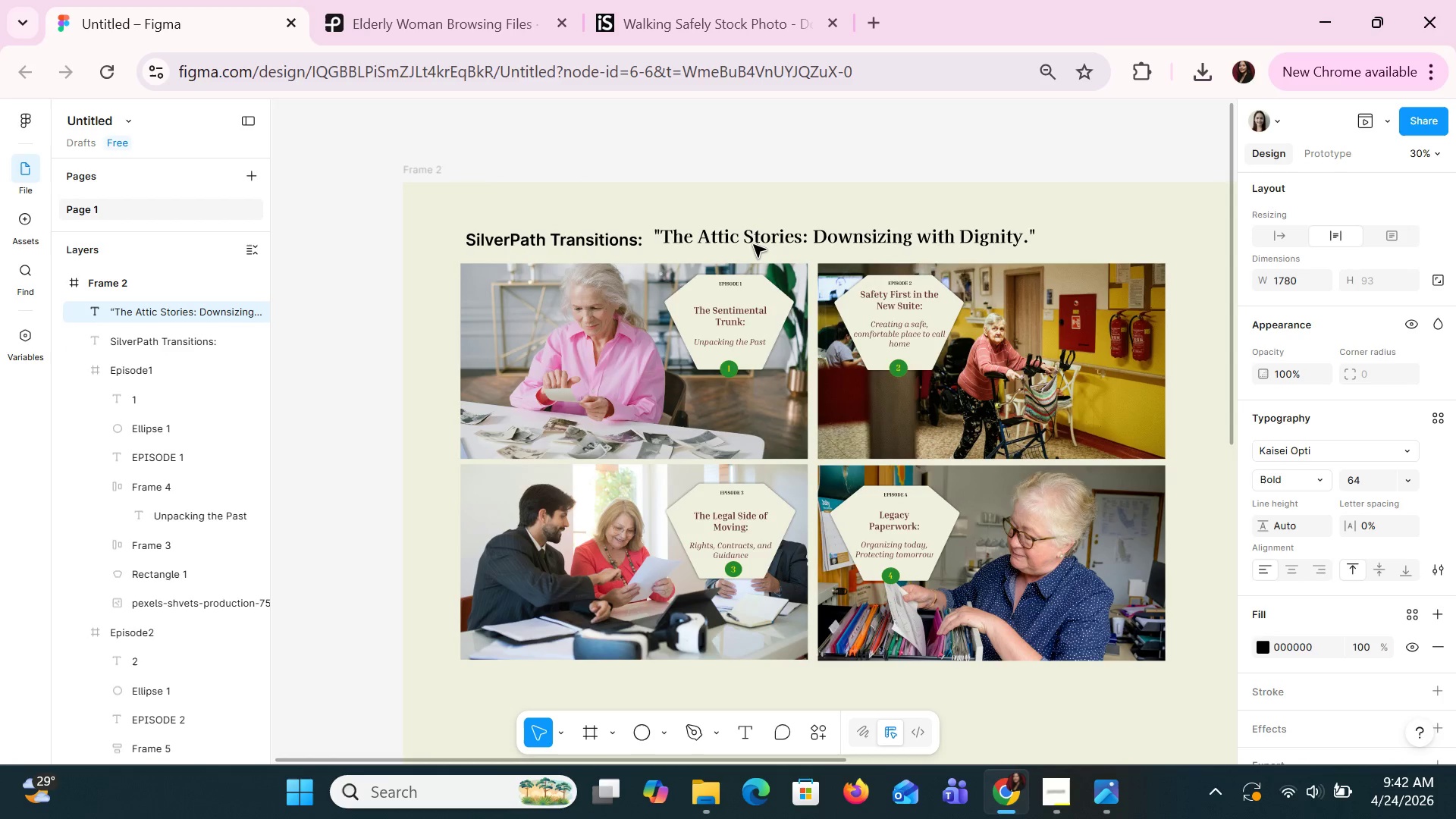 
key(ArrowDown)
 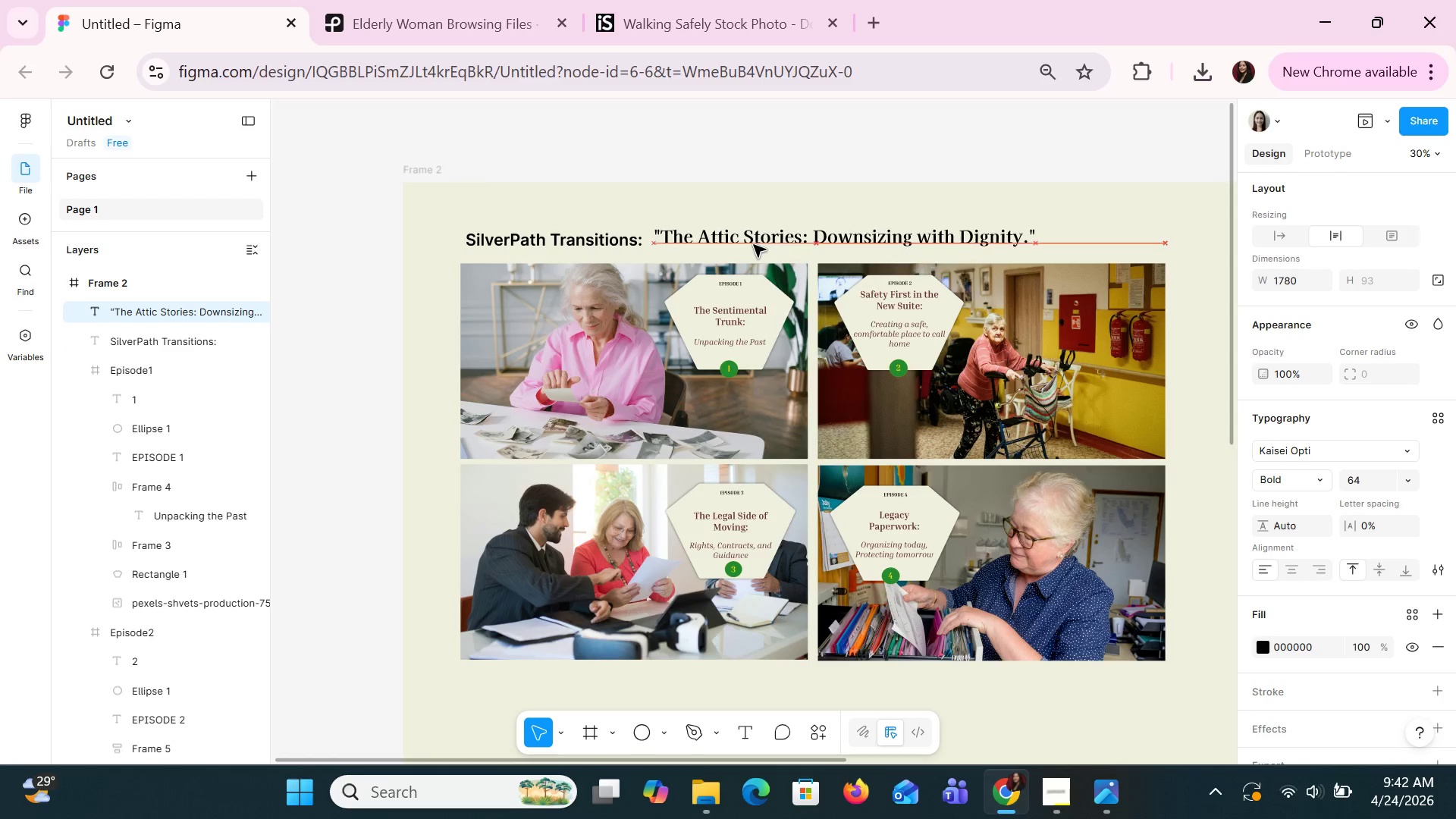 
key(ArrowDown)
 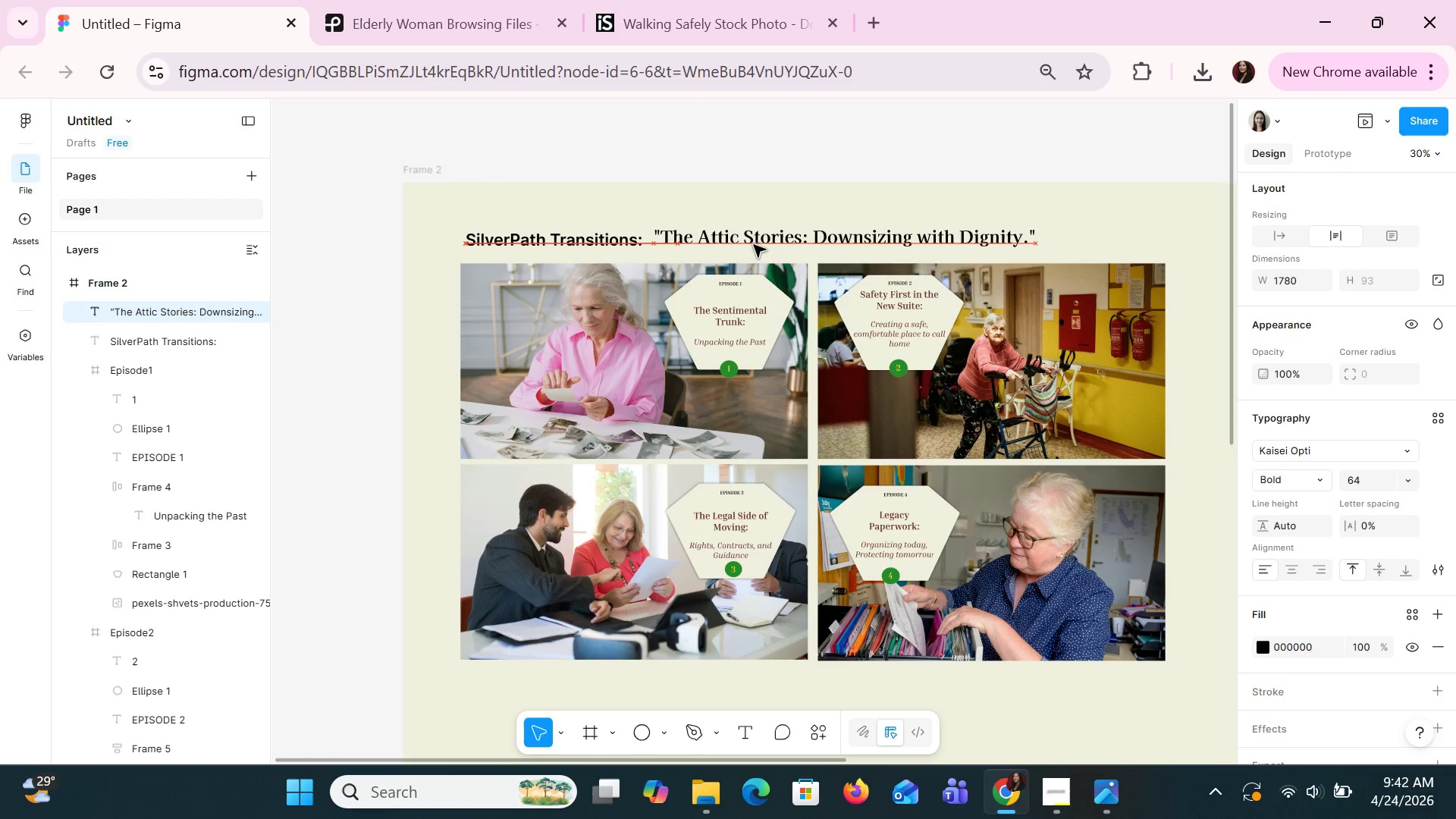 
hold_key(key=ArrowLeft, duration=0.86)
 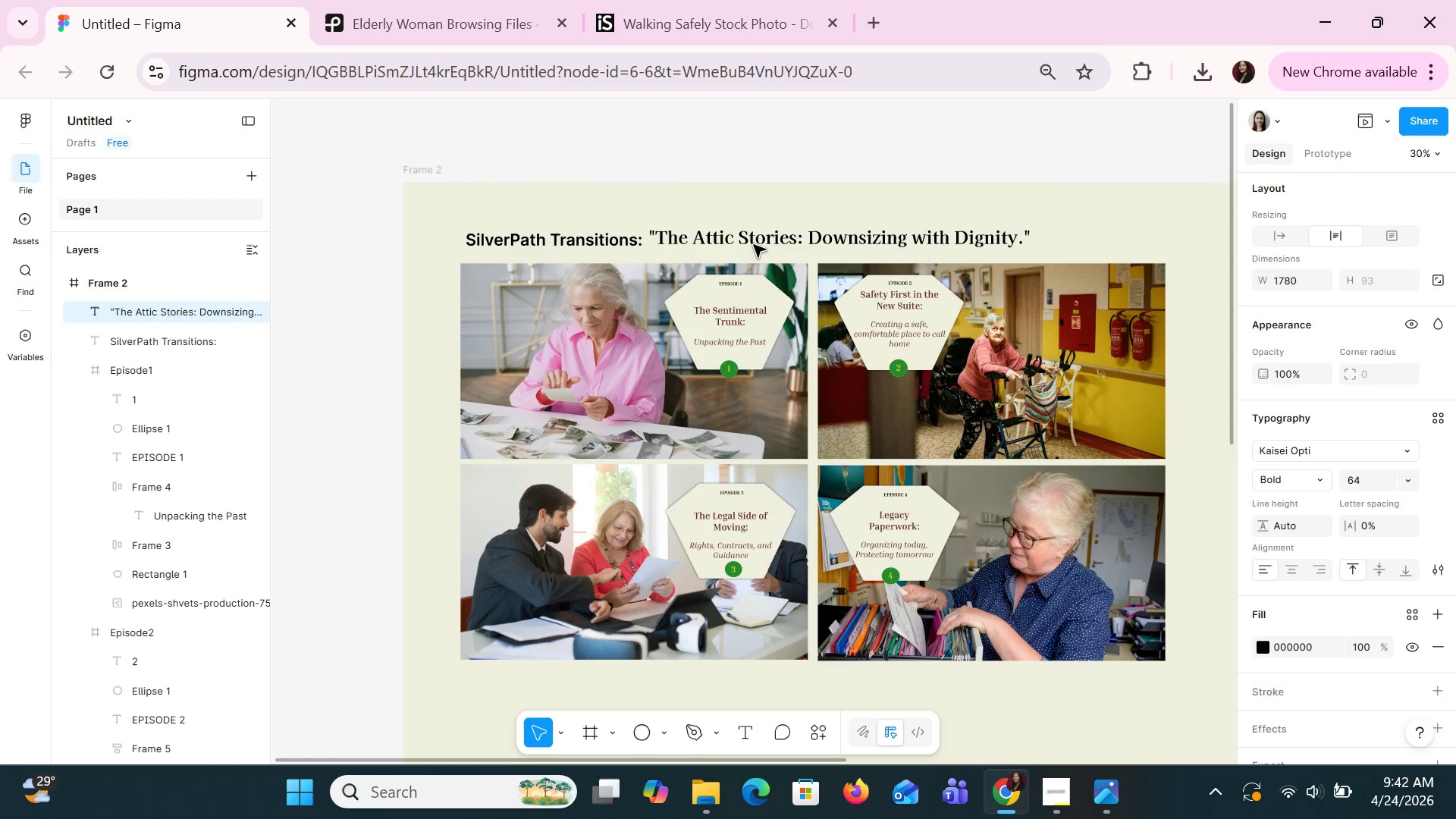 
hold_key(key=ArrowLeft, duration=1.51)
 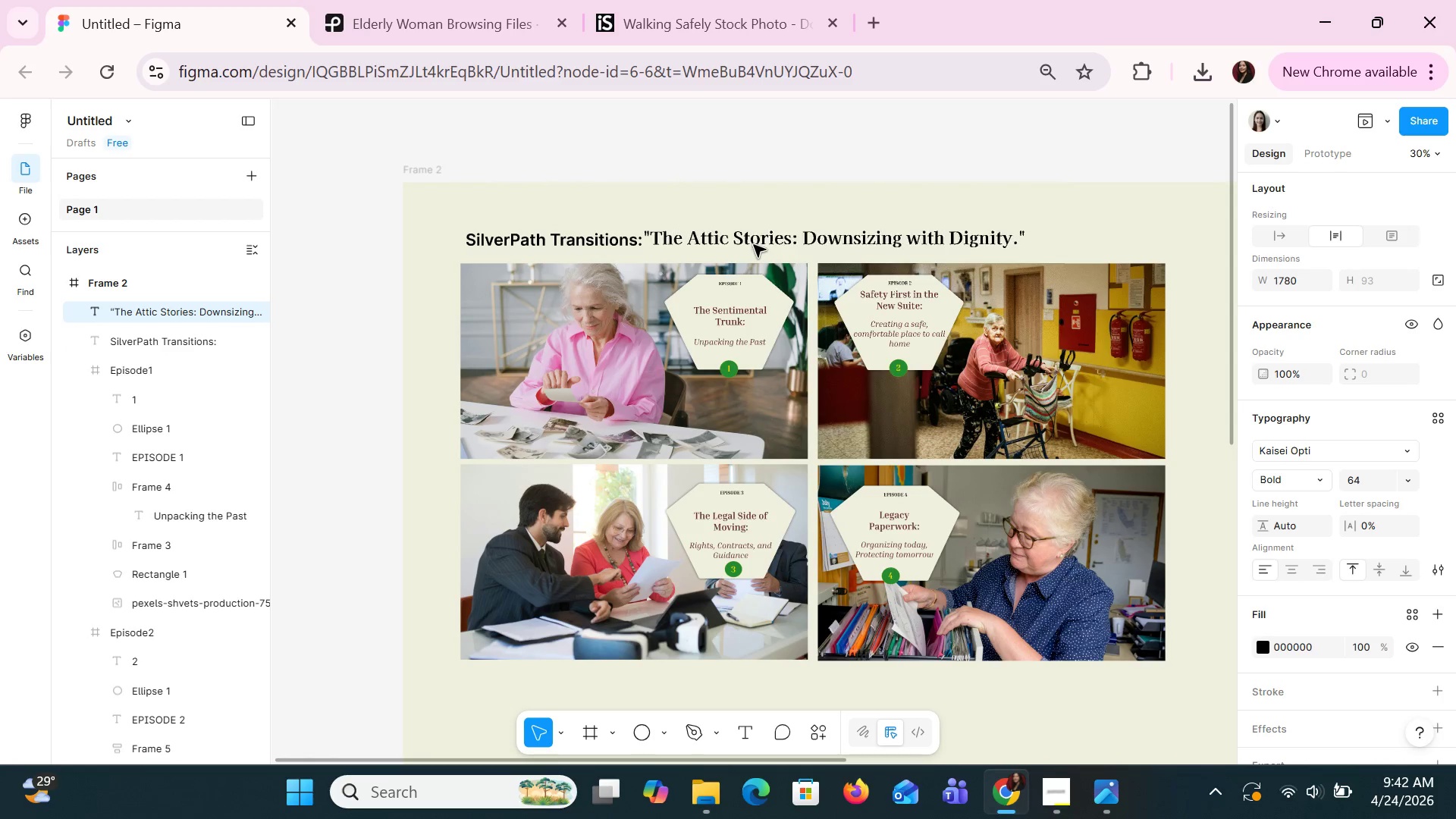 
key(ArrowDown)
 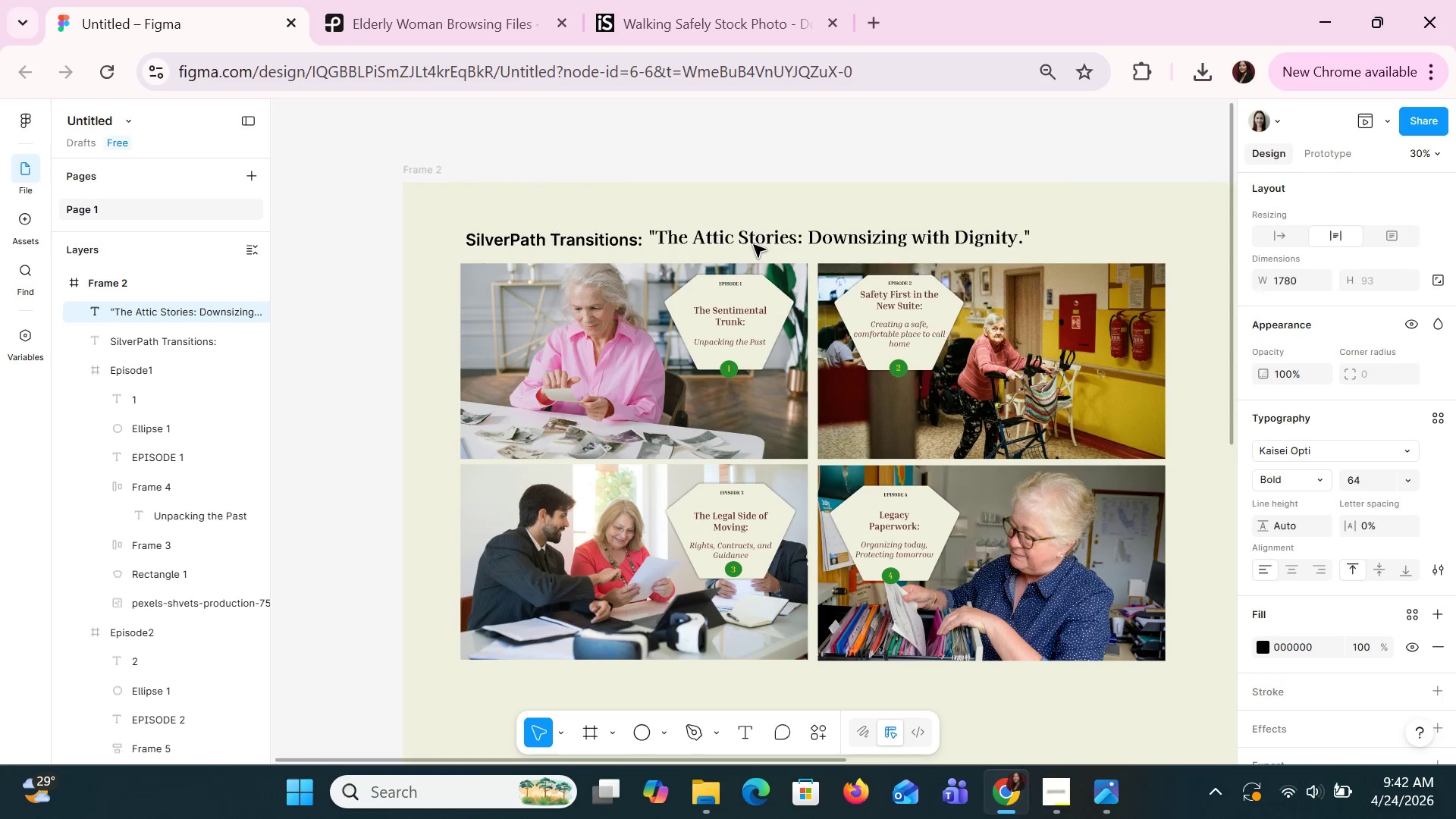 
key(ArrowDown)
 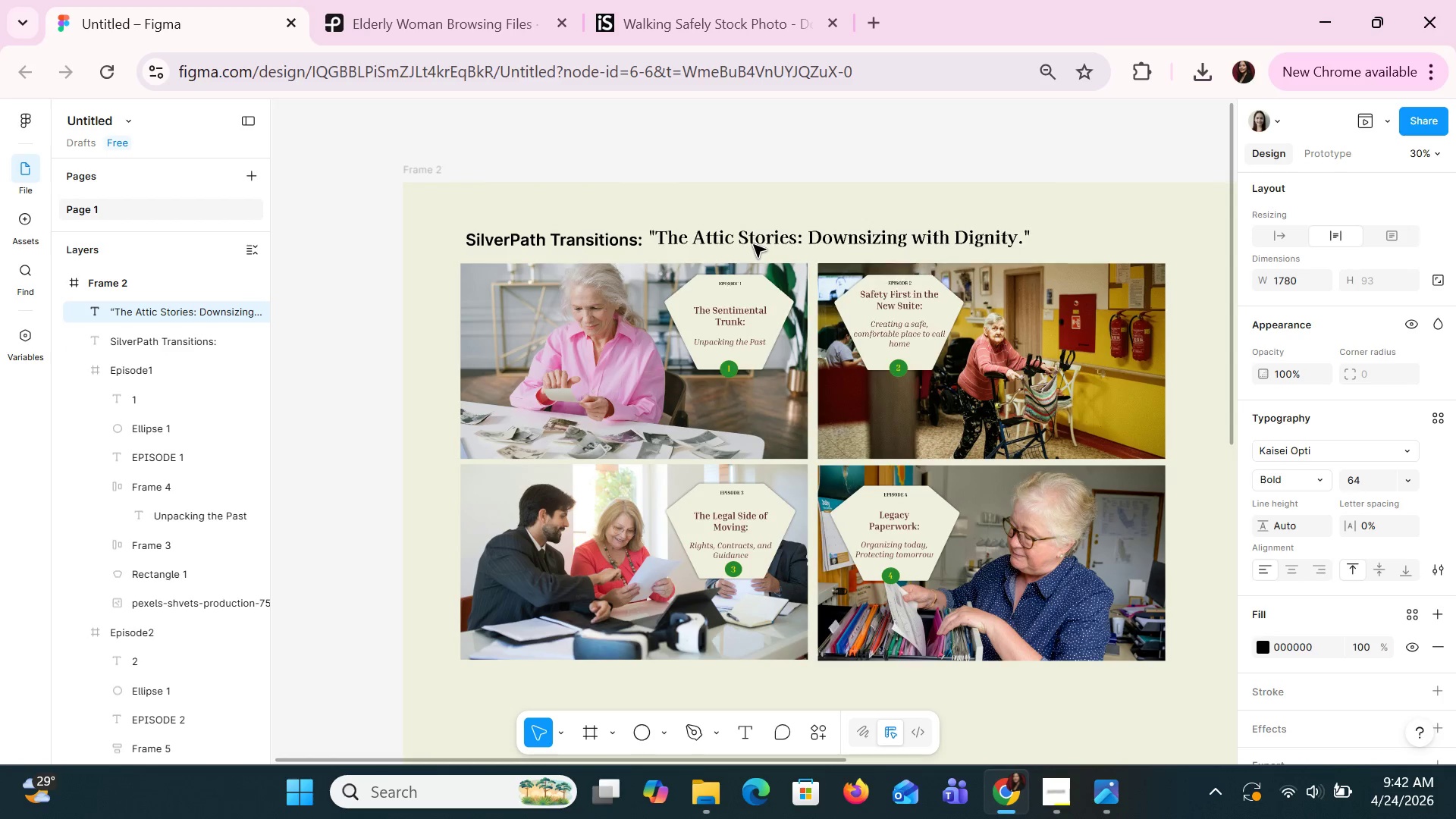 
key(ArrowDown)
 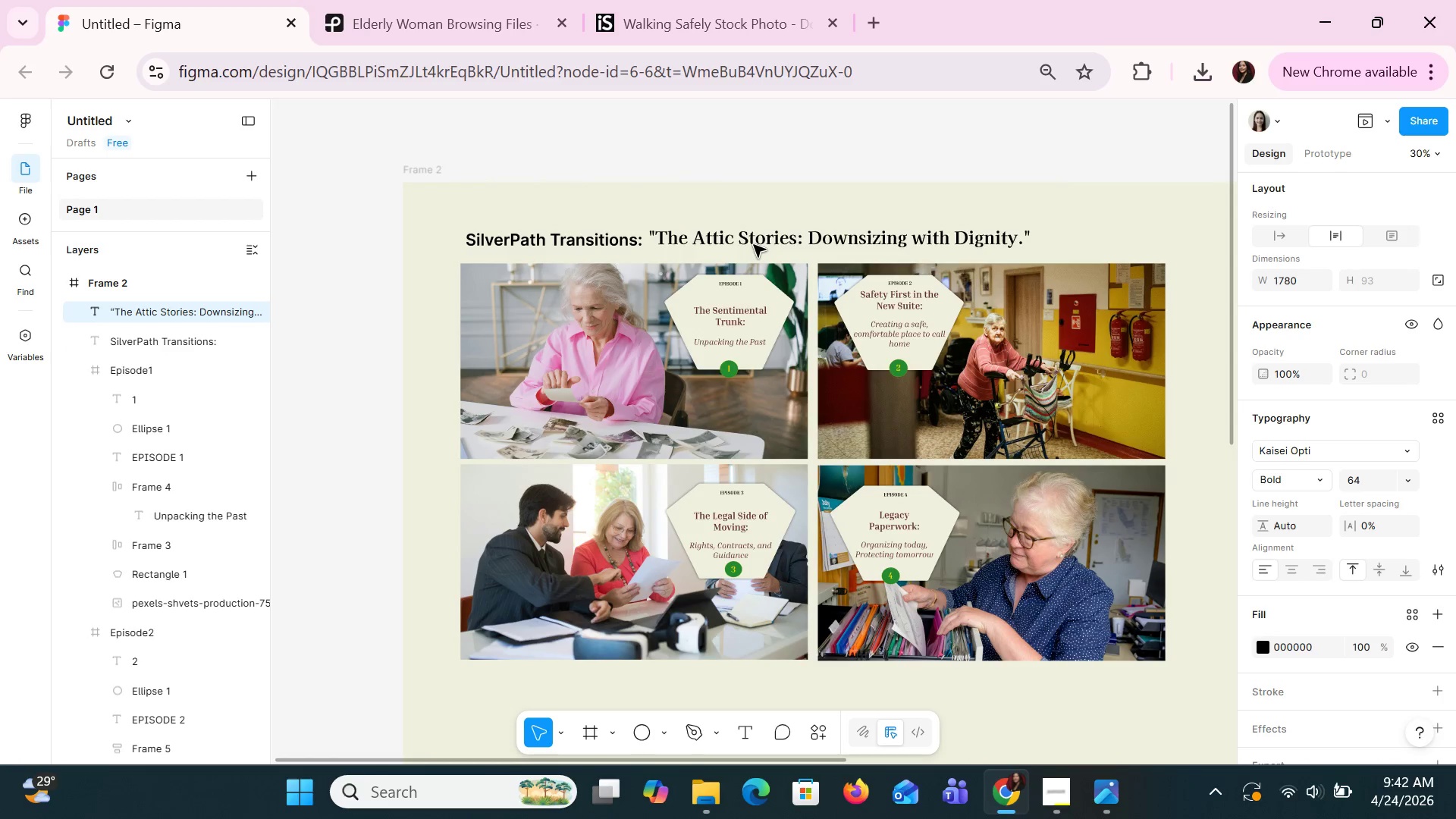 
hold_key(key=ArrowDown, duration=0.42)
 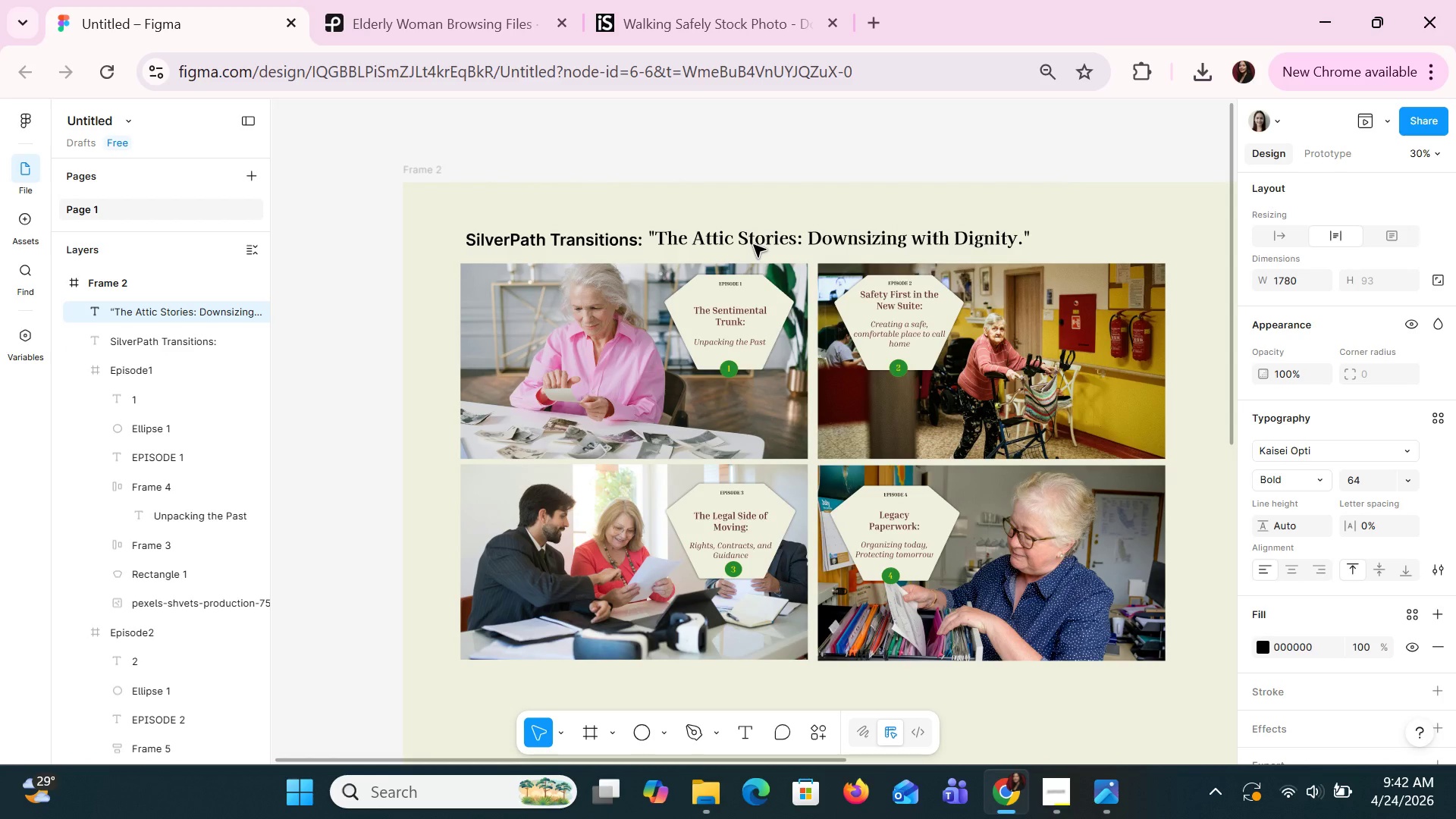 
hold_key(key=ArrowLeft, duration=0.53)
 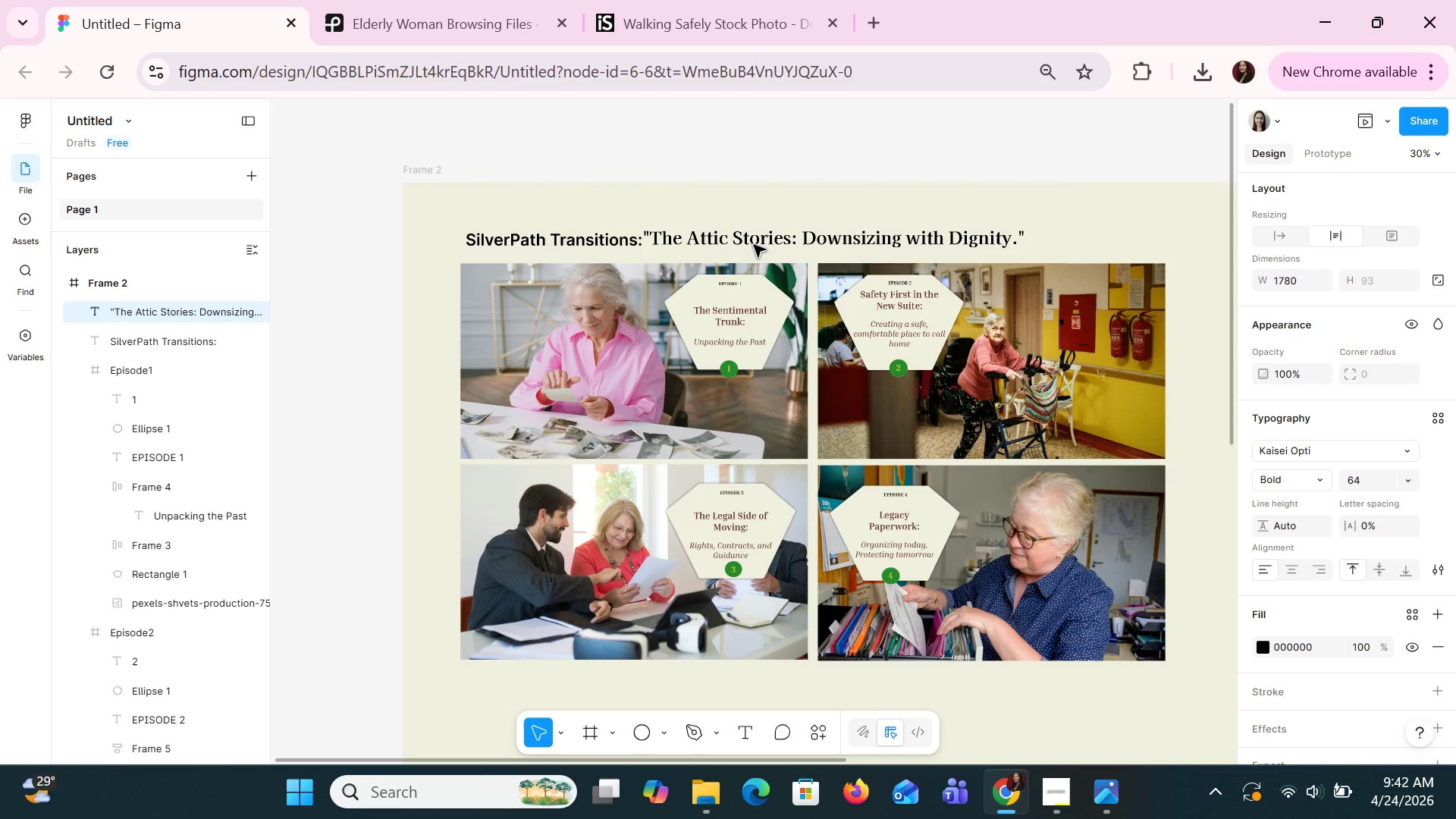 
key(ArrowDown)
 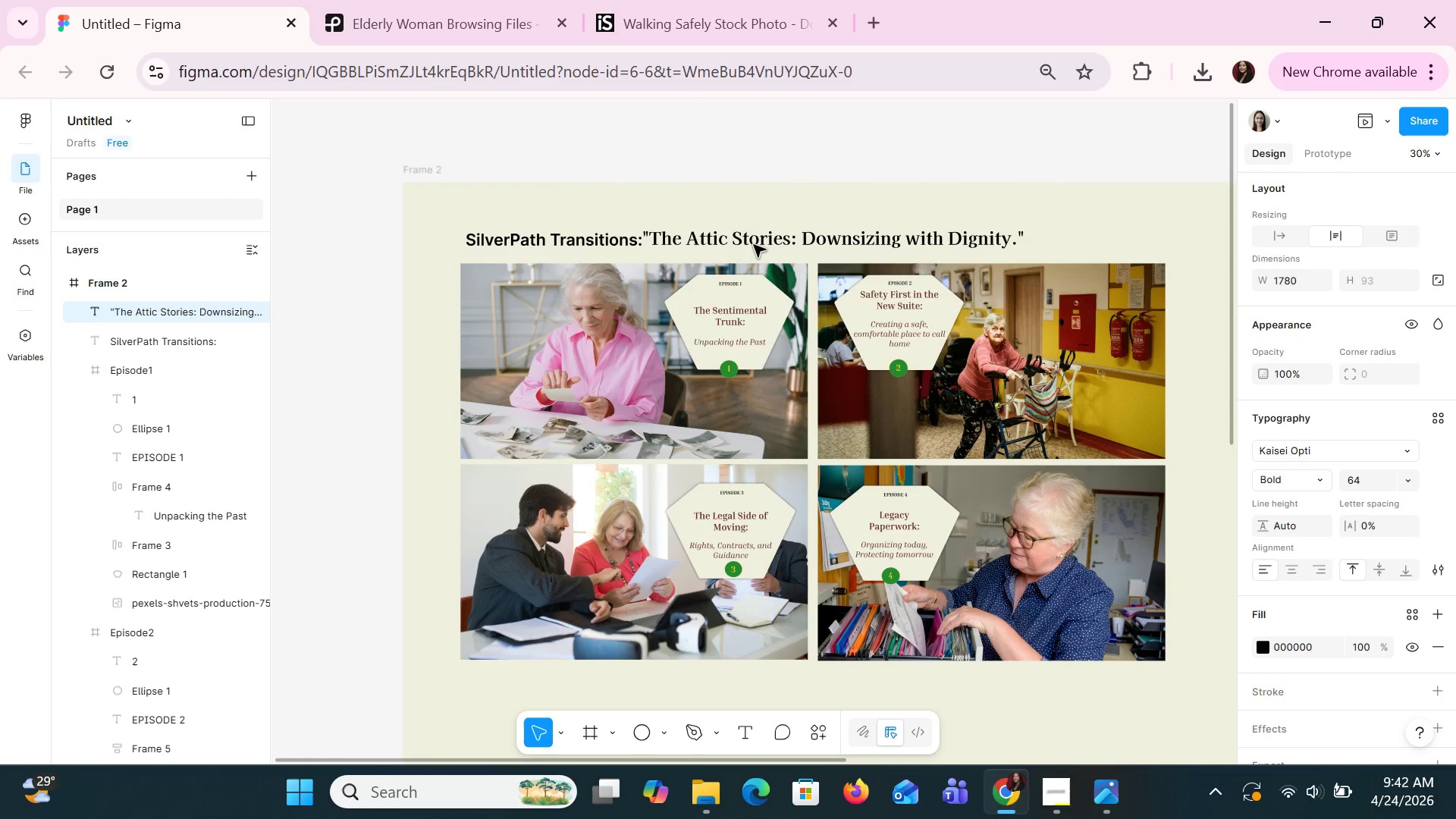 
key(ArrowUp)
 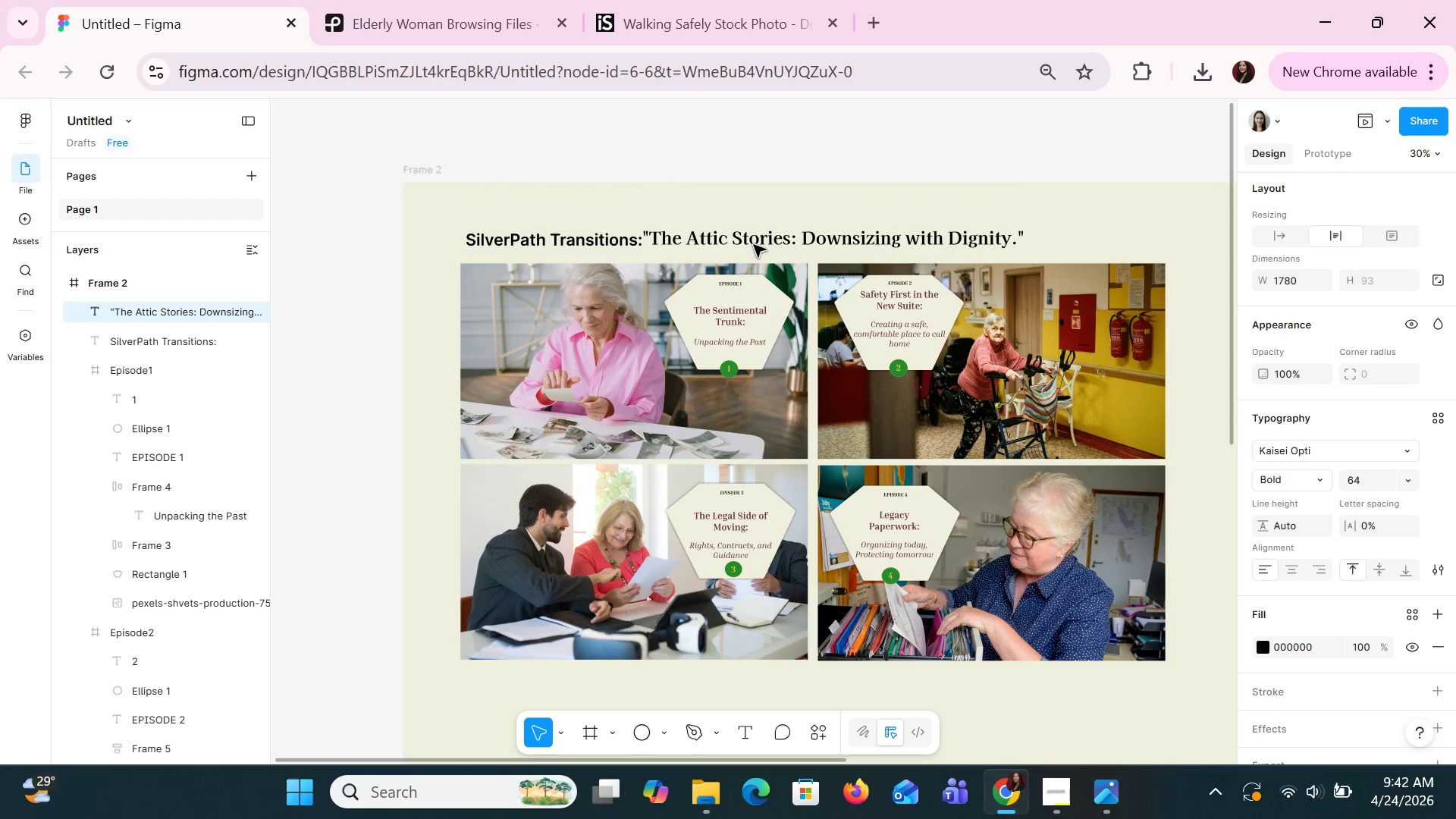 
key(ArrowUp)
 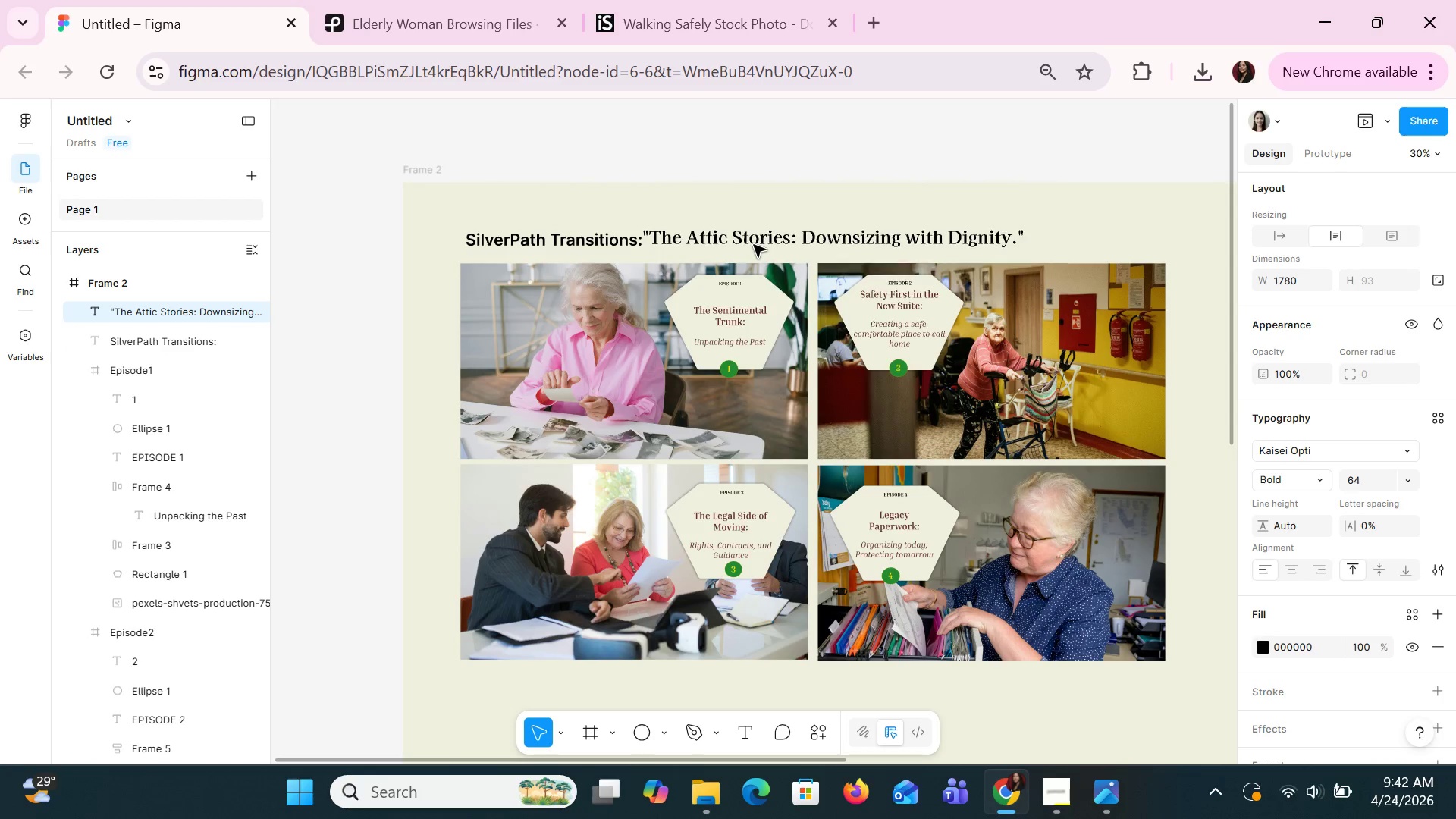 
key(ArrowUp)
 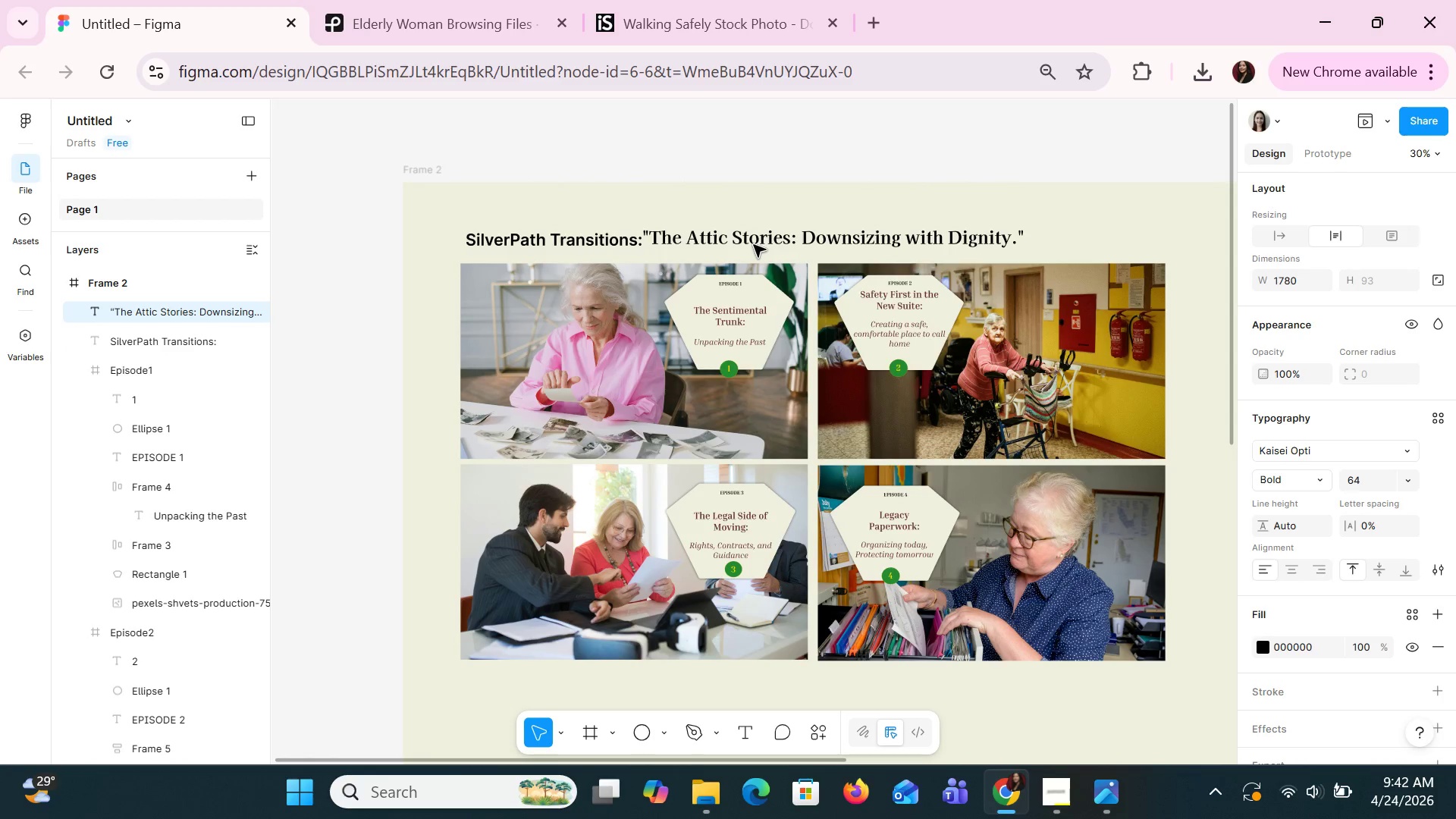 
key(ArrowUp)
 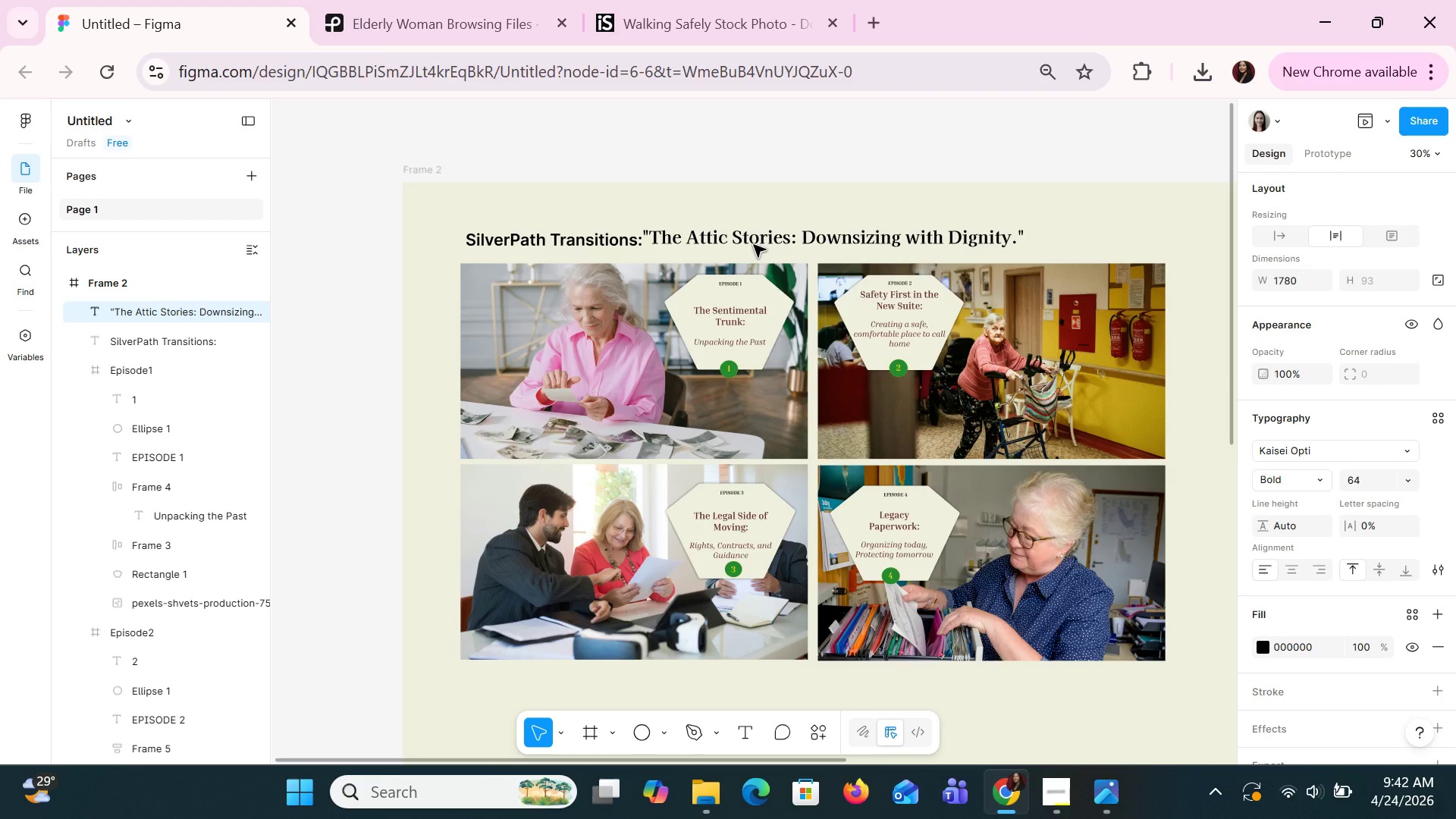 
key(ArrowRight)
 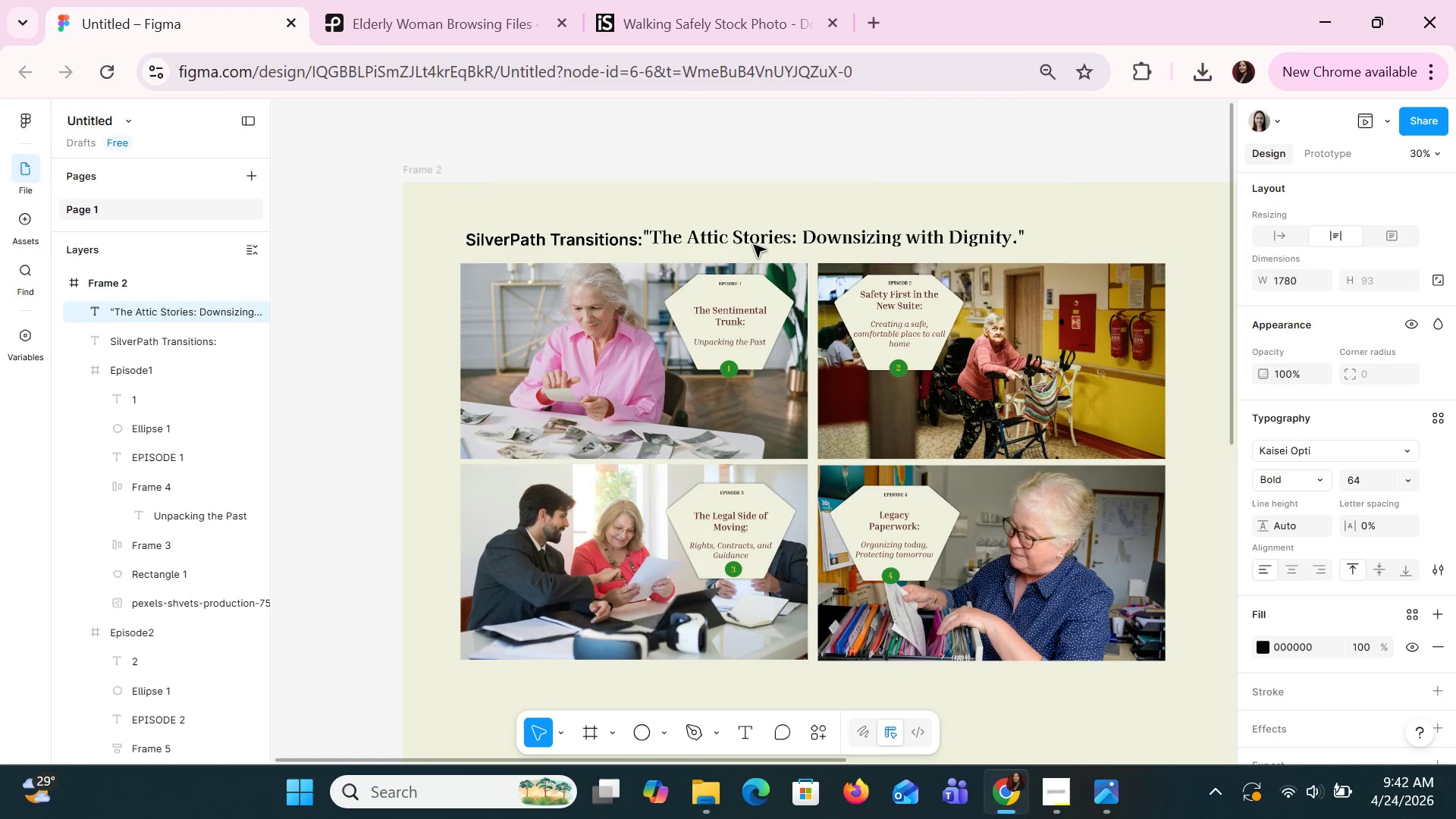 
key(ArrowRight)
 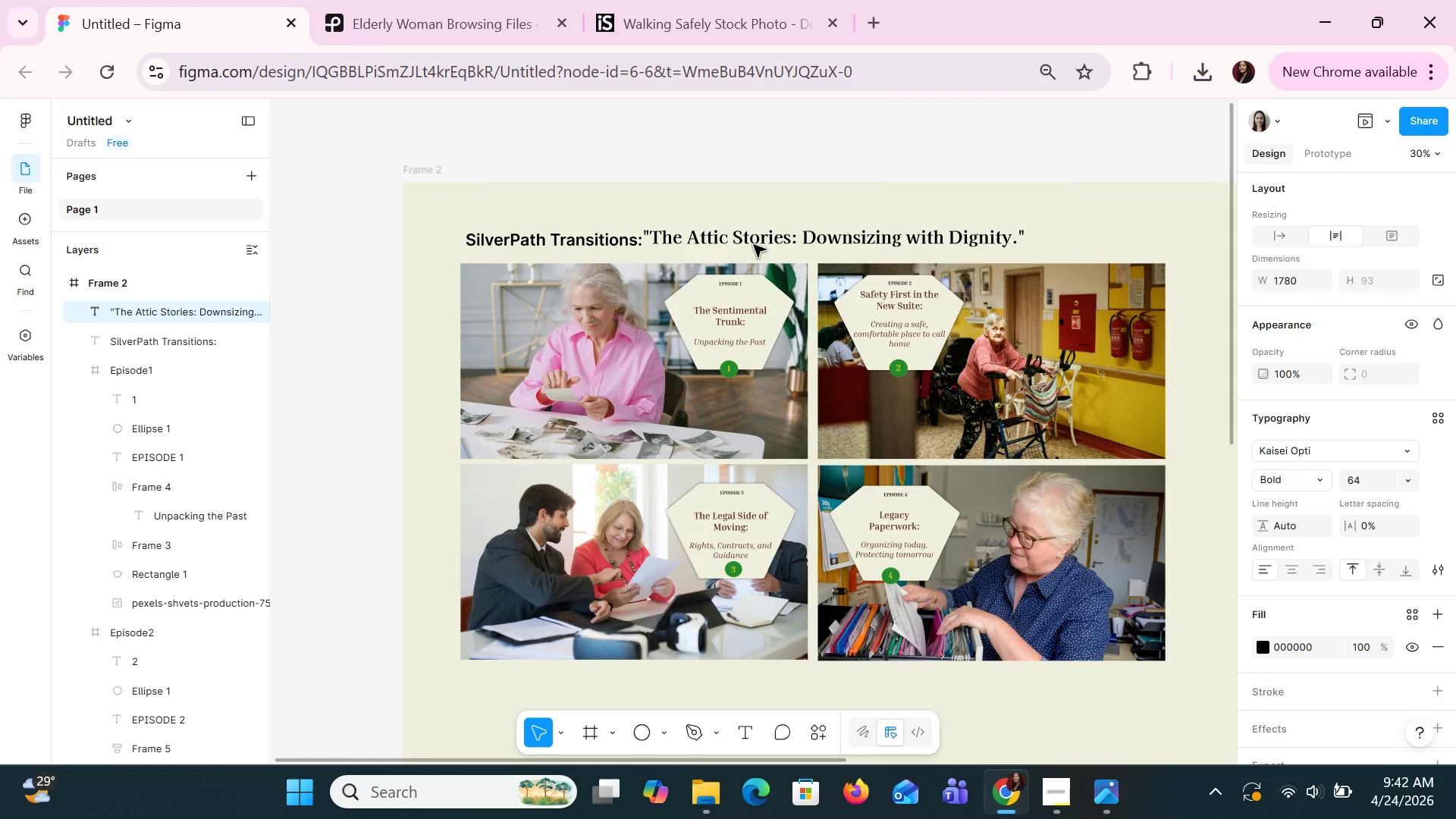 
key(ArrowRight)
 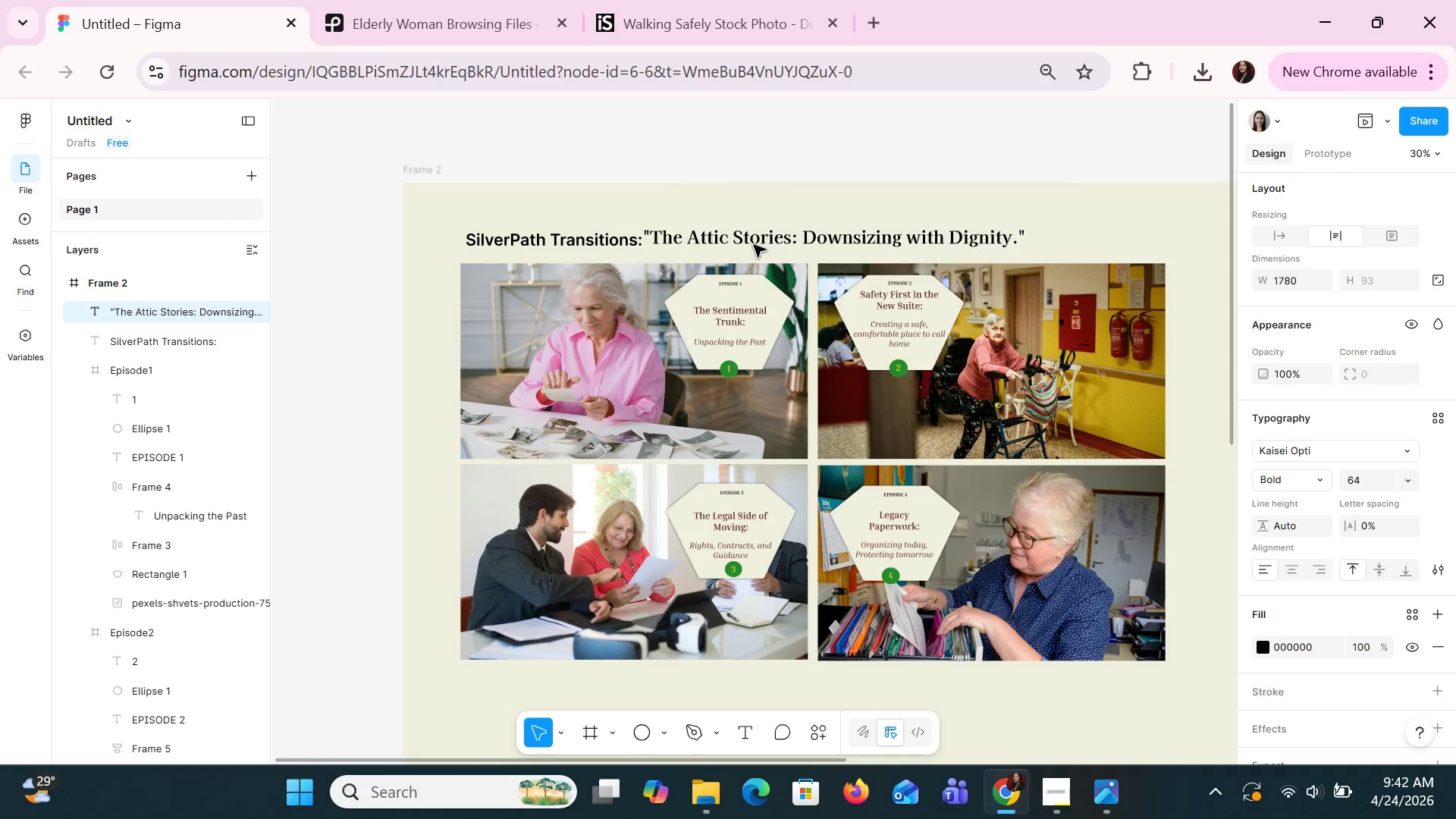 
key(ArrowRight)
 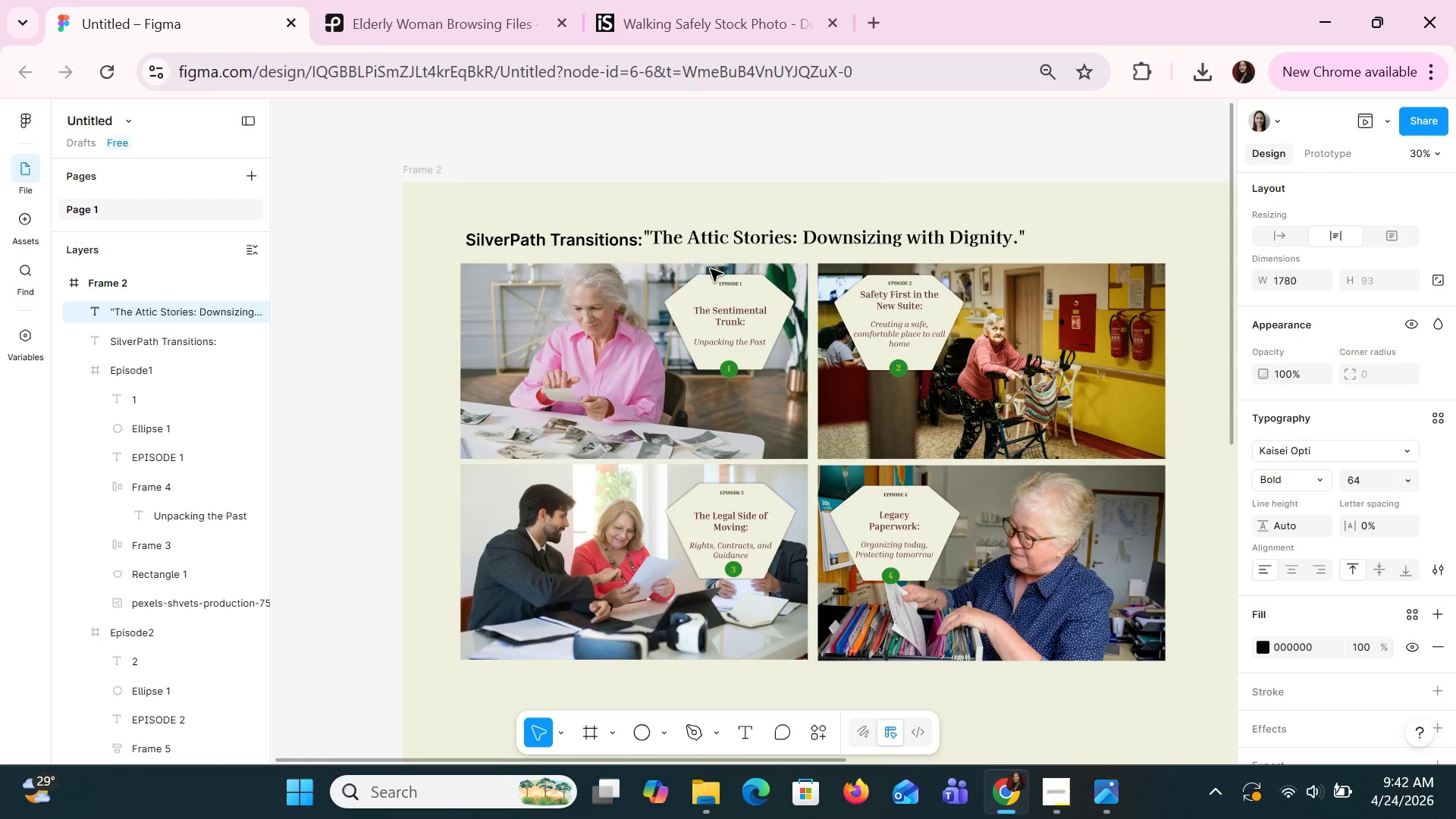 
key(ArrowRight)
 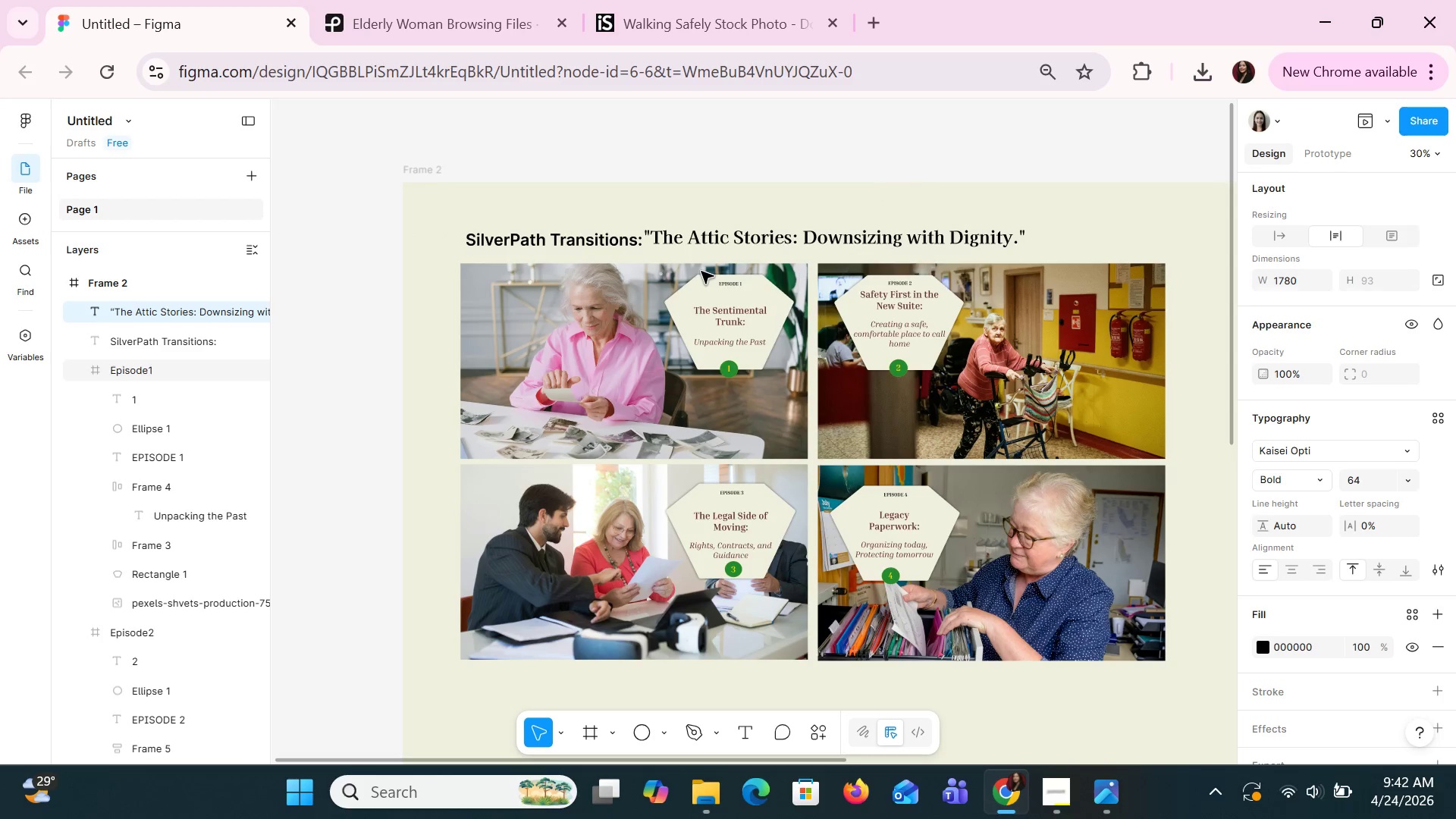 
key(ArrowRight)
 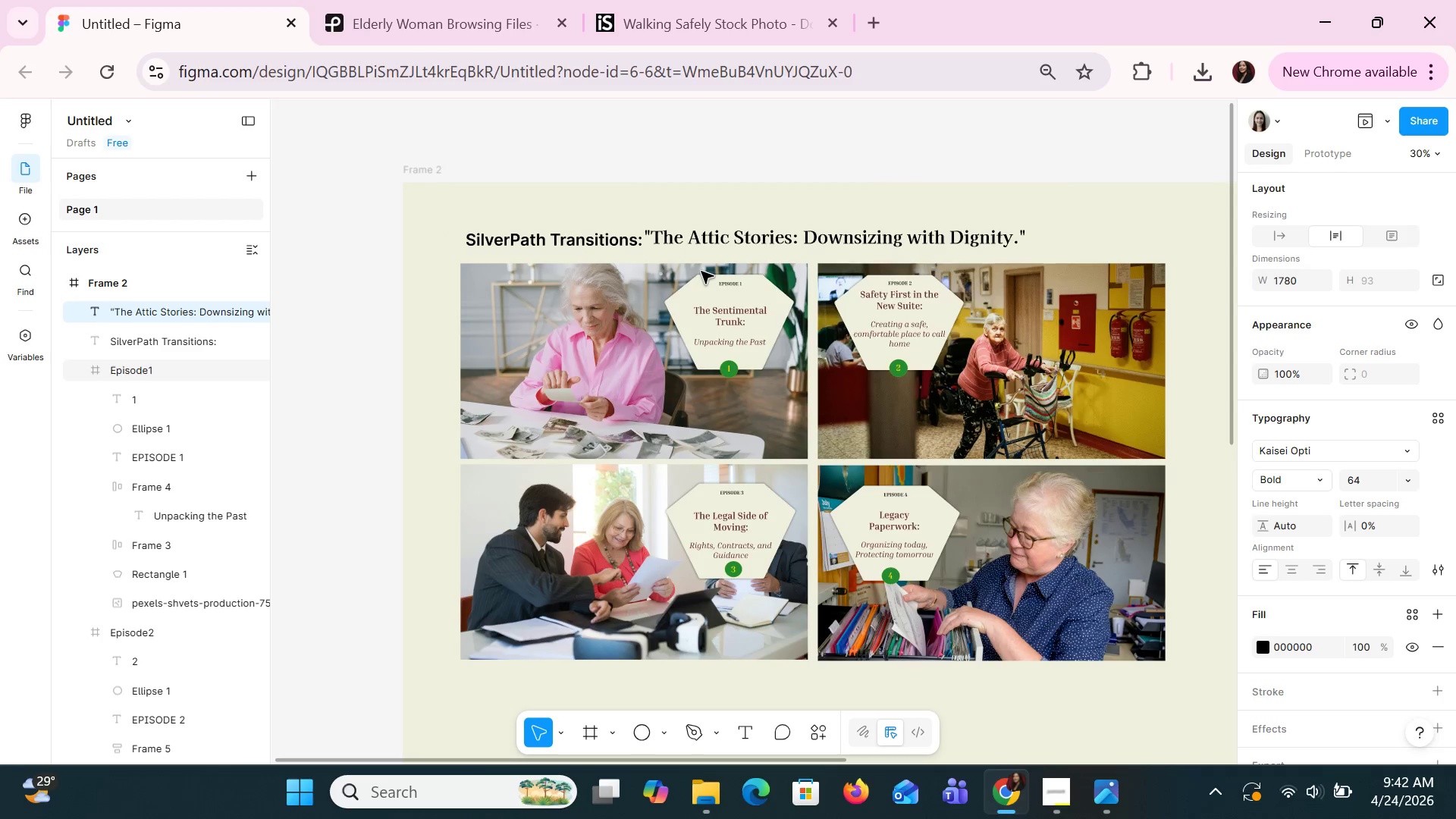 
key(ArrowDown)
 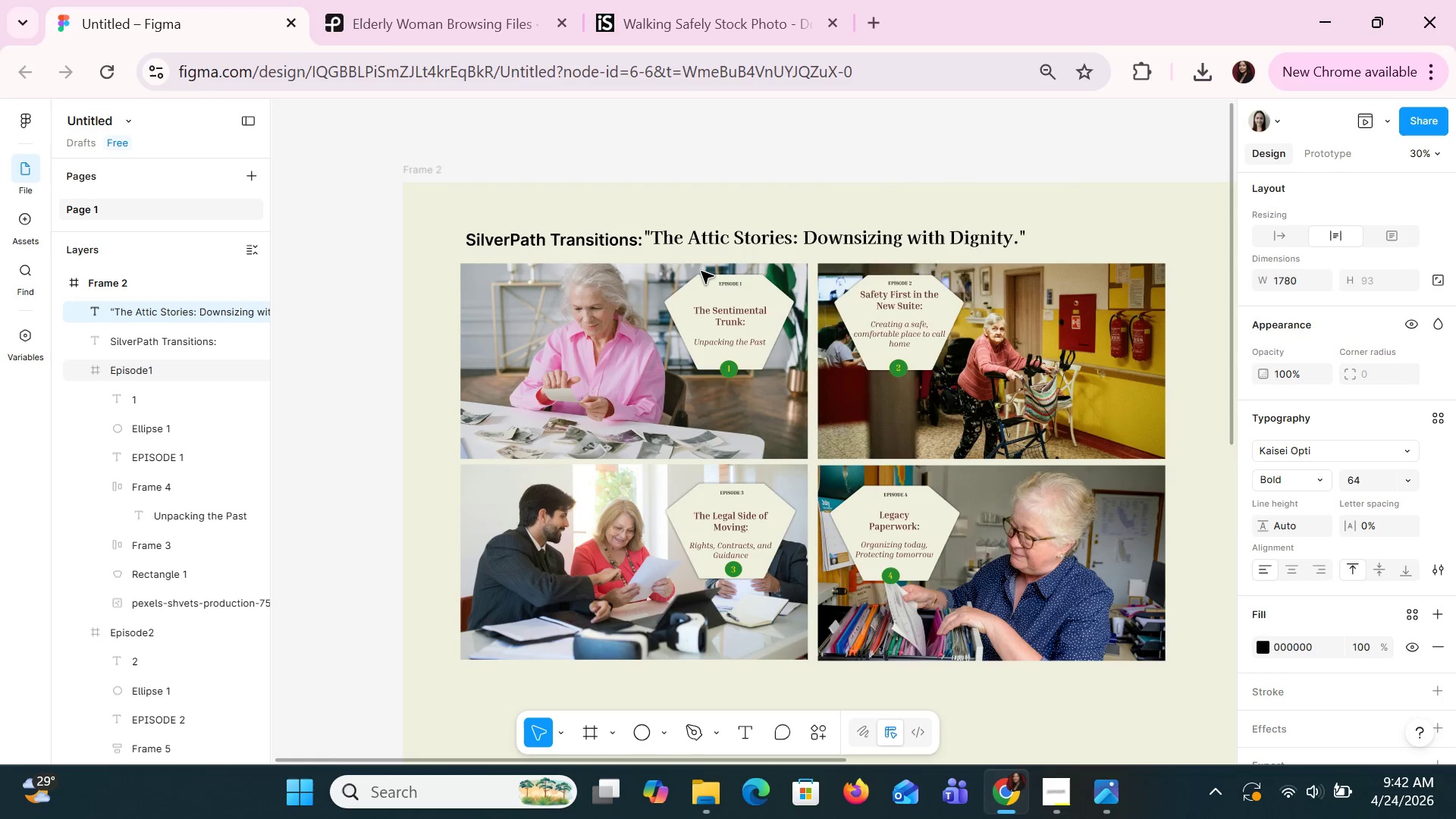 
key(ArrowDown)
 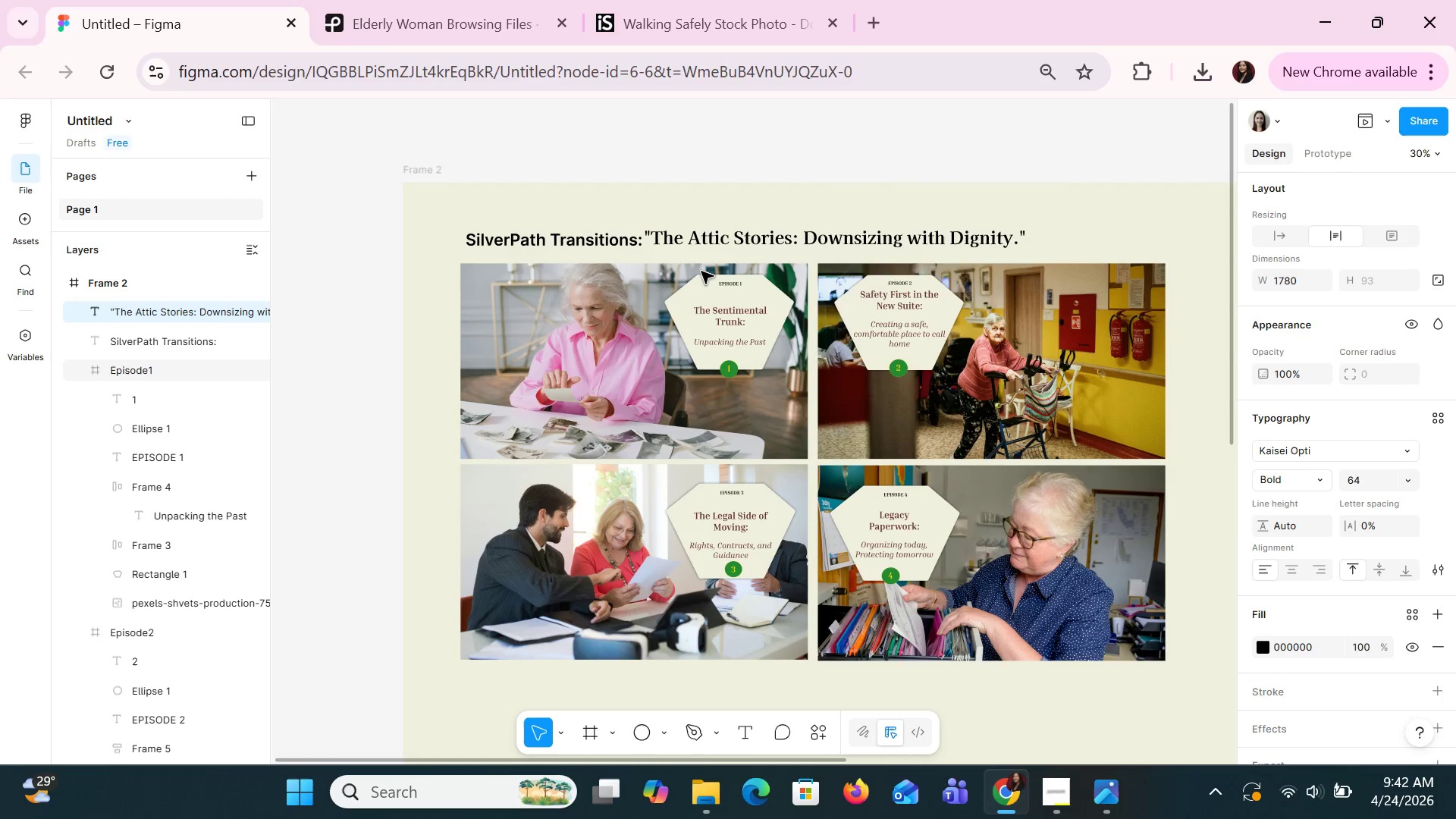 
key(ArrowDown)
 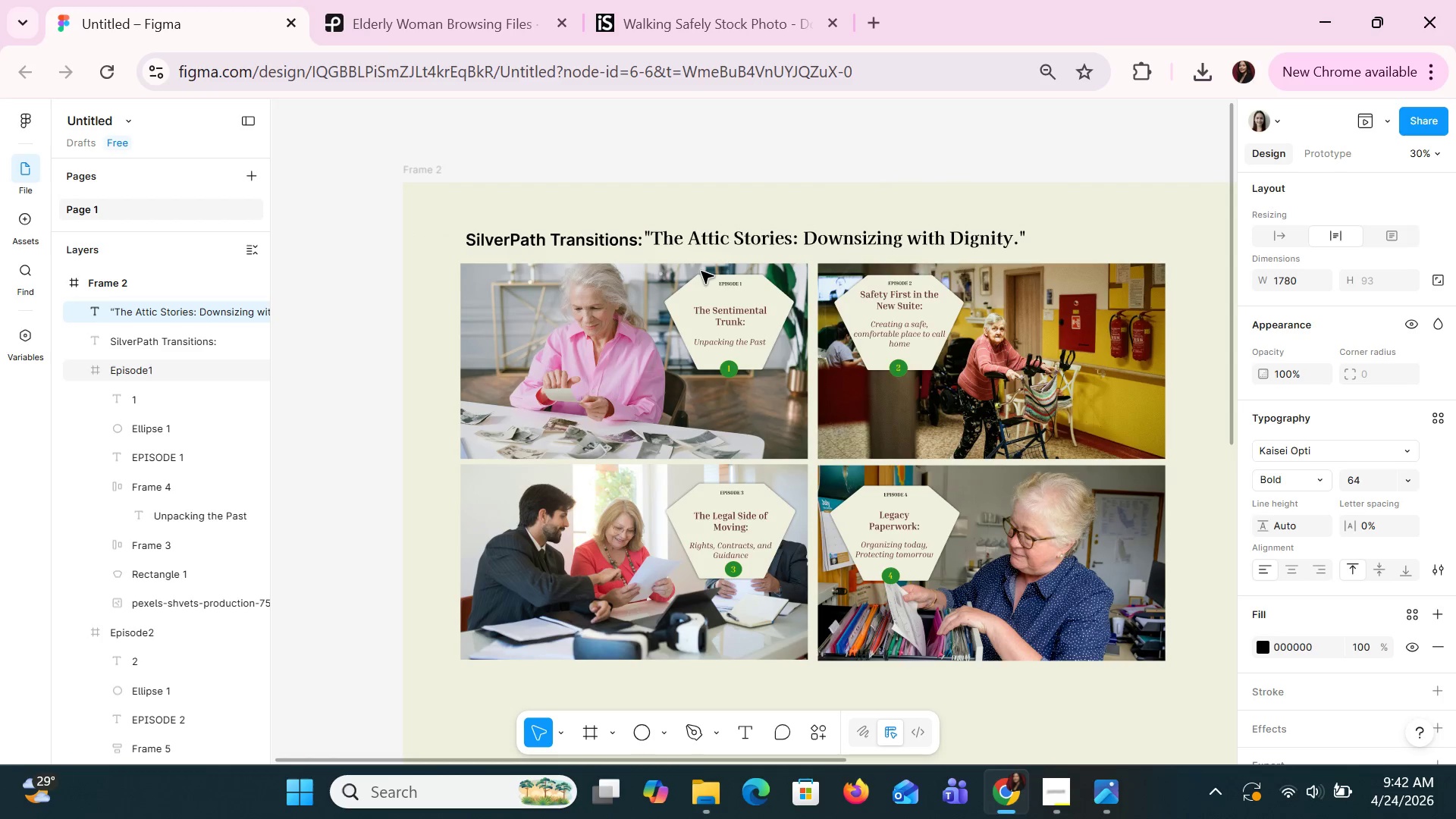 
key(ArrowDown)
 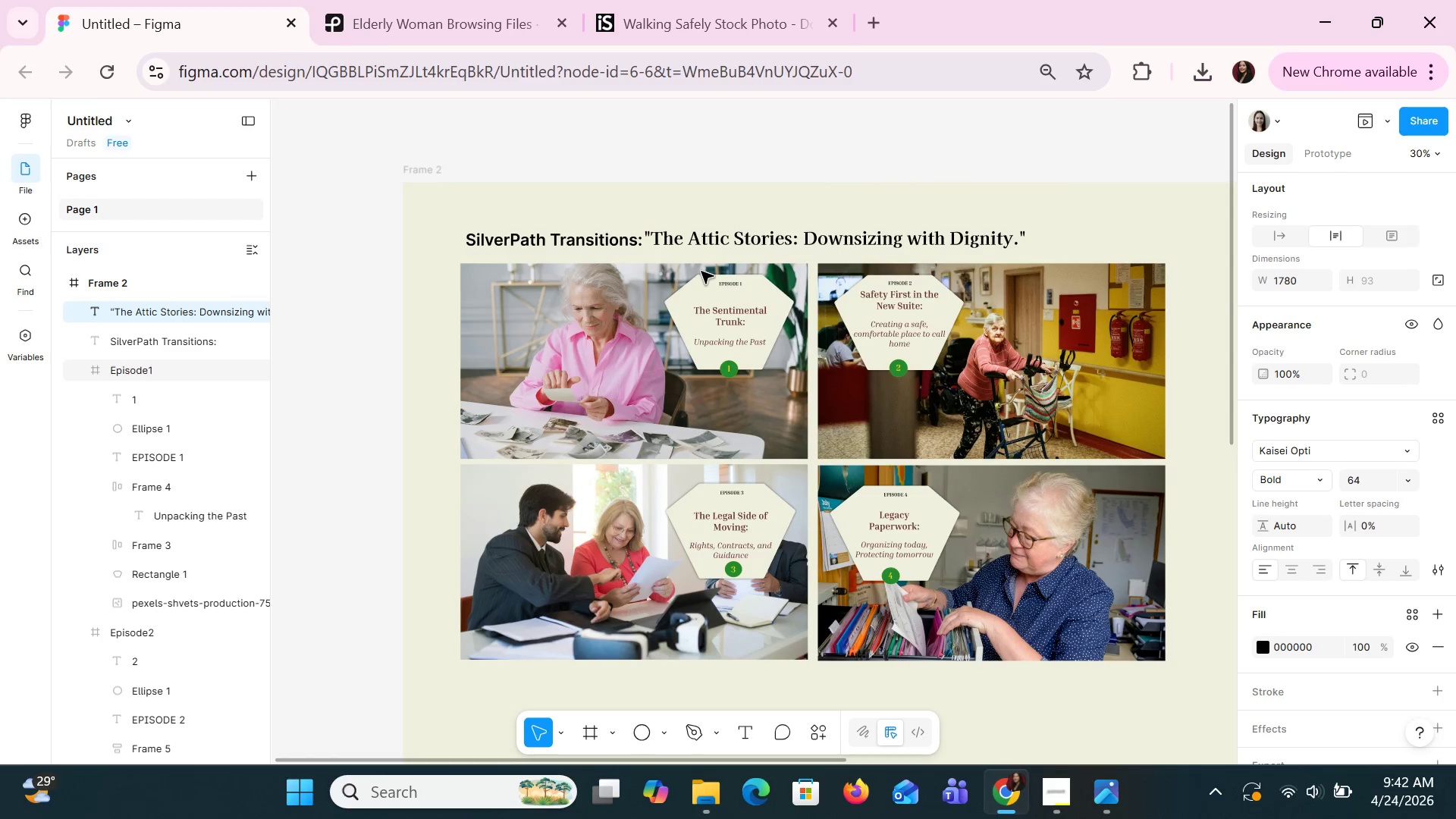 
key(ArrowDown)
 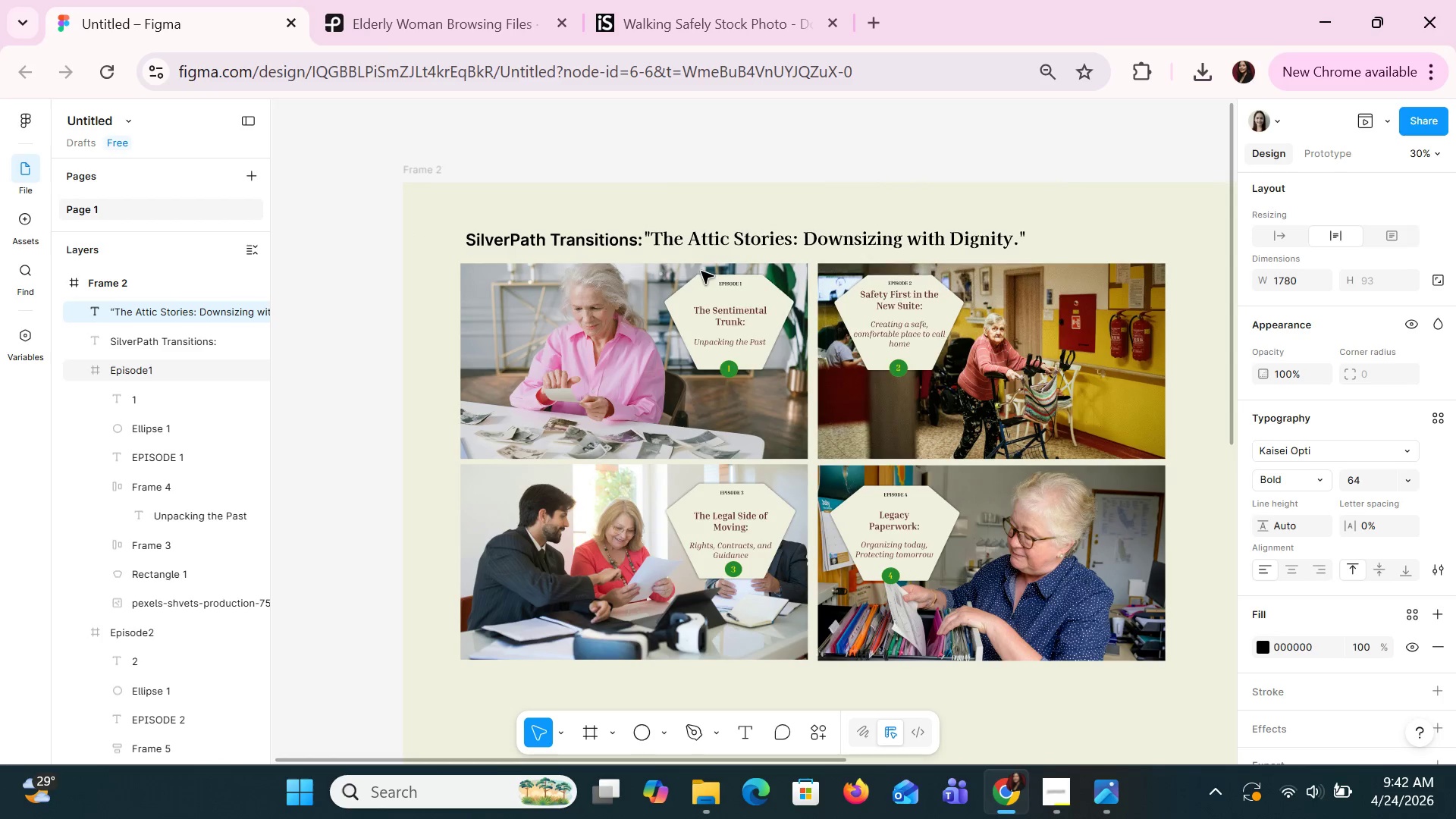 
key(ArrowDown)
 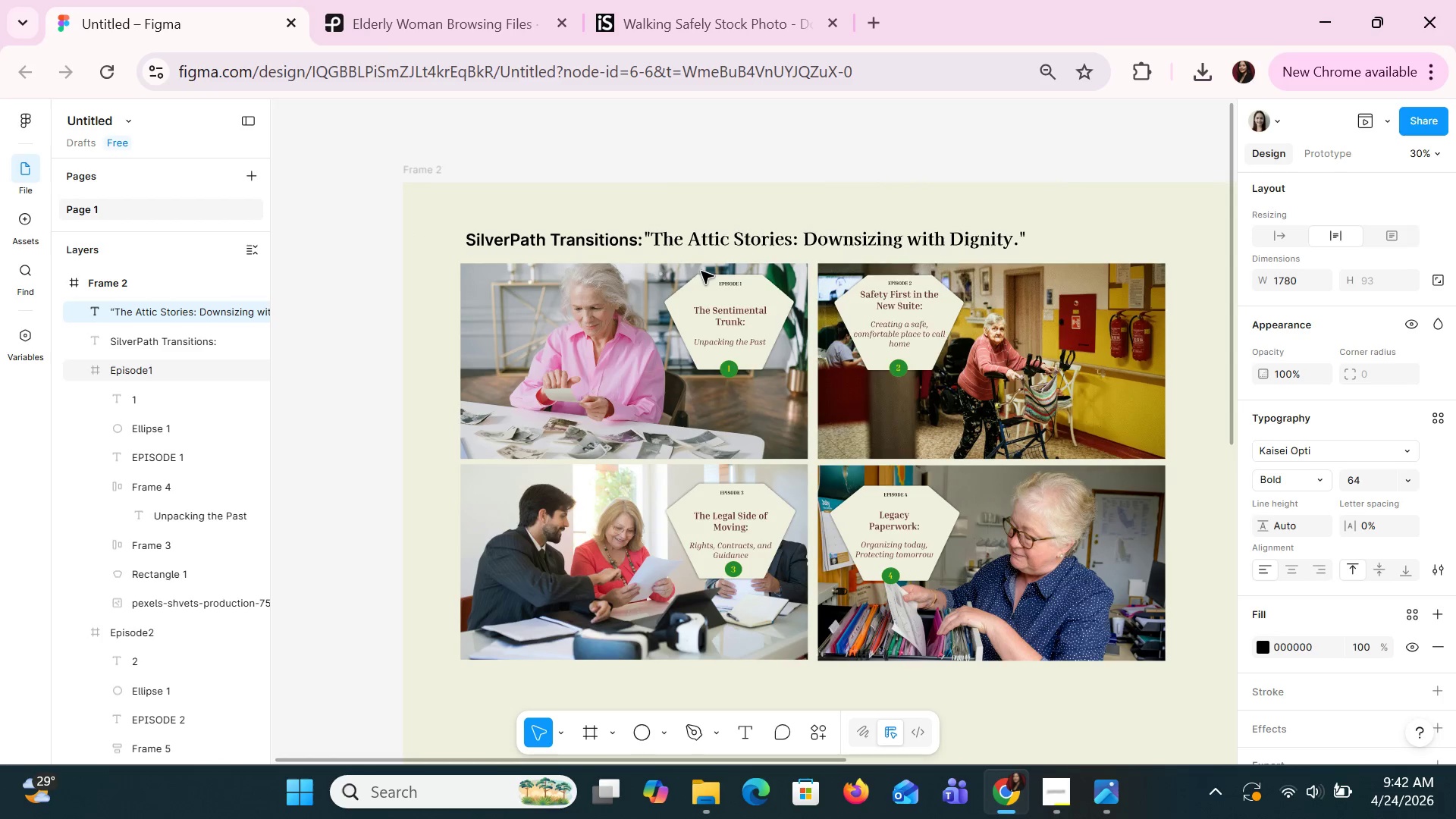 
key(ArrowDown)
 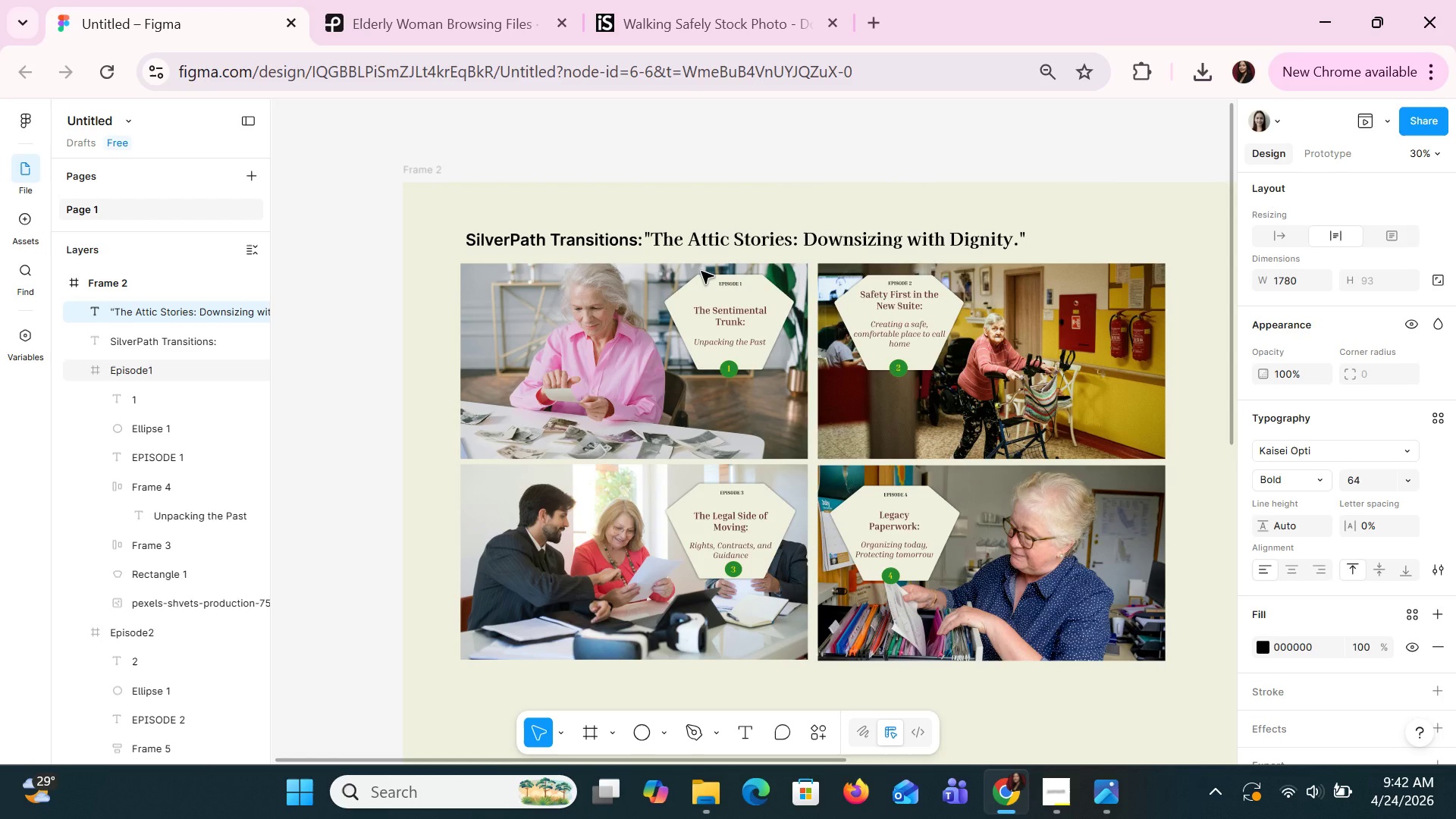 
key(ArrowDown)
 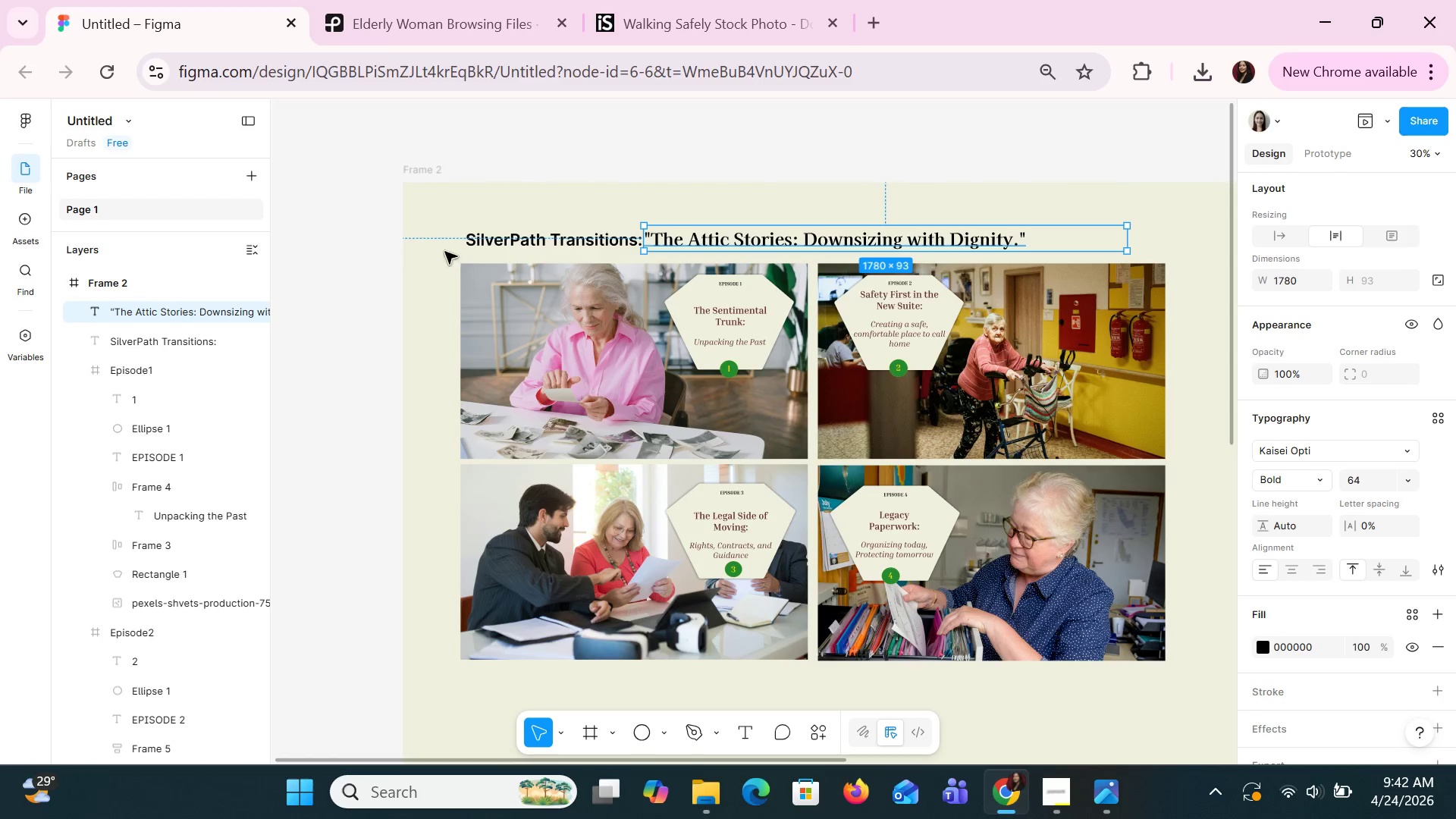 
left_click([497, 235])
 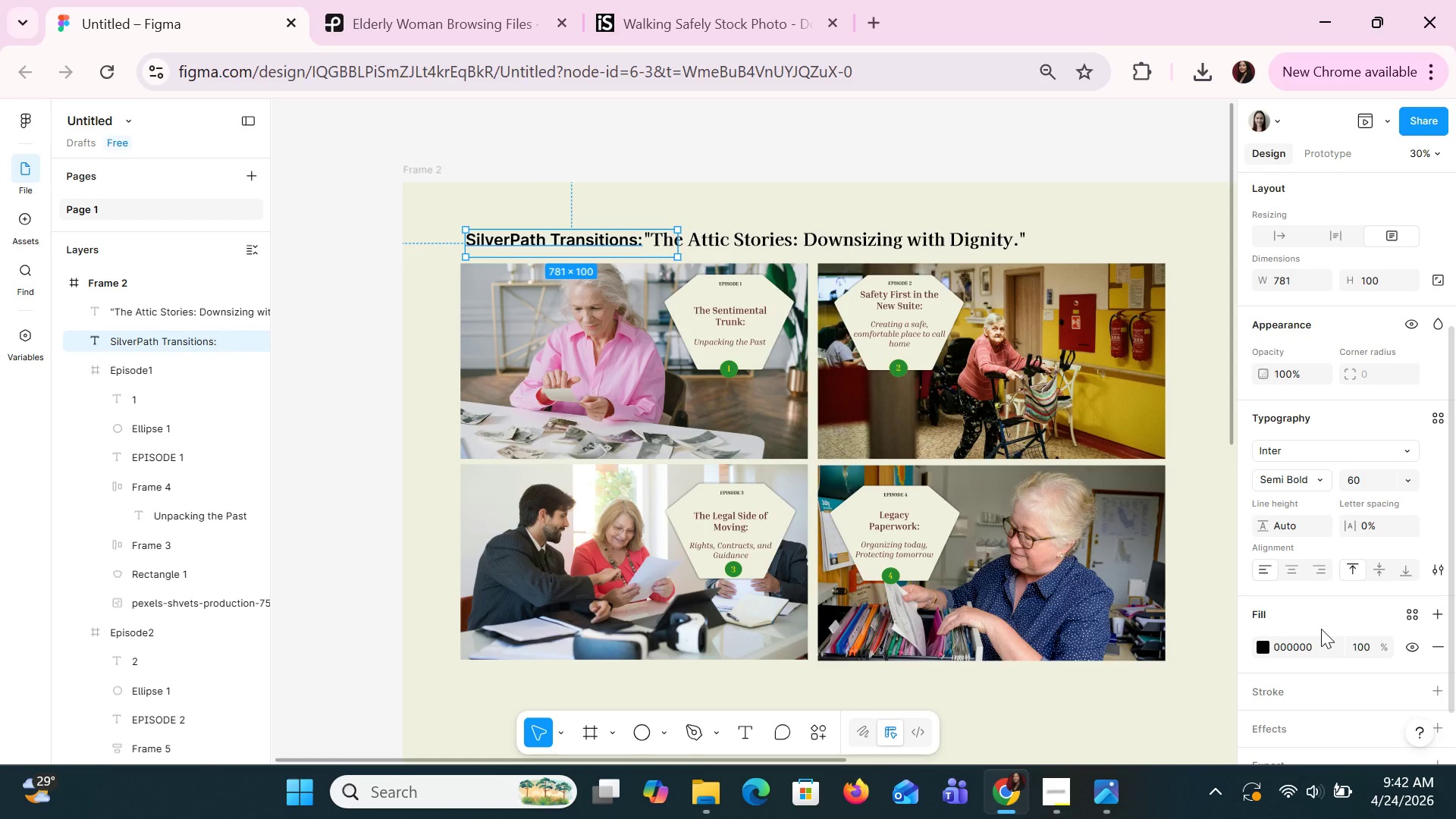 
wait(24.31)
 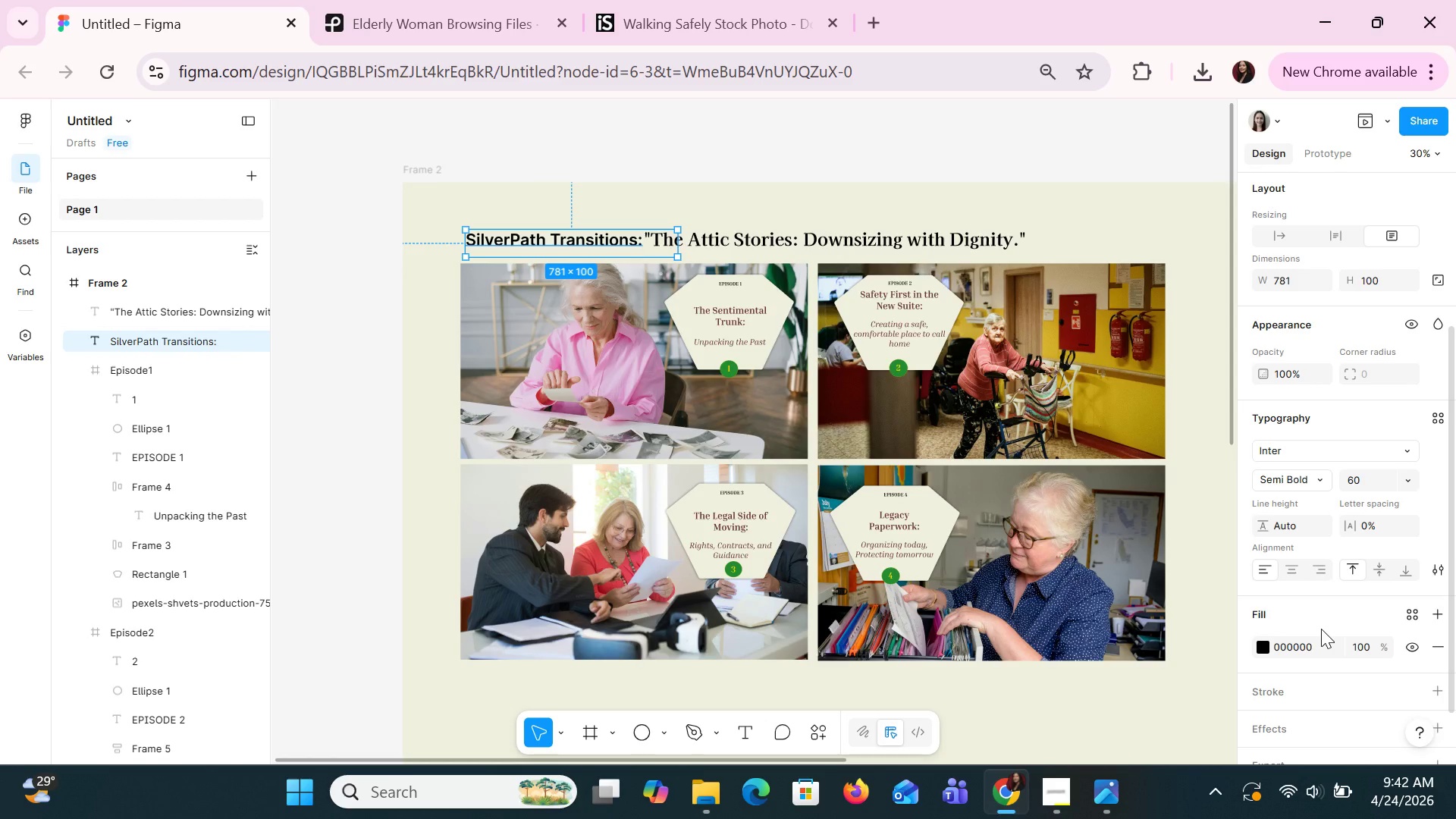 
left_click([1285, 651])
 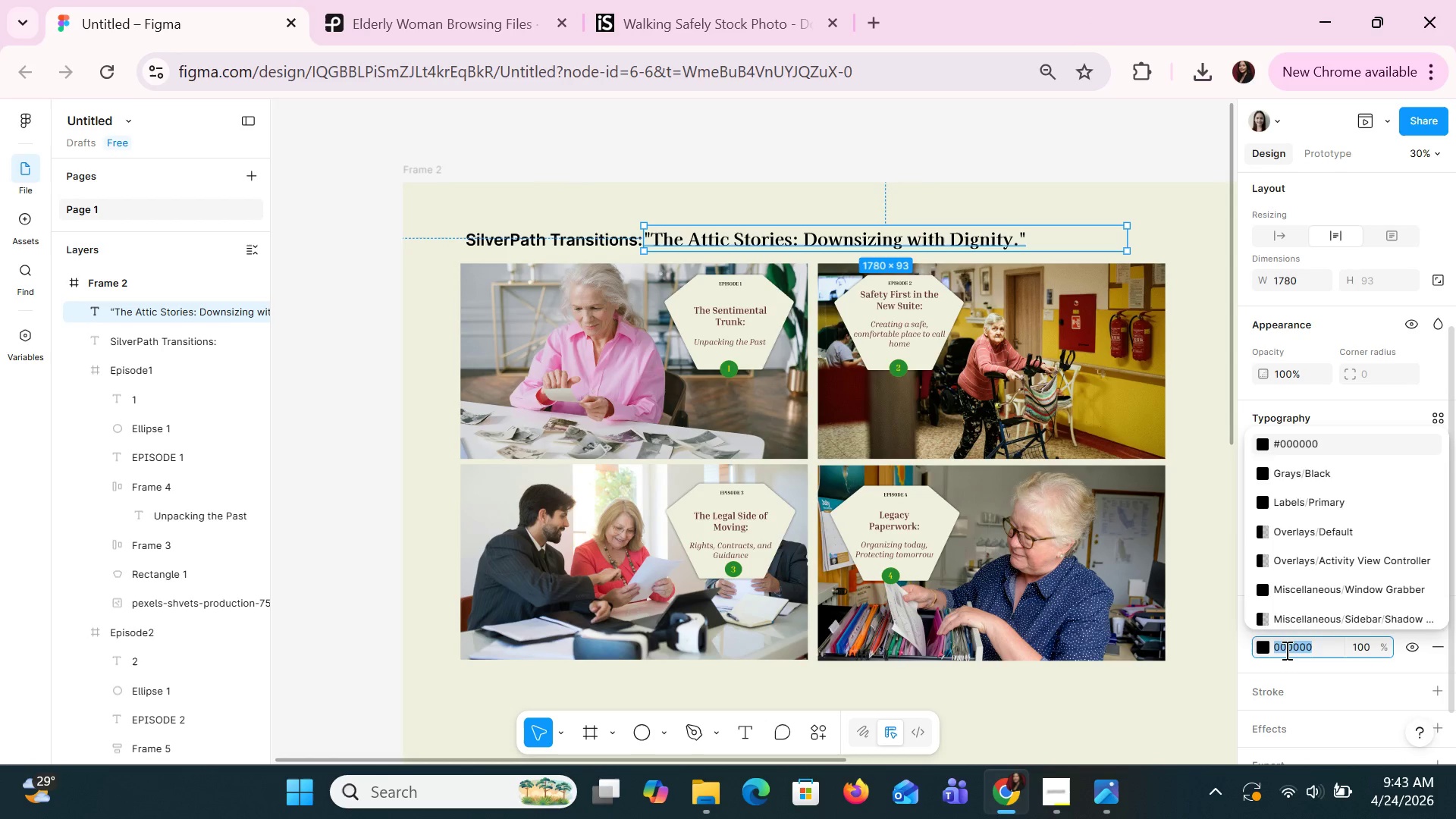 
type(bpr)
key(Backspace)
key(Backspace)
type(rown)
 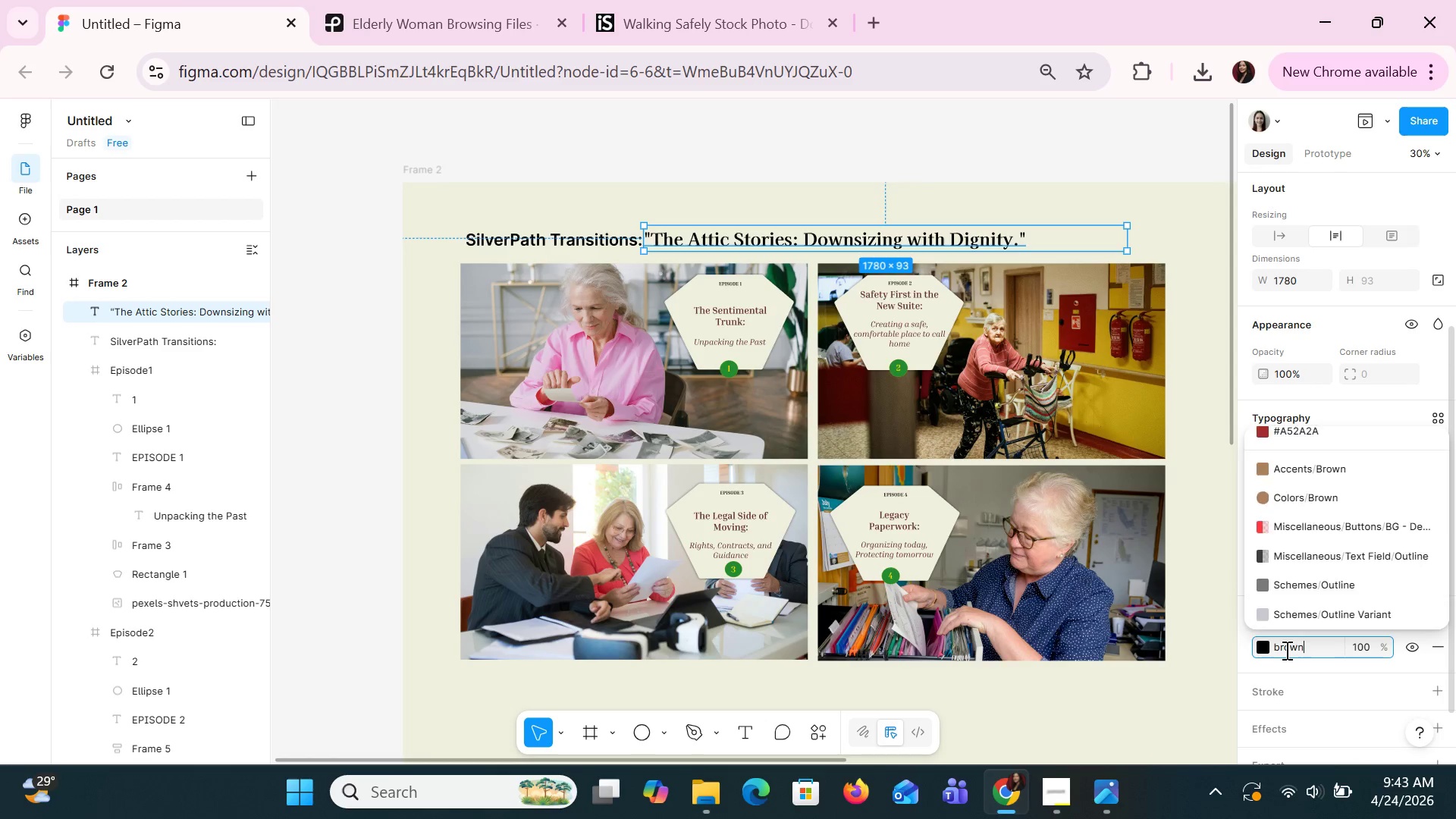 
key(Enter)
 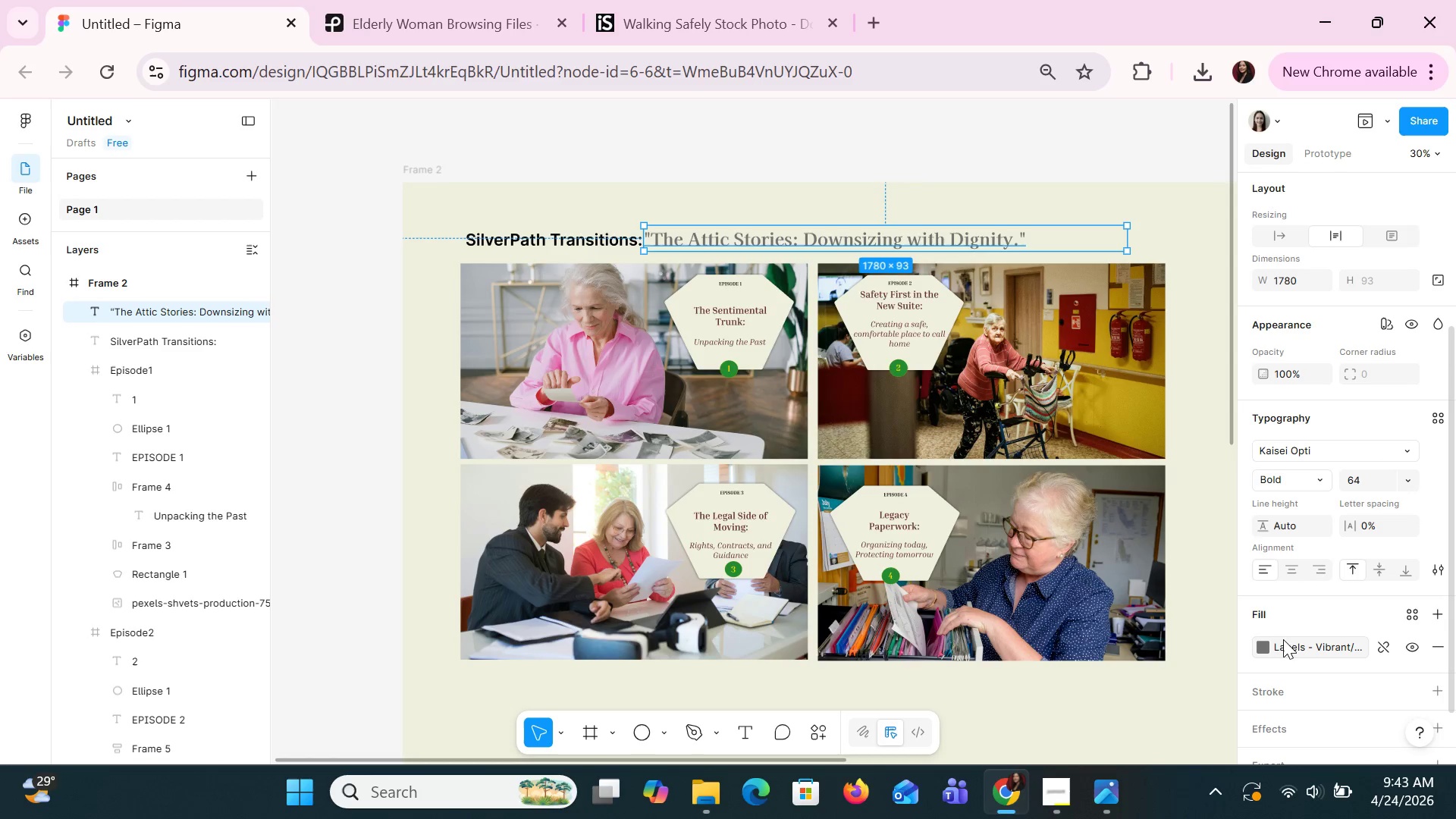 
left_click([1273, 649])
 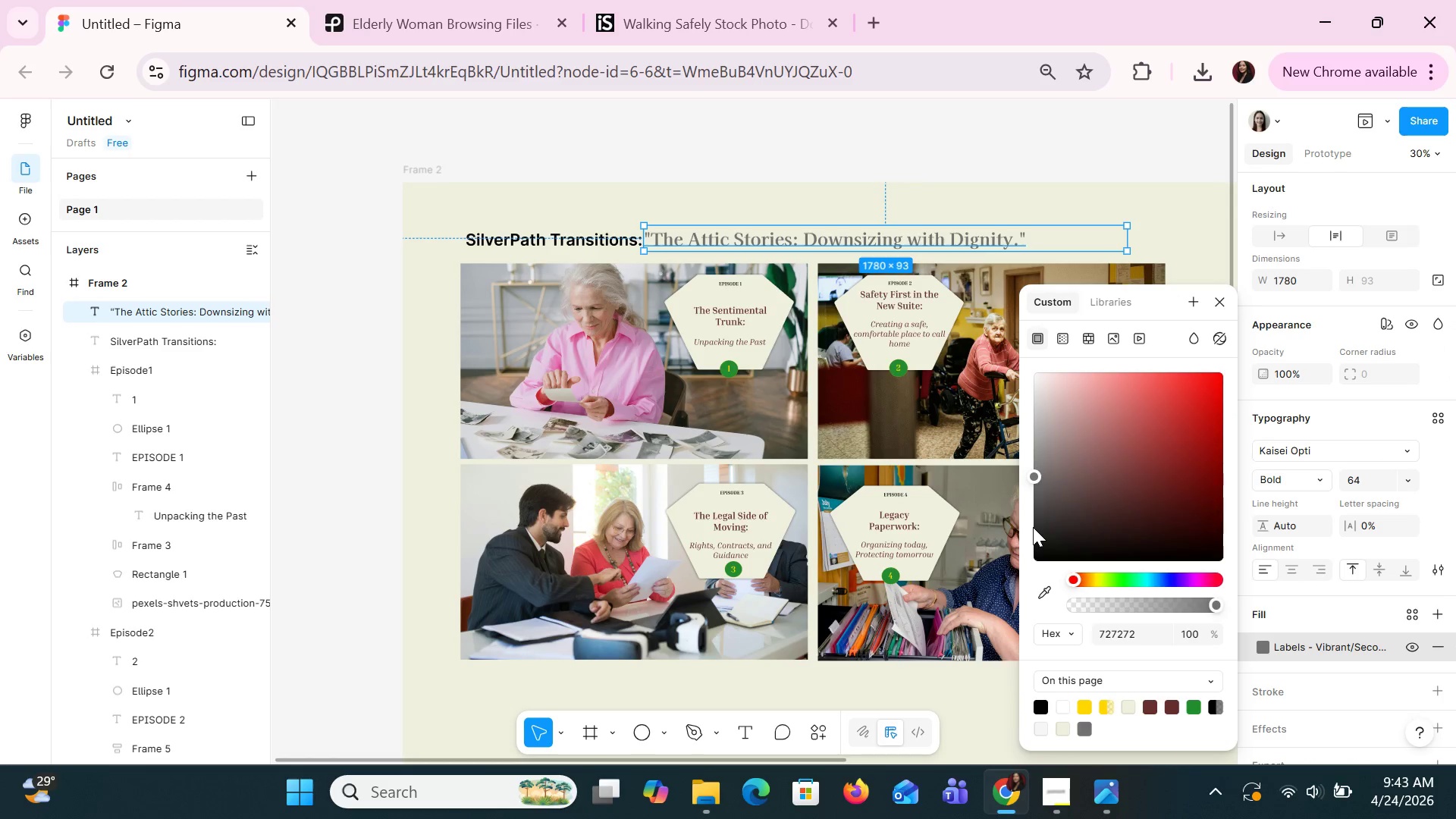 
left_click([1181, 471])
 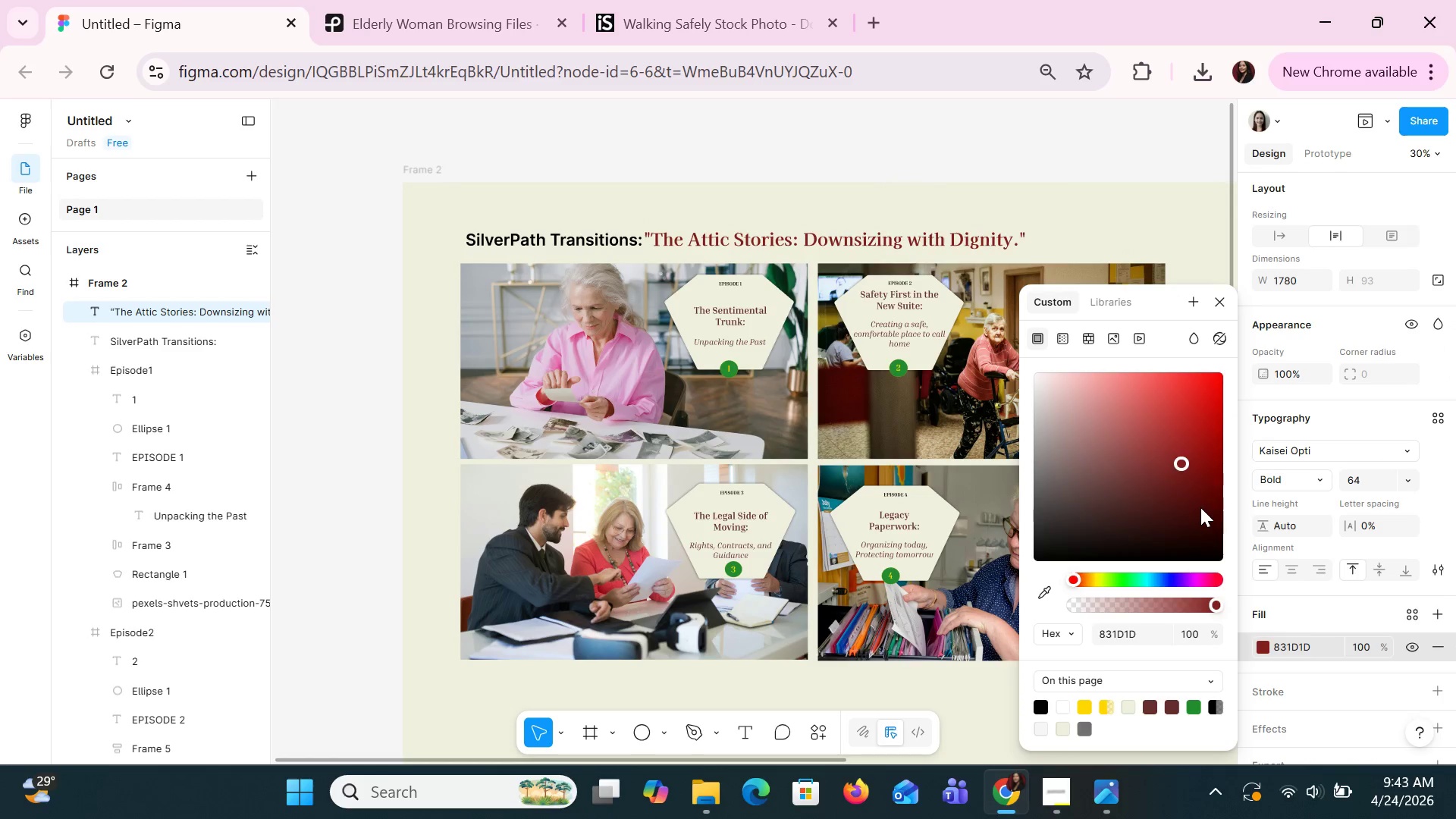 
left_click([1200, 507])
 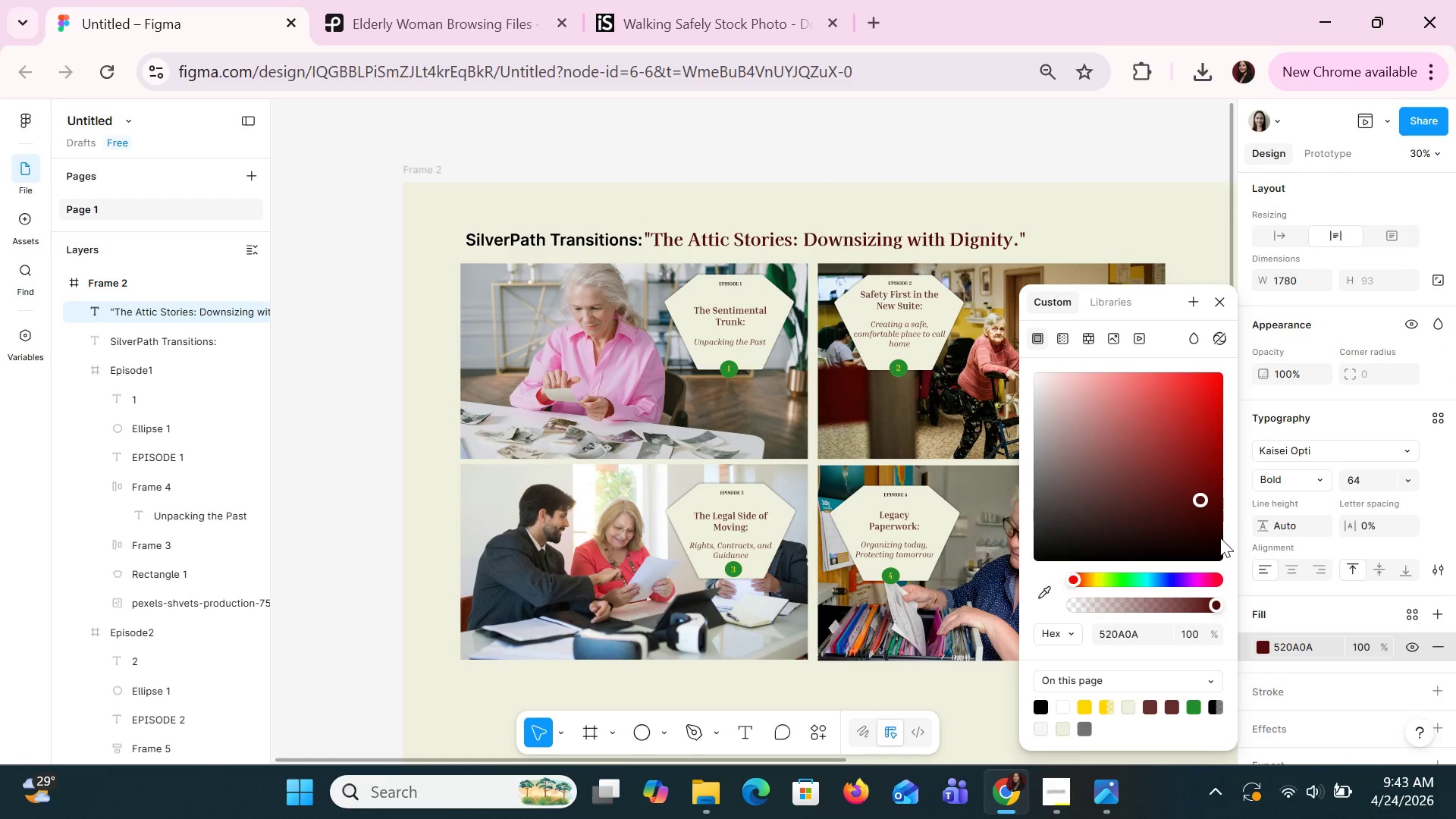 
left_click([1220, 538])
 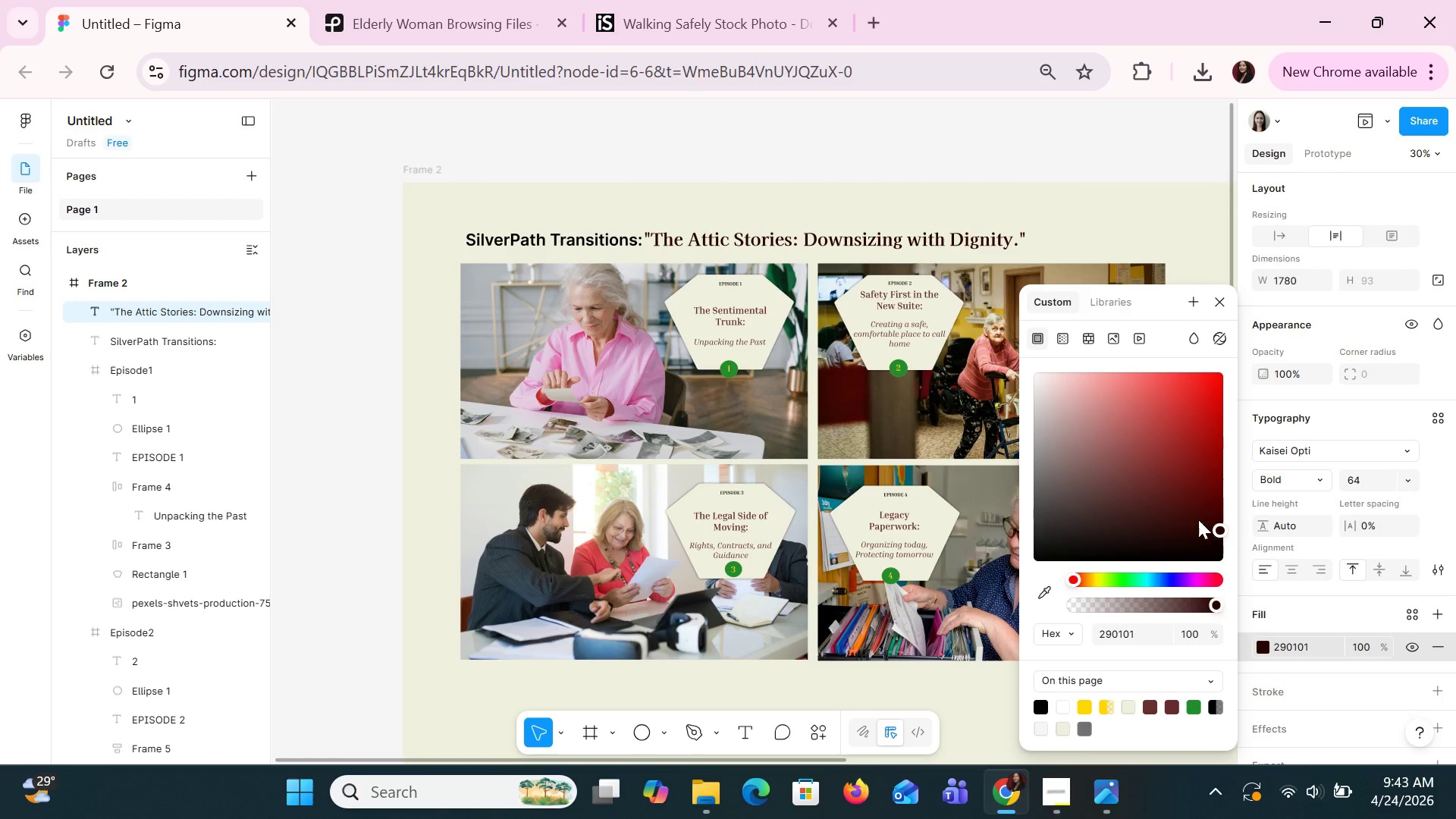 
left_click([1180, 496])
 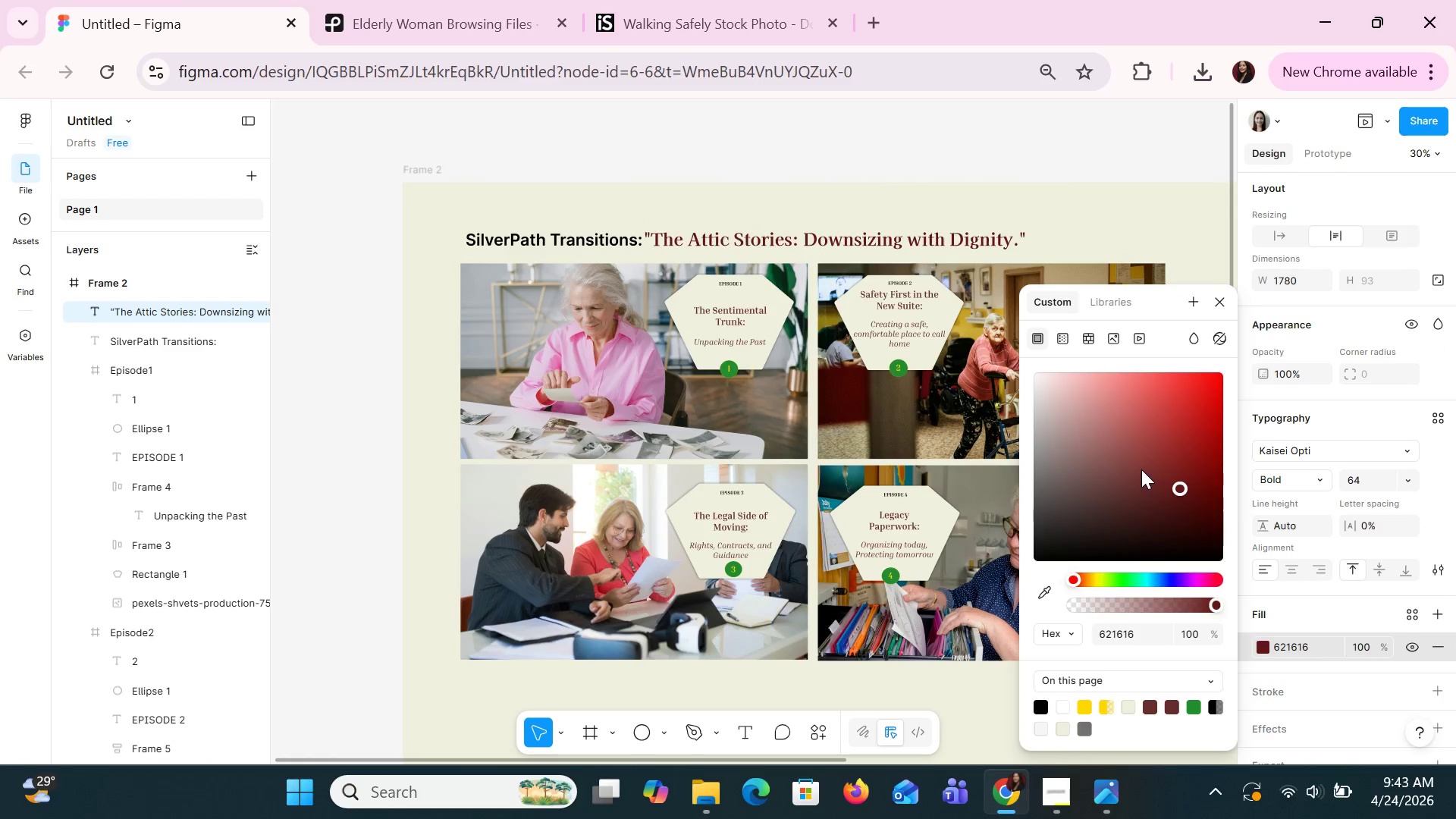 
left_click([1128, 454])
 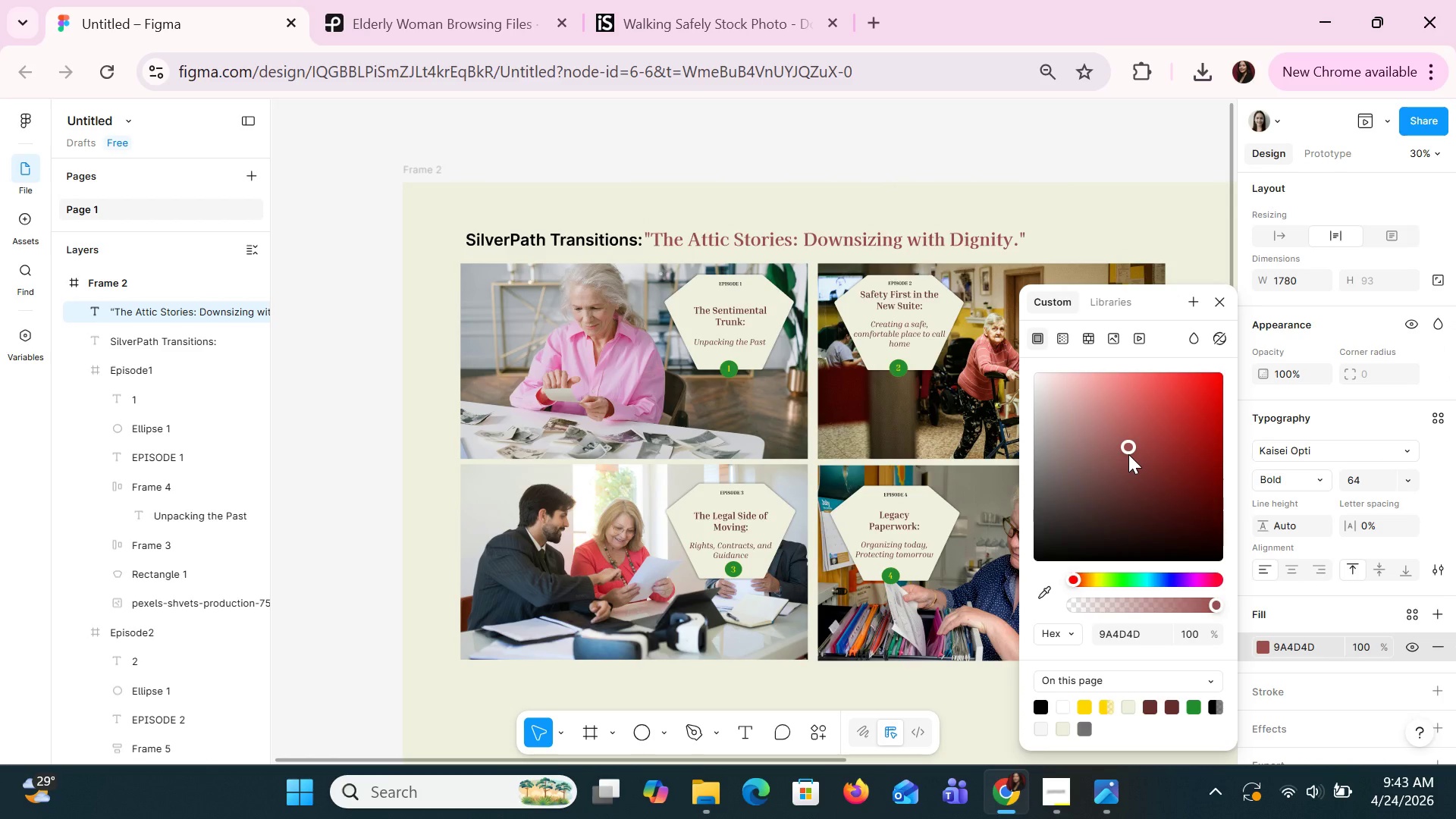 
left_click_drag(start_coordinate=[1128, 454], to_coordinate=[1191, 479])
 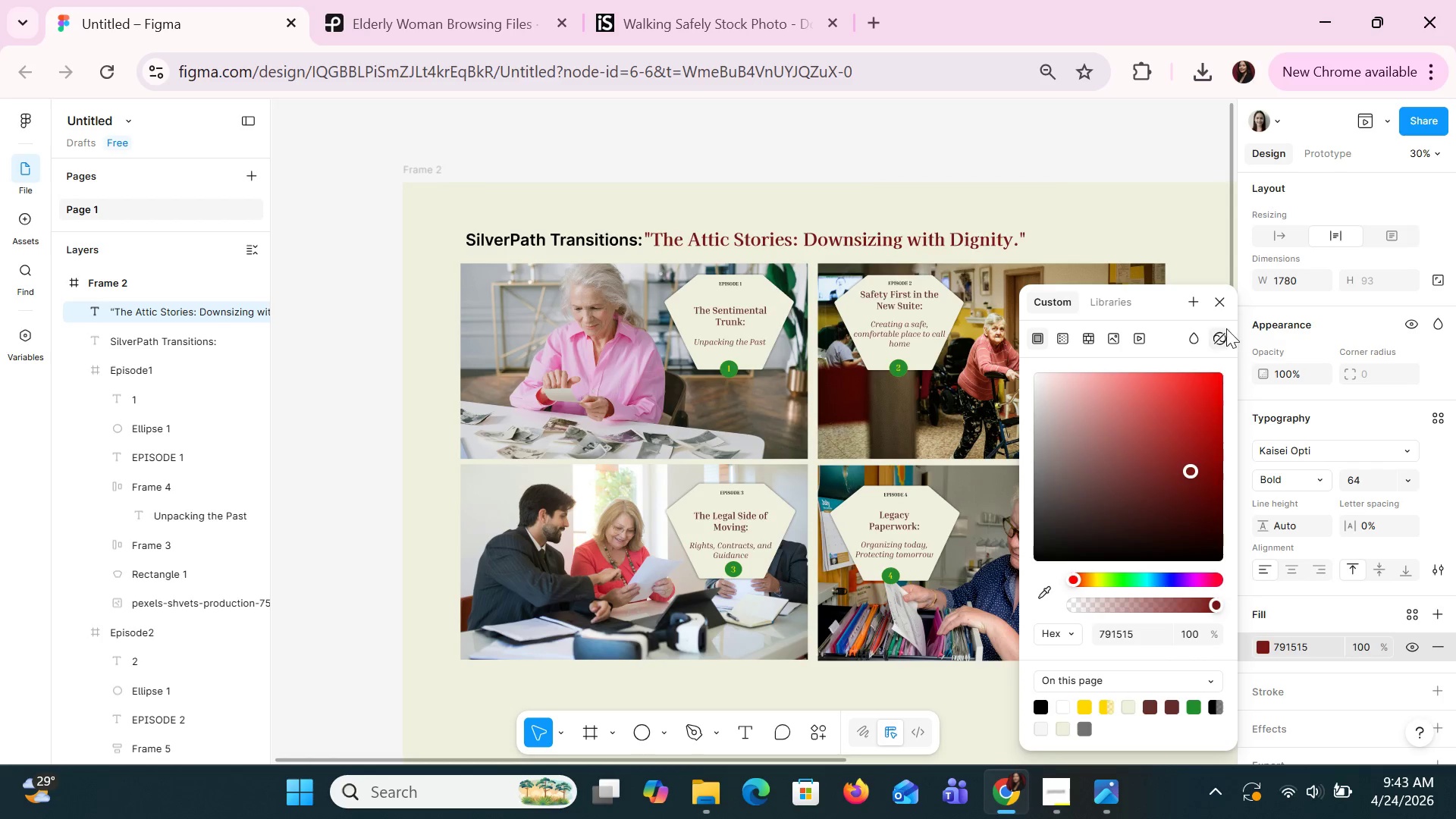 
left_click([1223, 314])
 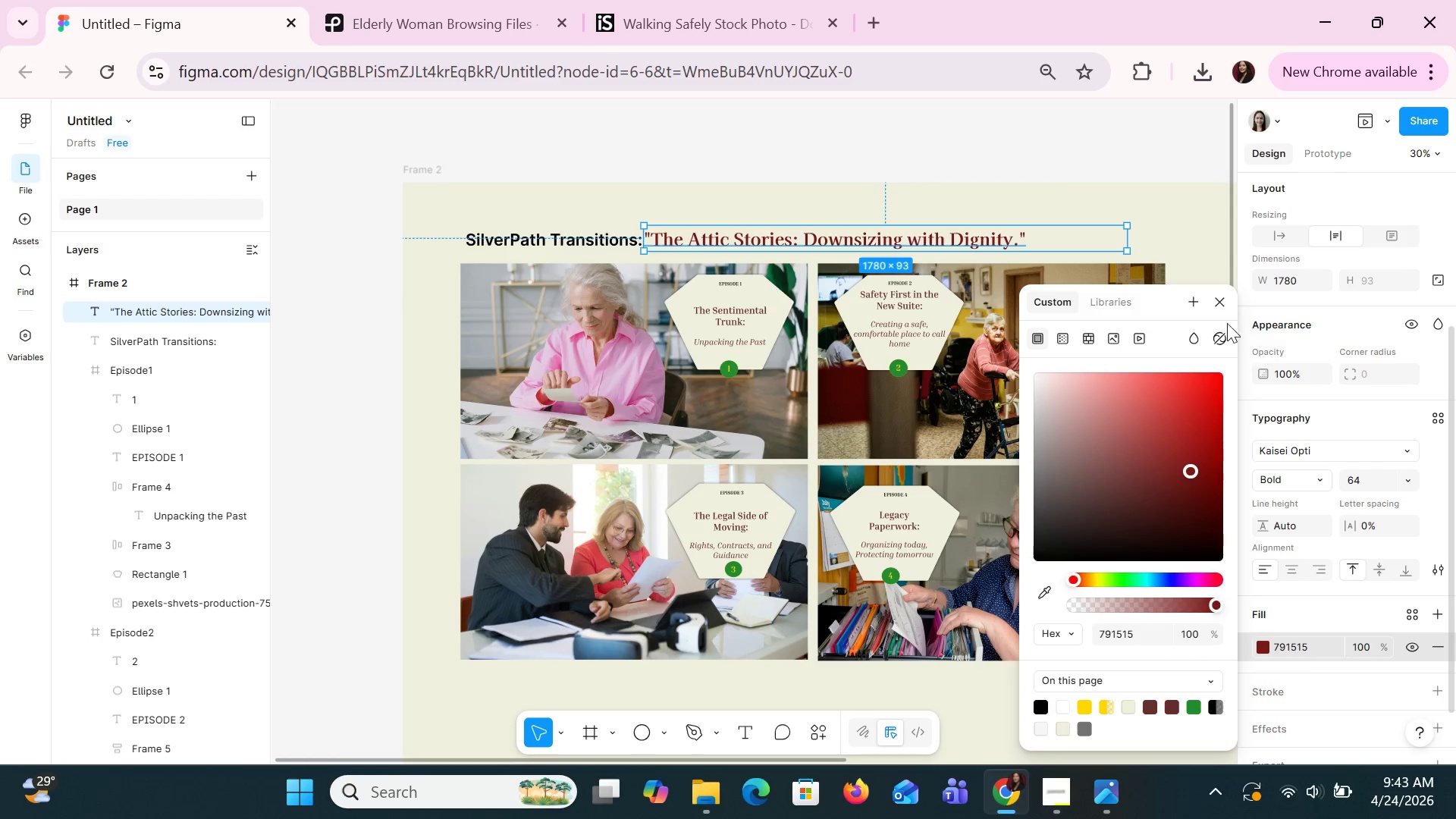 
left_click([1210, 307])
 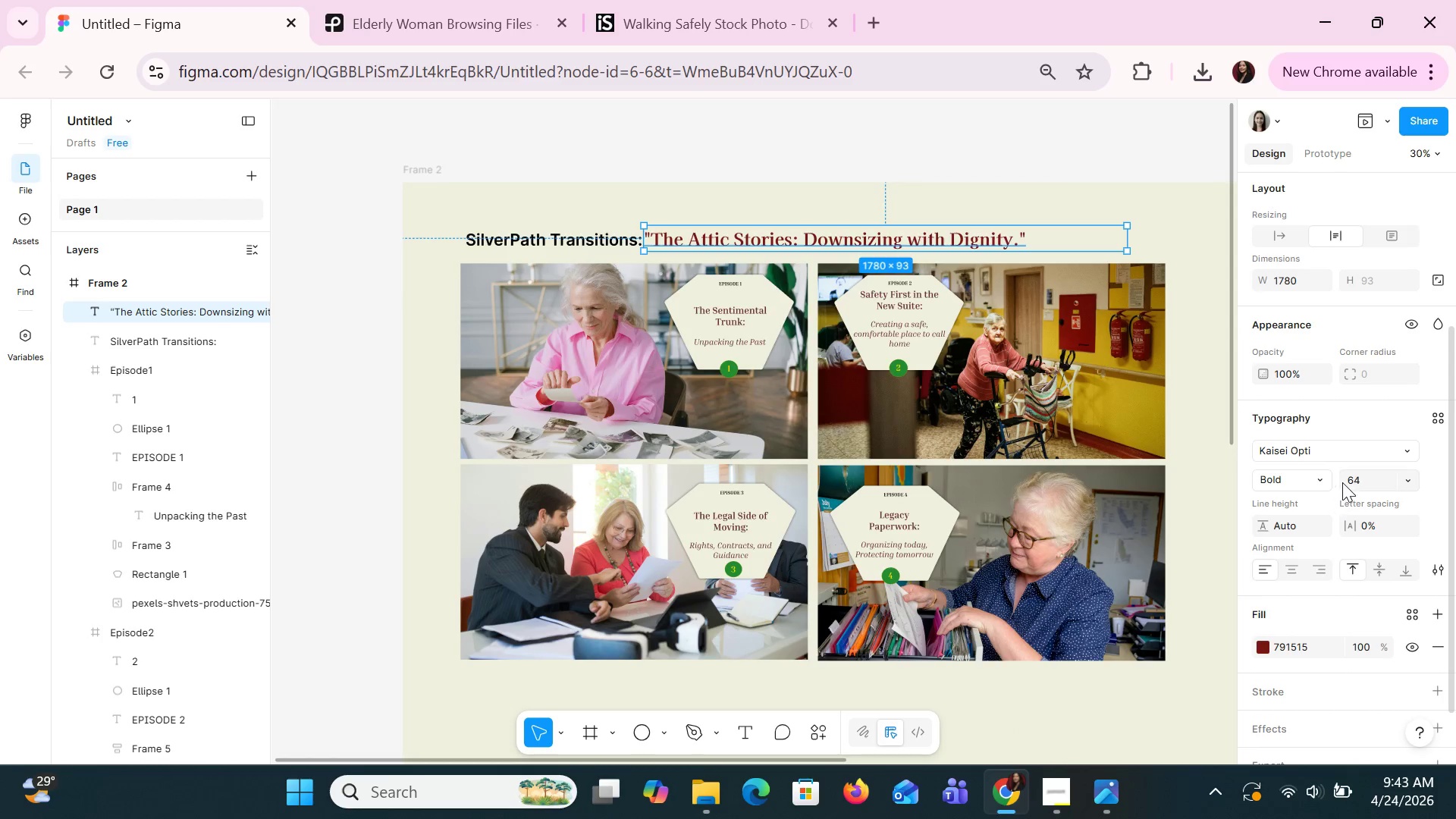 
left_click([1357, 481])
 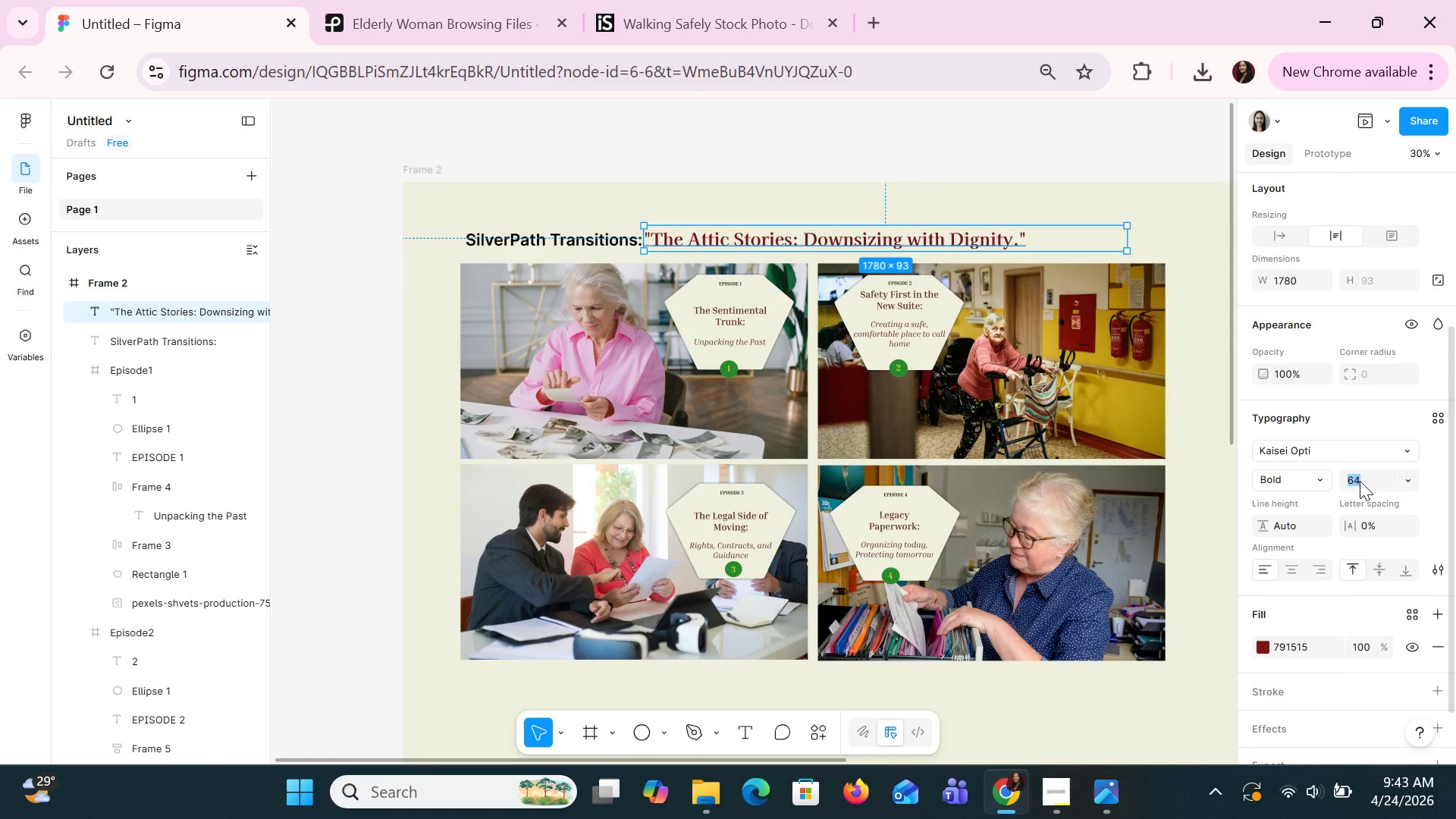 
type(70)
 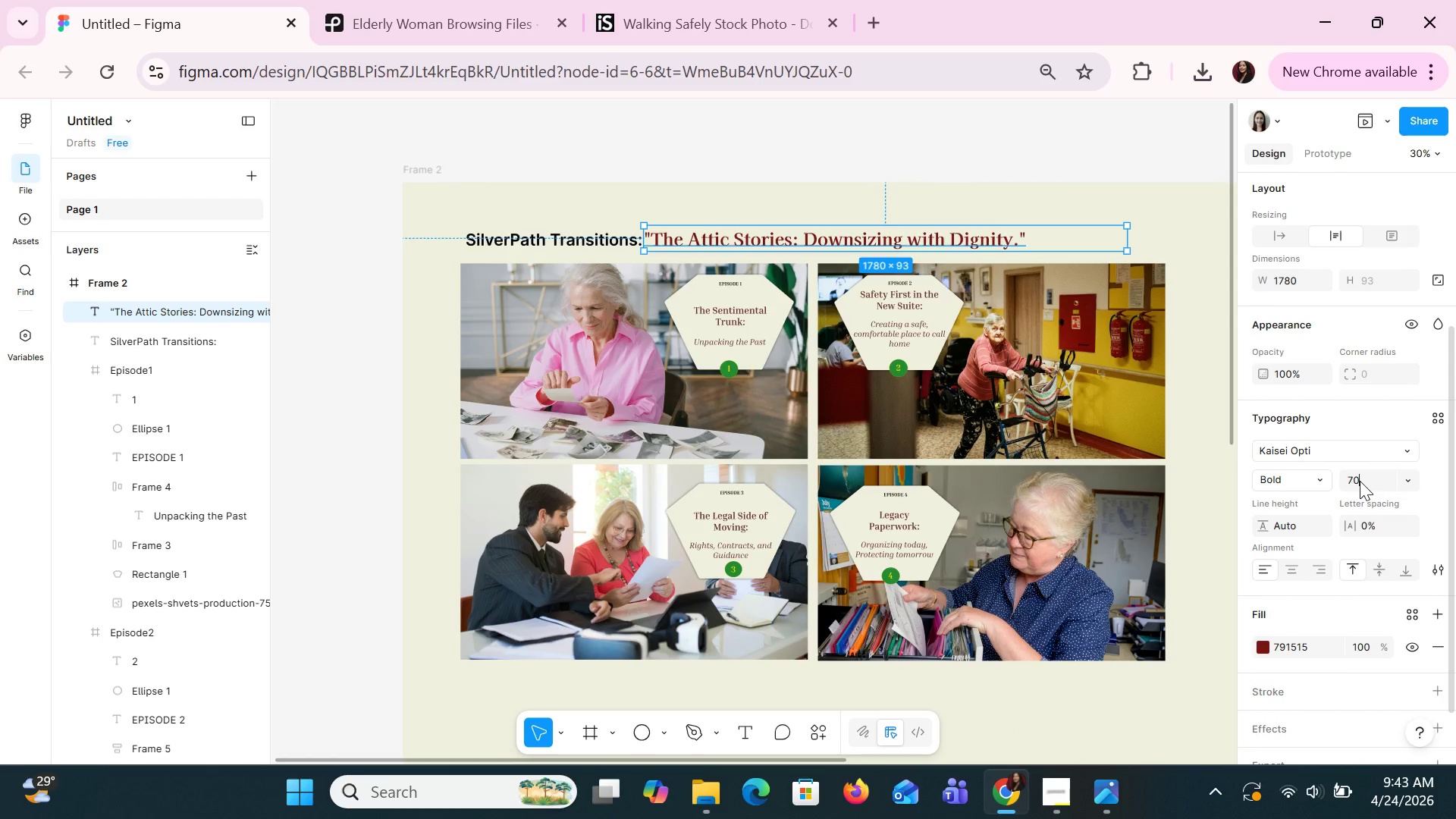 
key(Enter)
 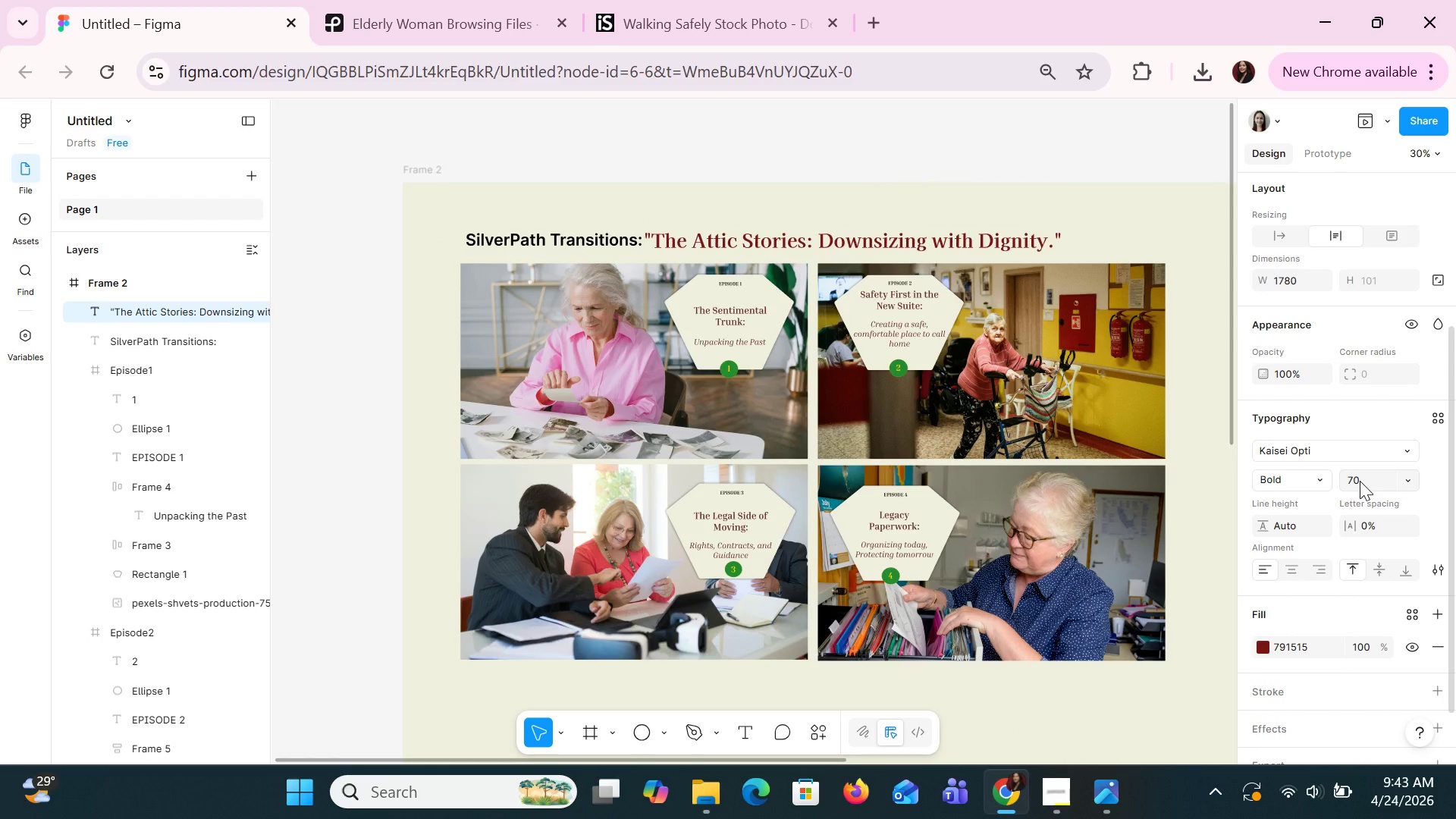 
key(ArrowRight)
 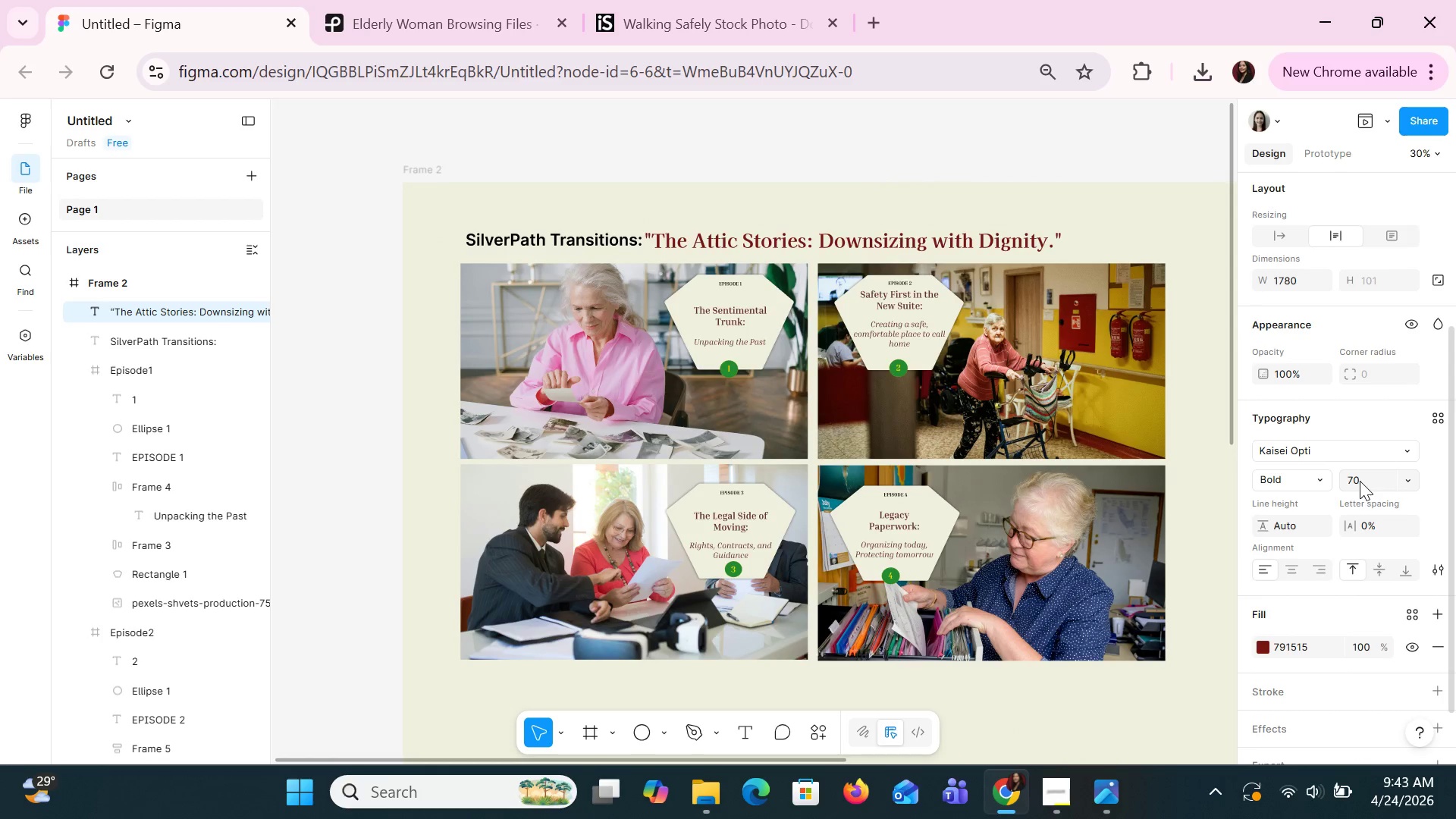 
key(ArrowRight)
 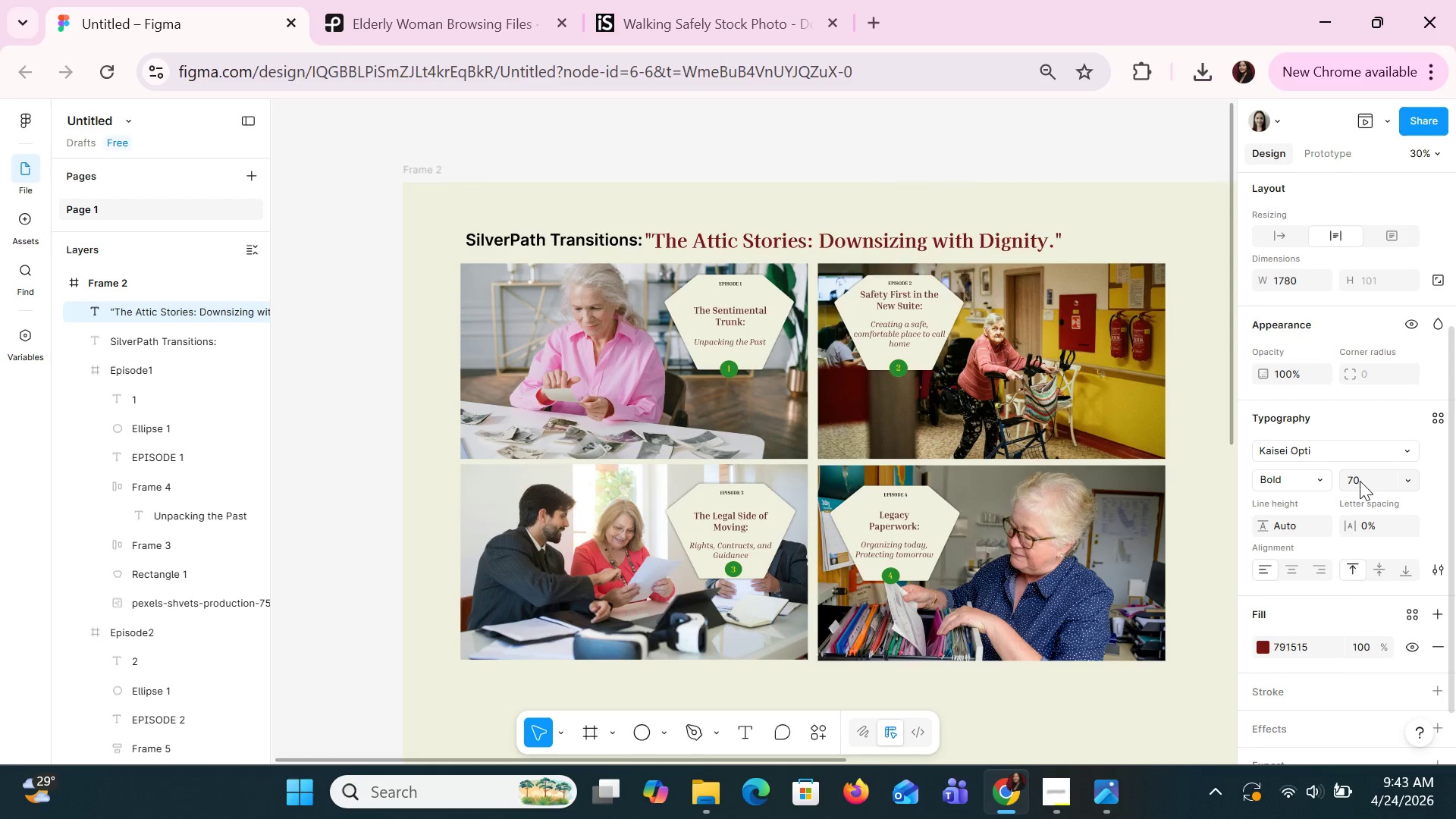 
key(ArrowRight)
 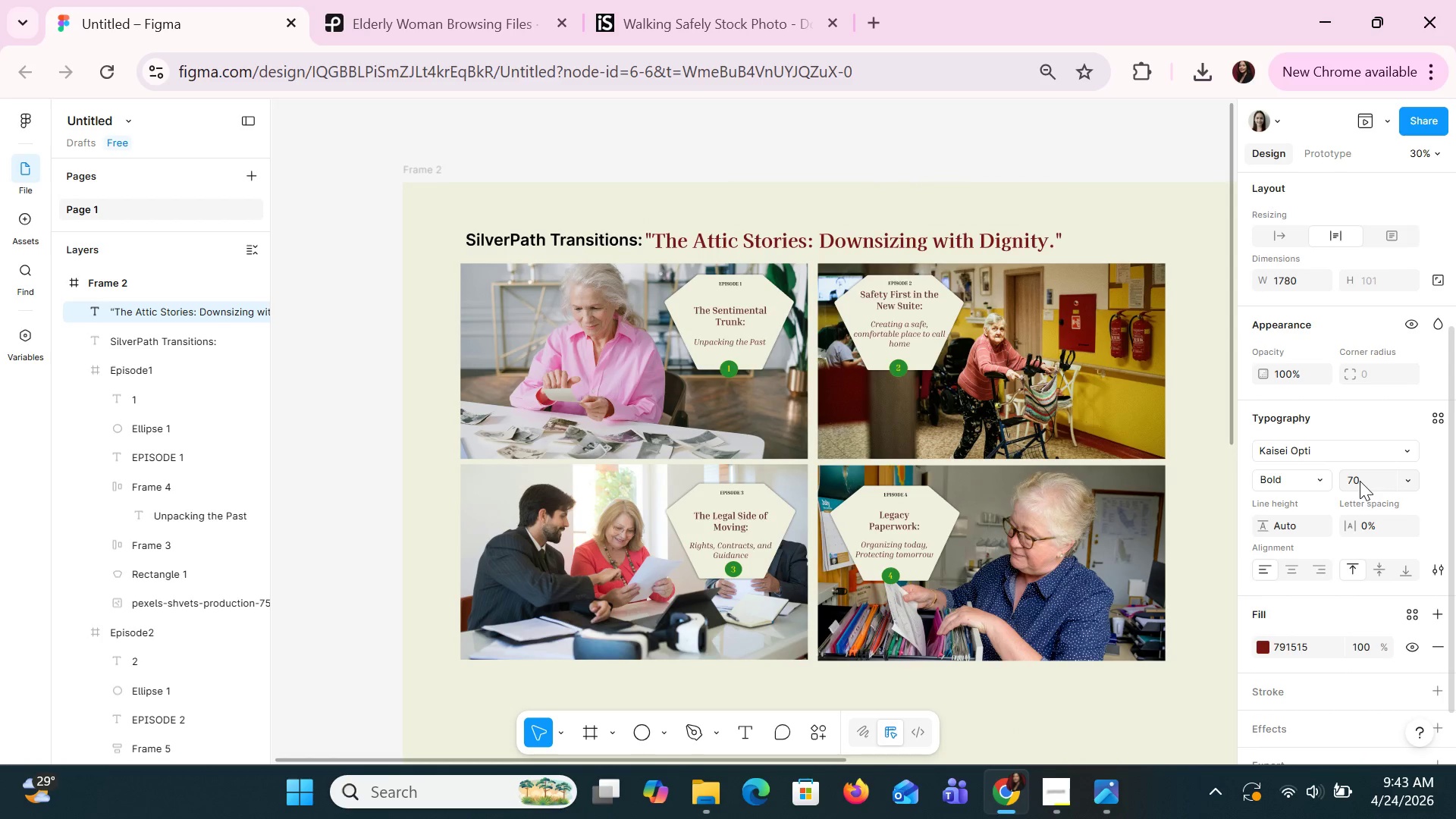 
key(ArrowUp)
 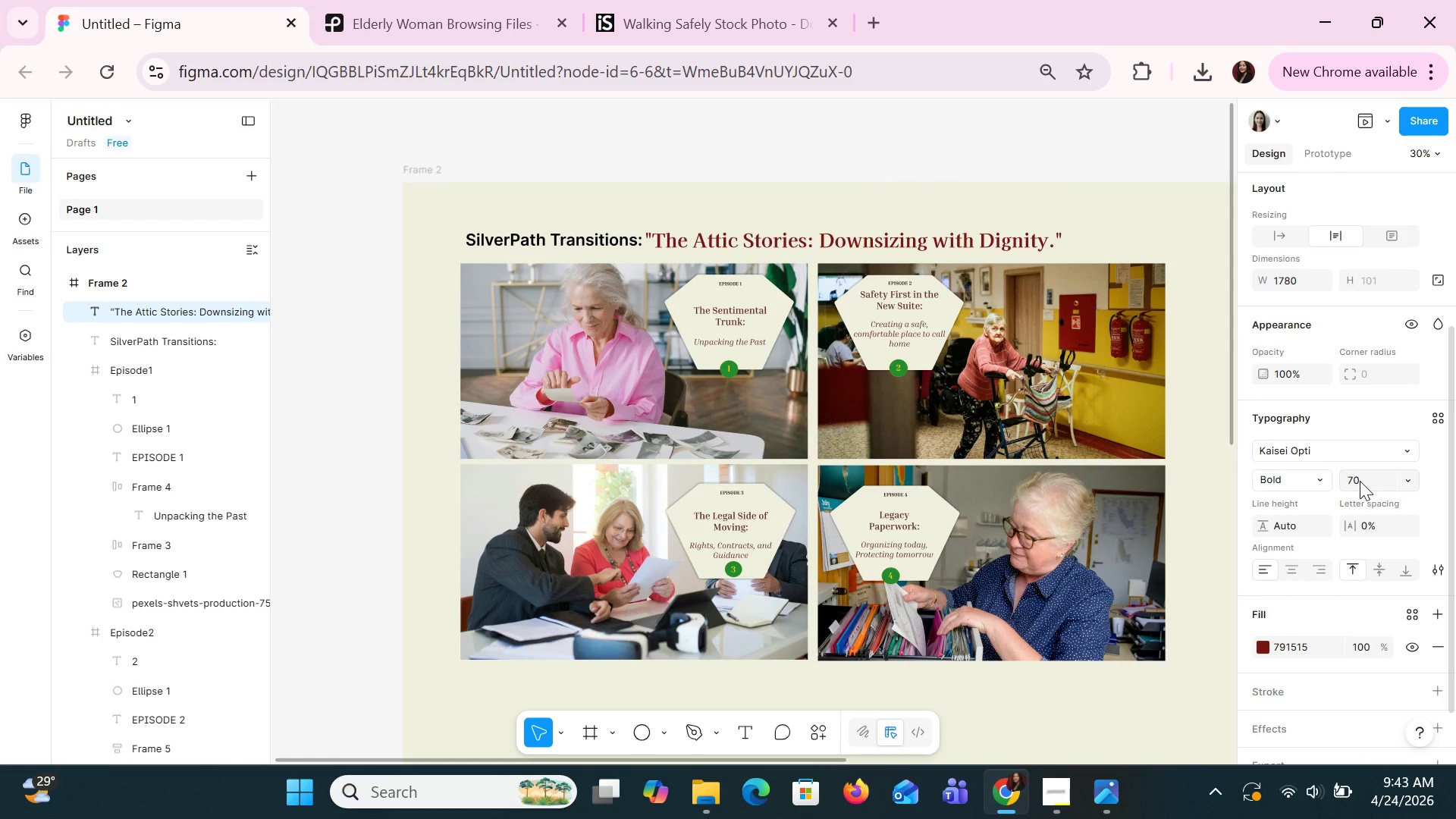 
key(ArrowUp)
 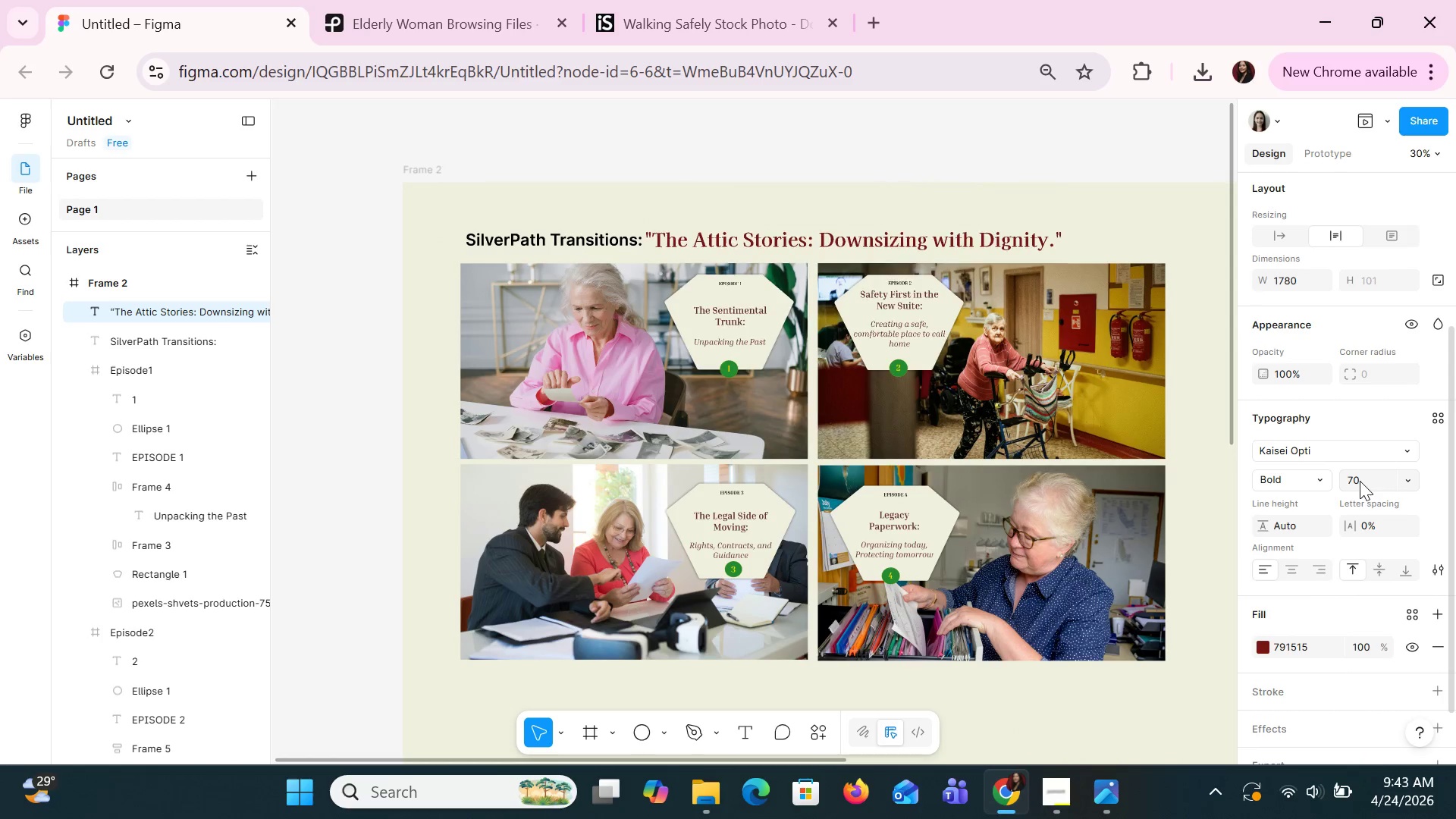 
key(ArrowUp)
 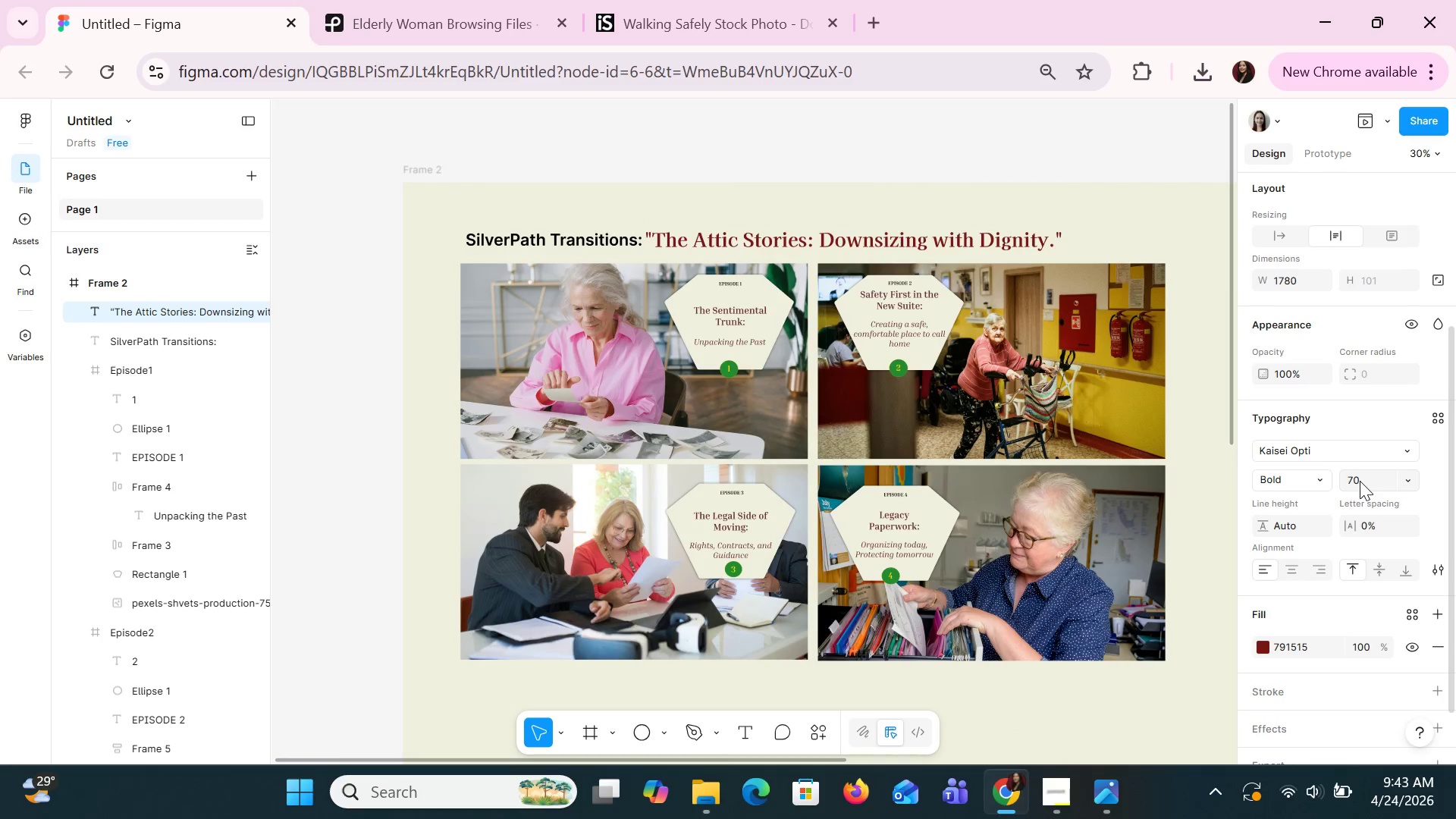 
key(ArrowUp)
 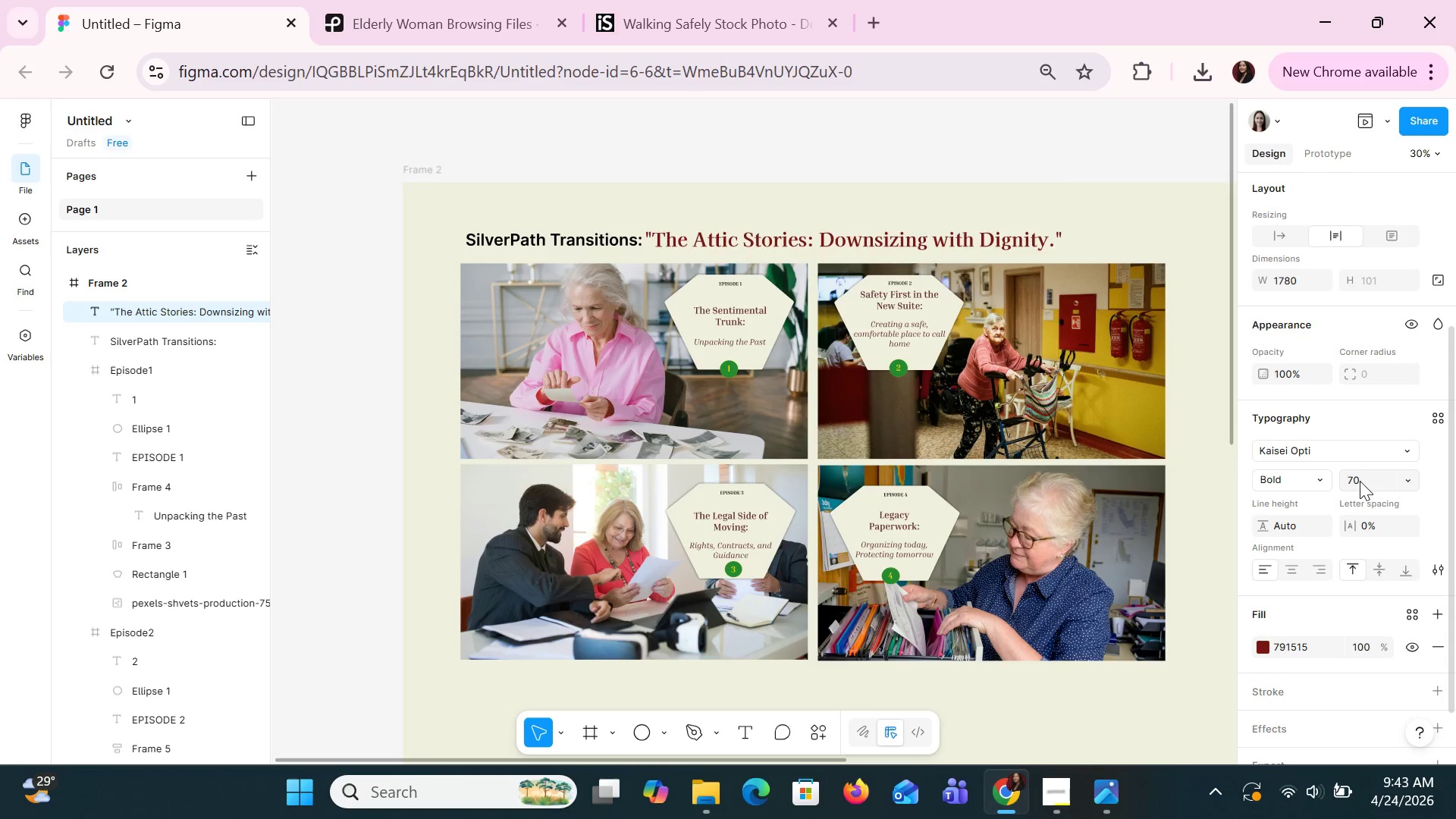 
key(ArrowUp)
 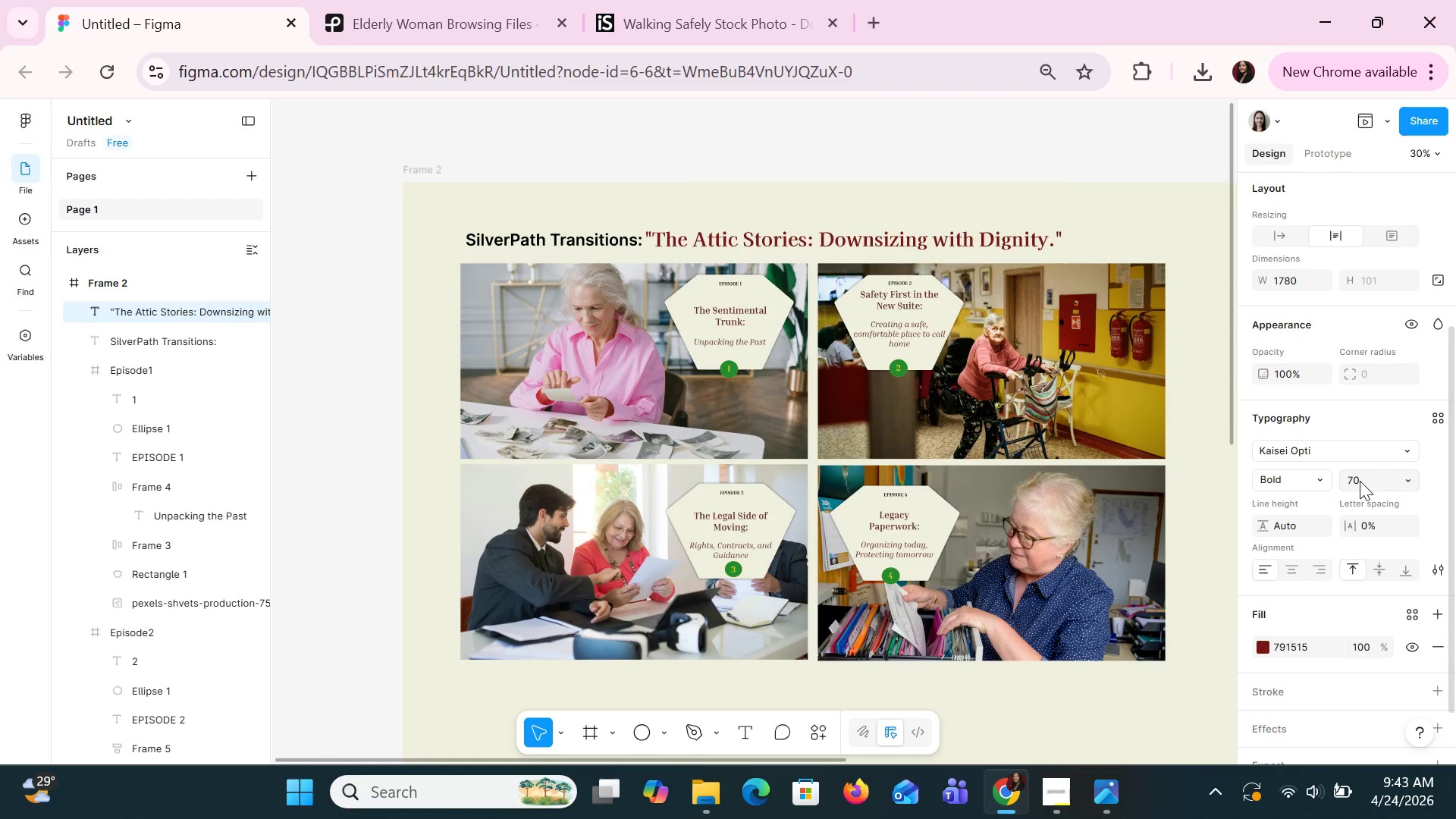 
key(ArrowUp)
 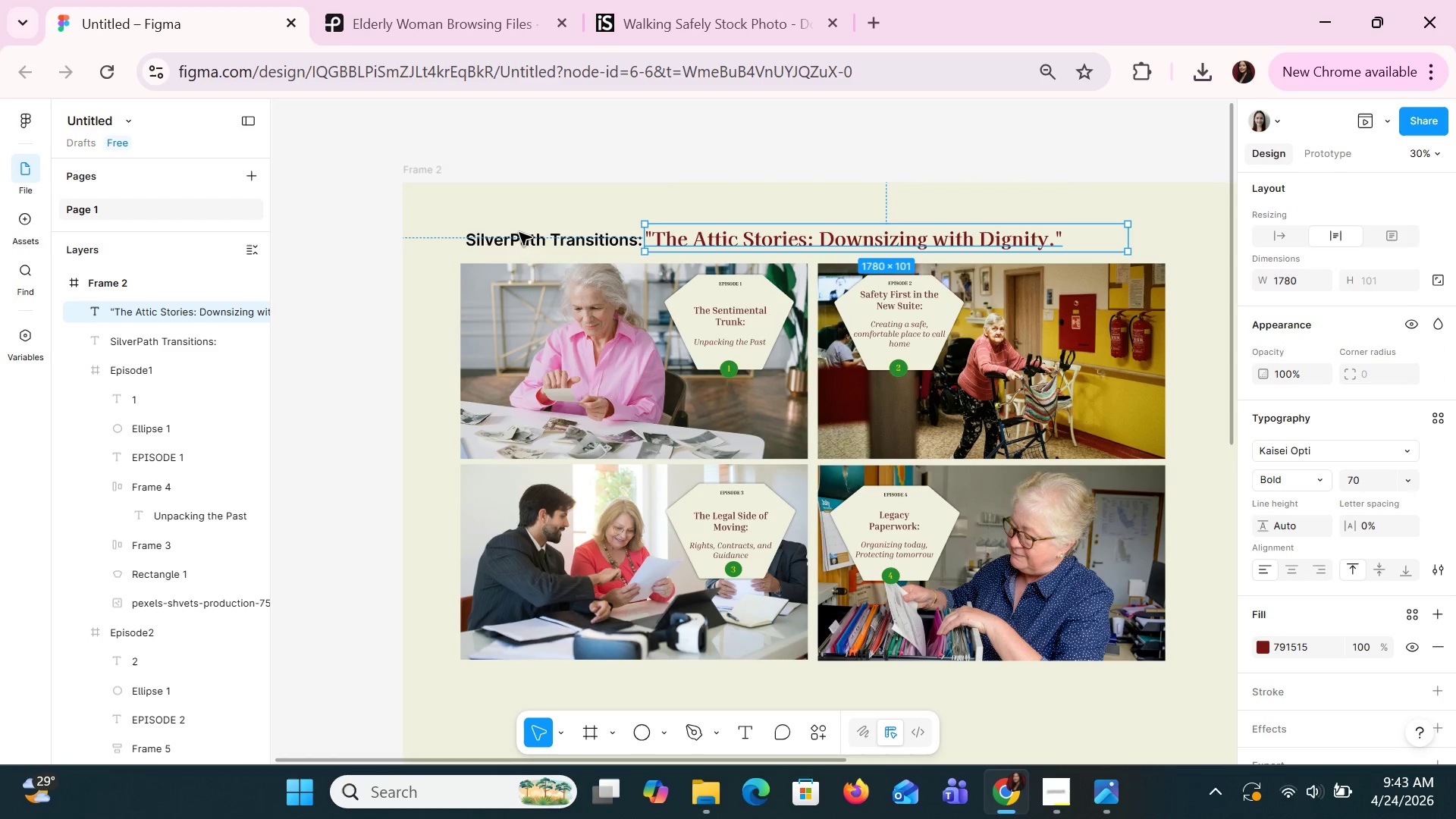 
wait(5.74)
 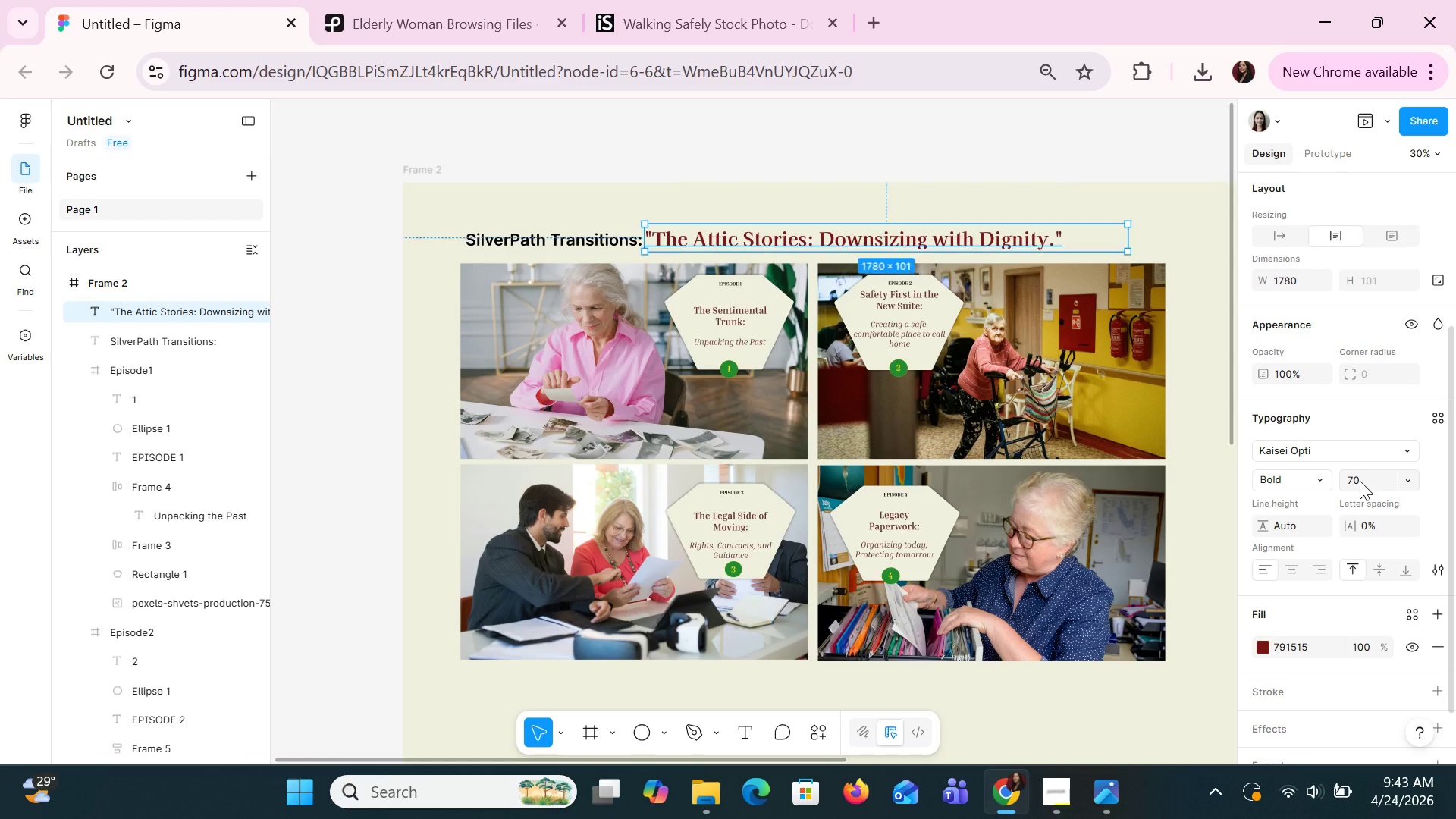 
left_click([525, 239])
 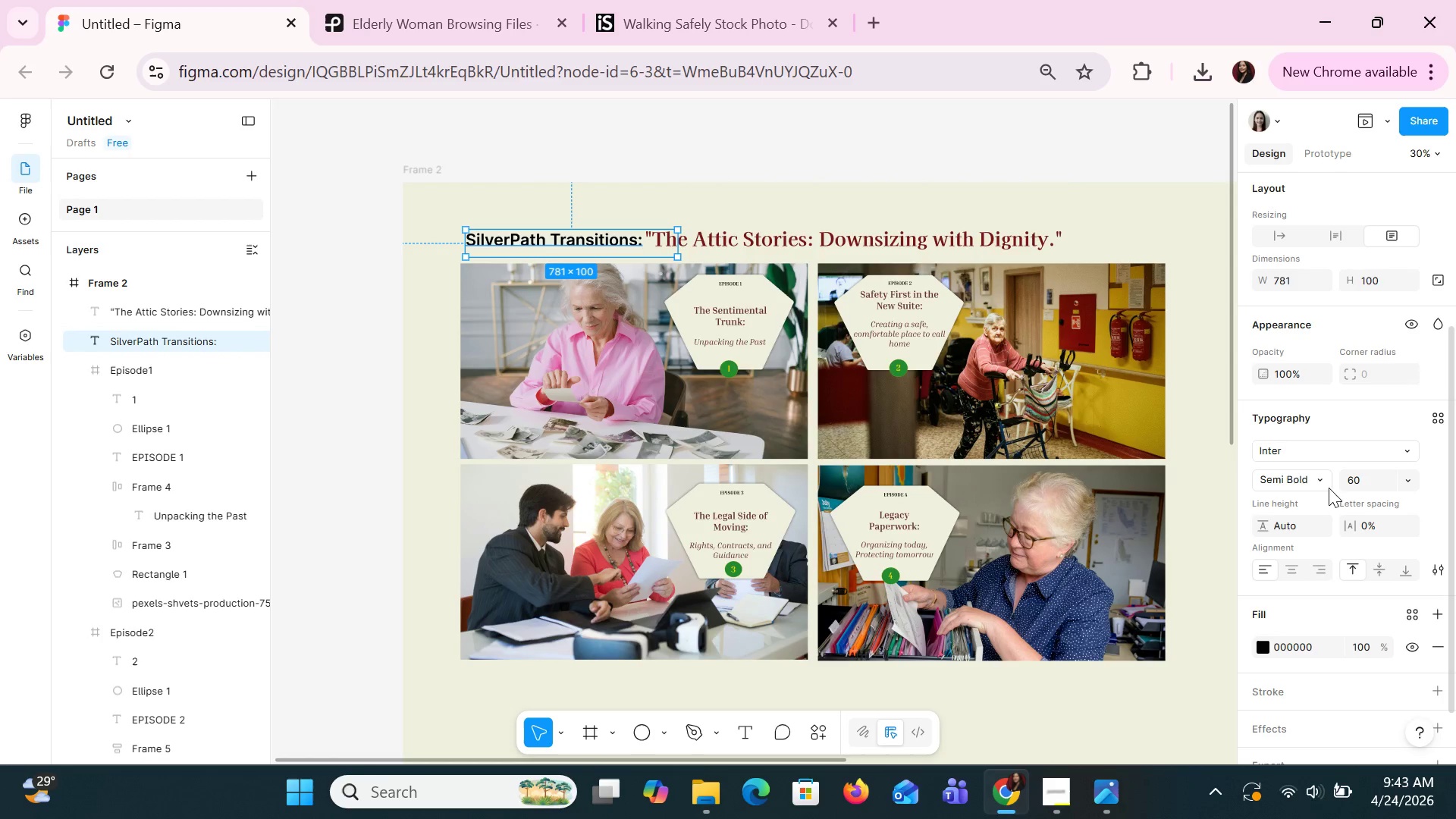 
left_click([1315, 479])
 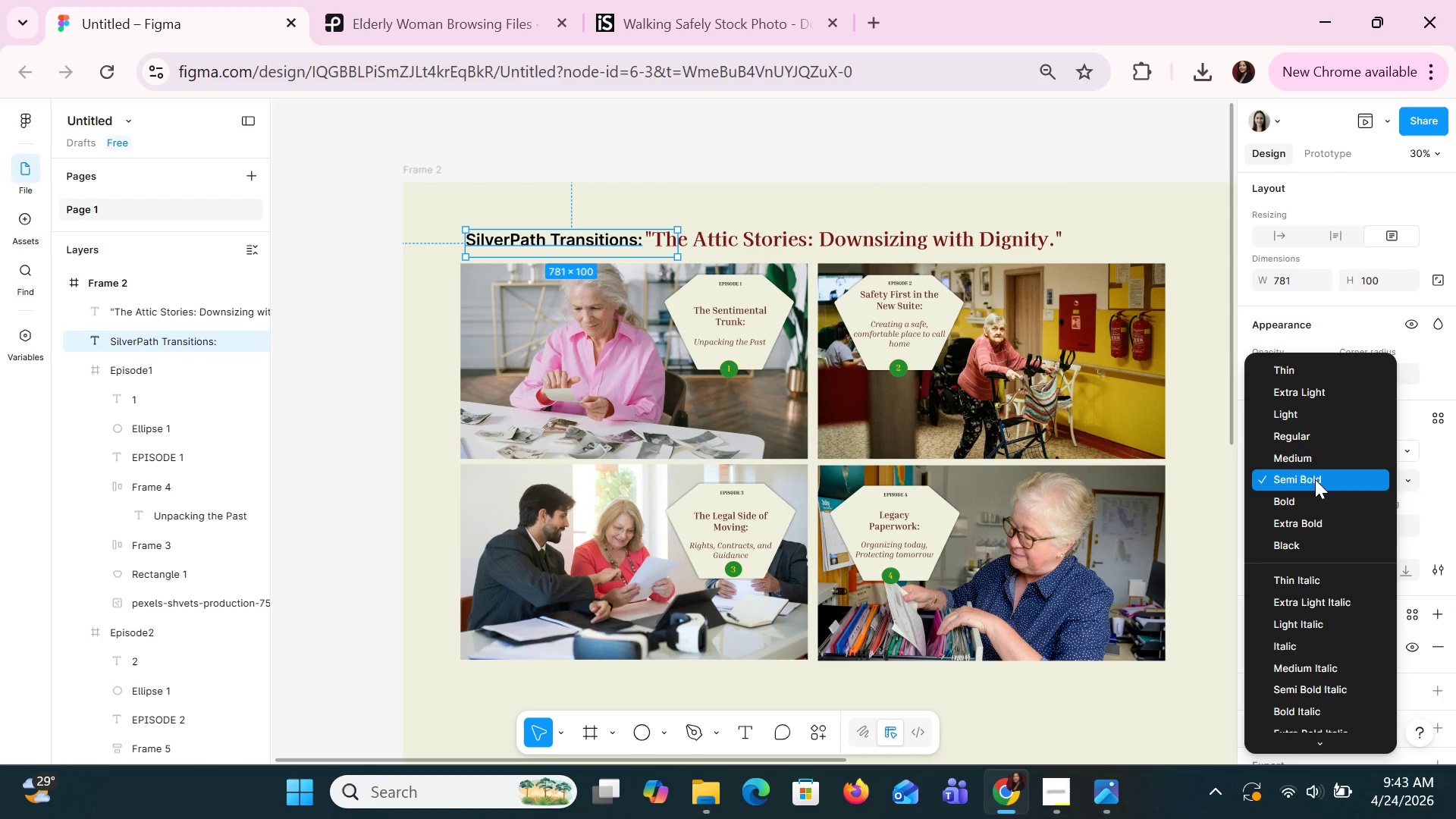 
left_click([1315, 479])
 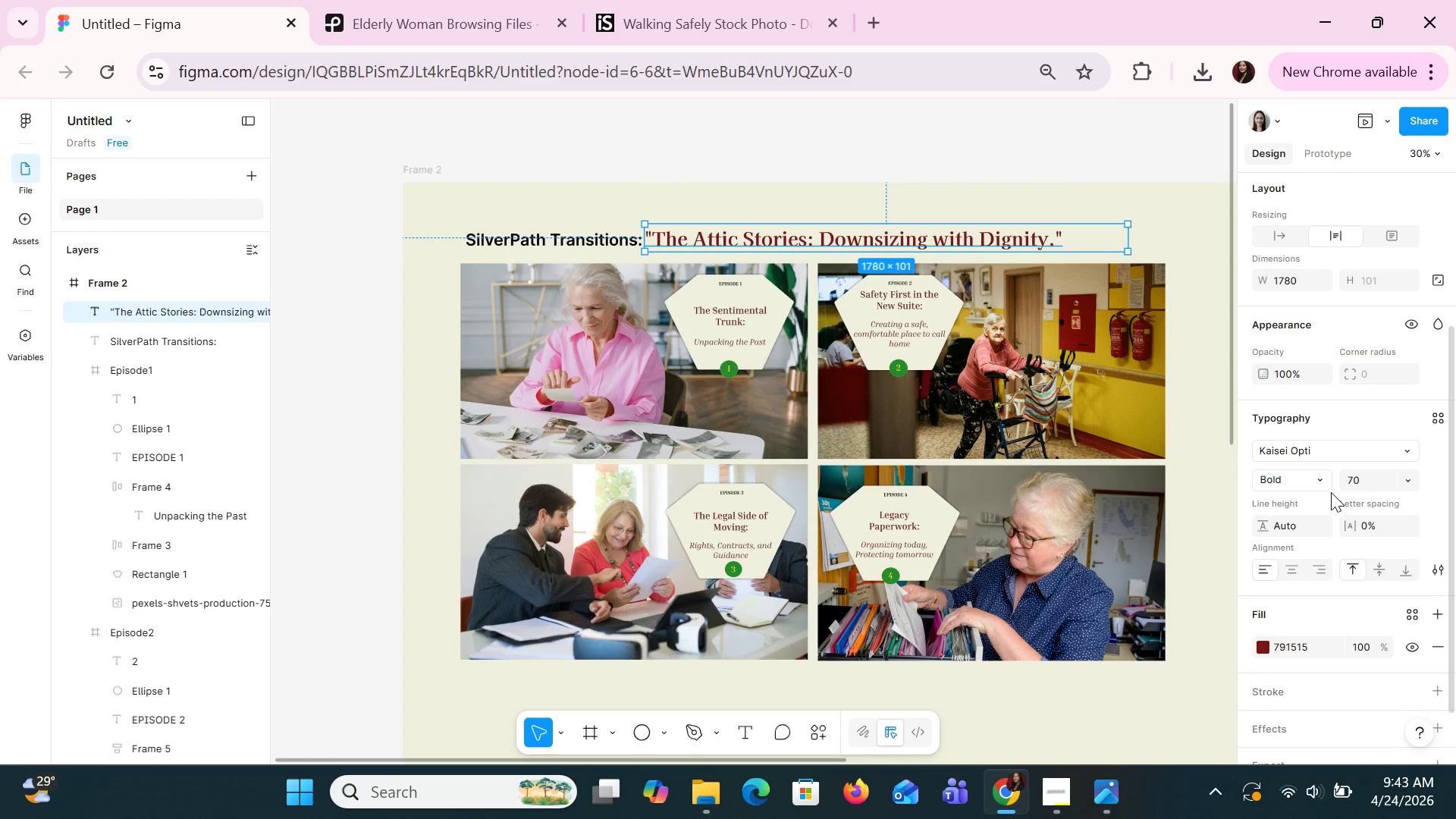 
left_click([1317, 478])
 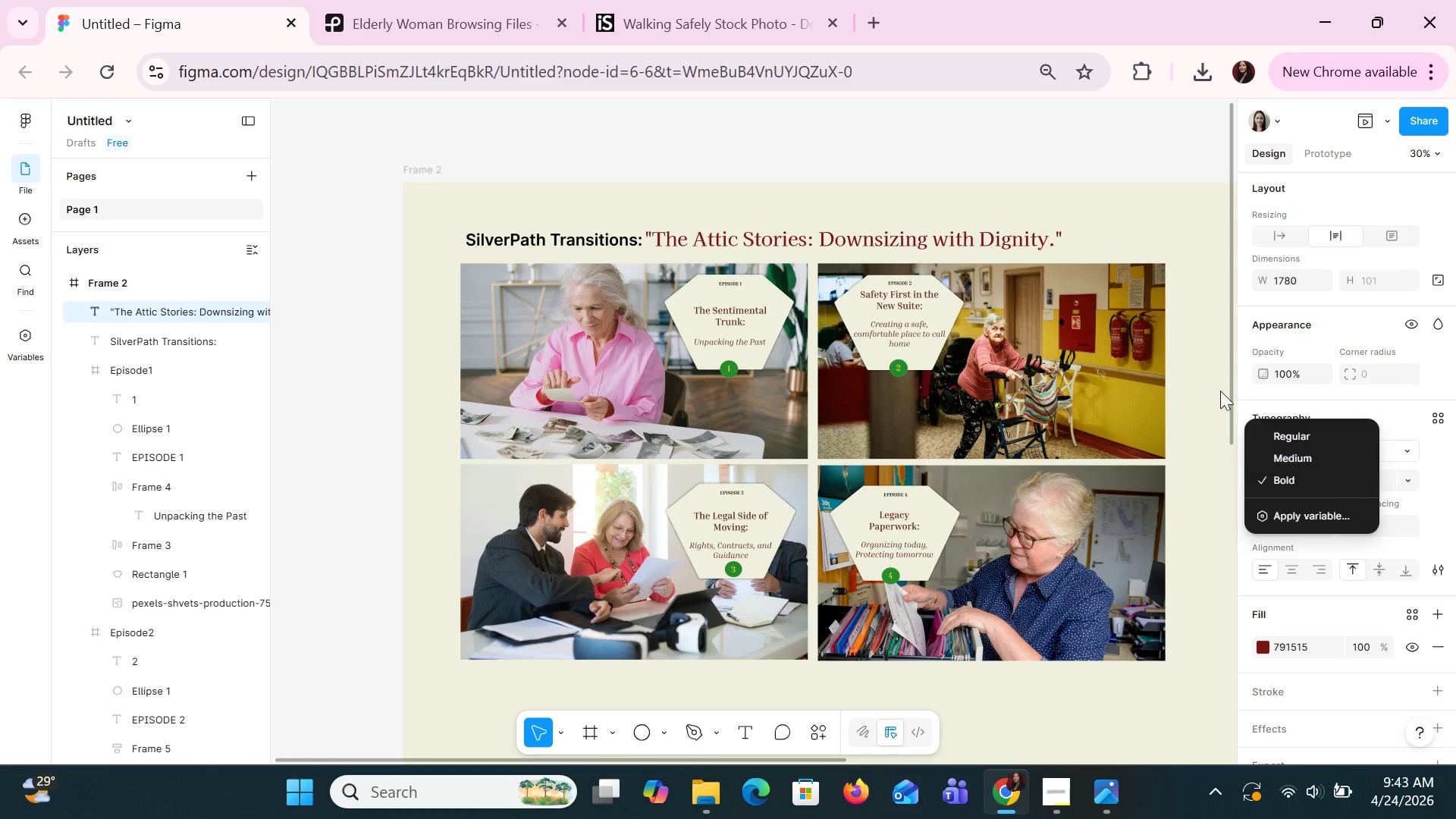 
left_click([1191, 457])
 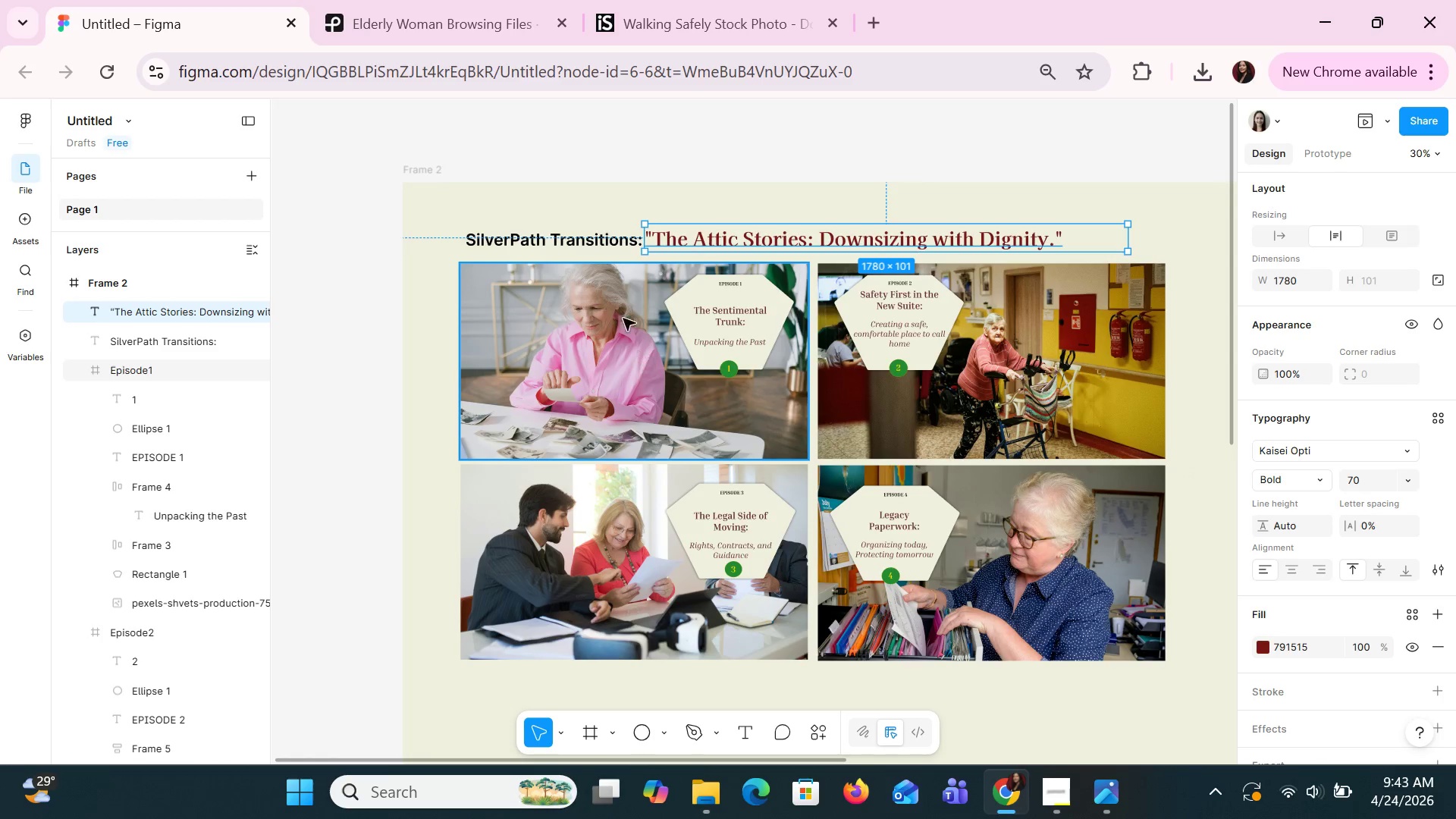 
left_click([610, 245])
 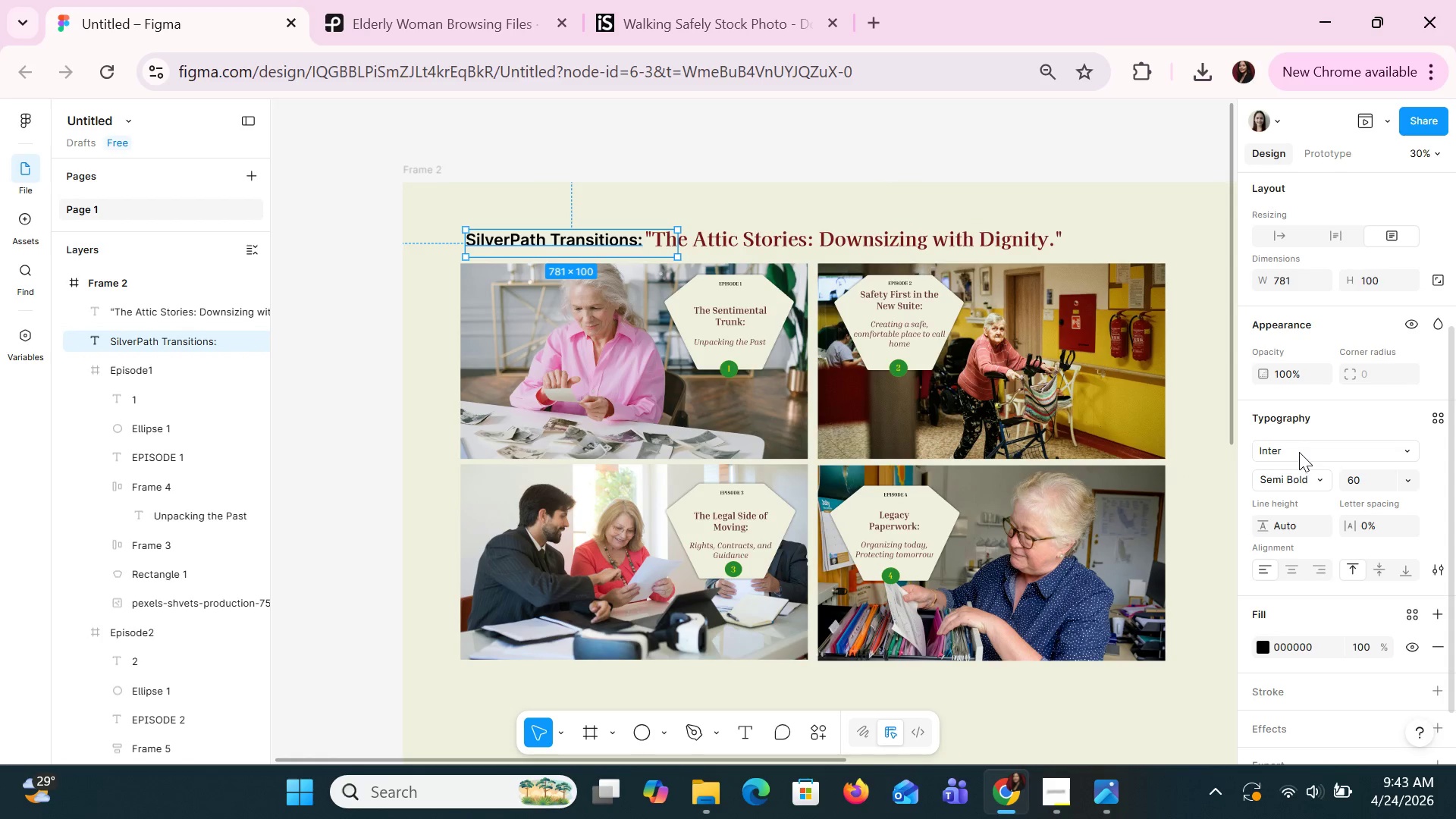 
left_click([1299, 452])
 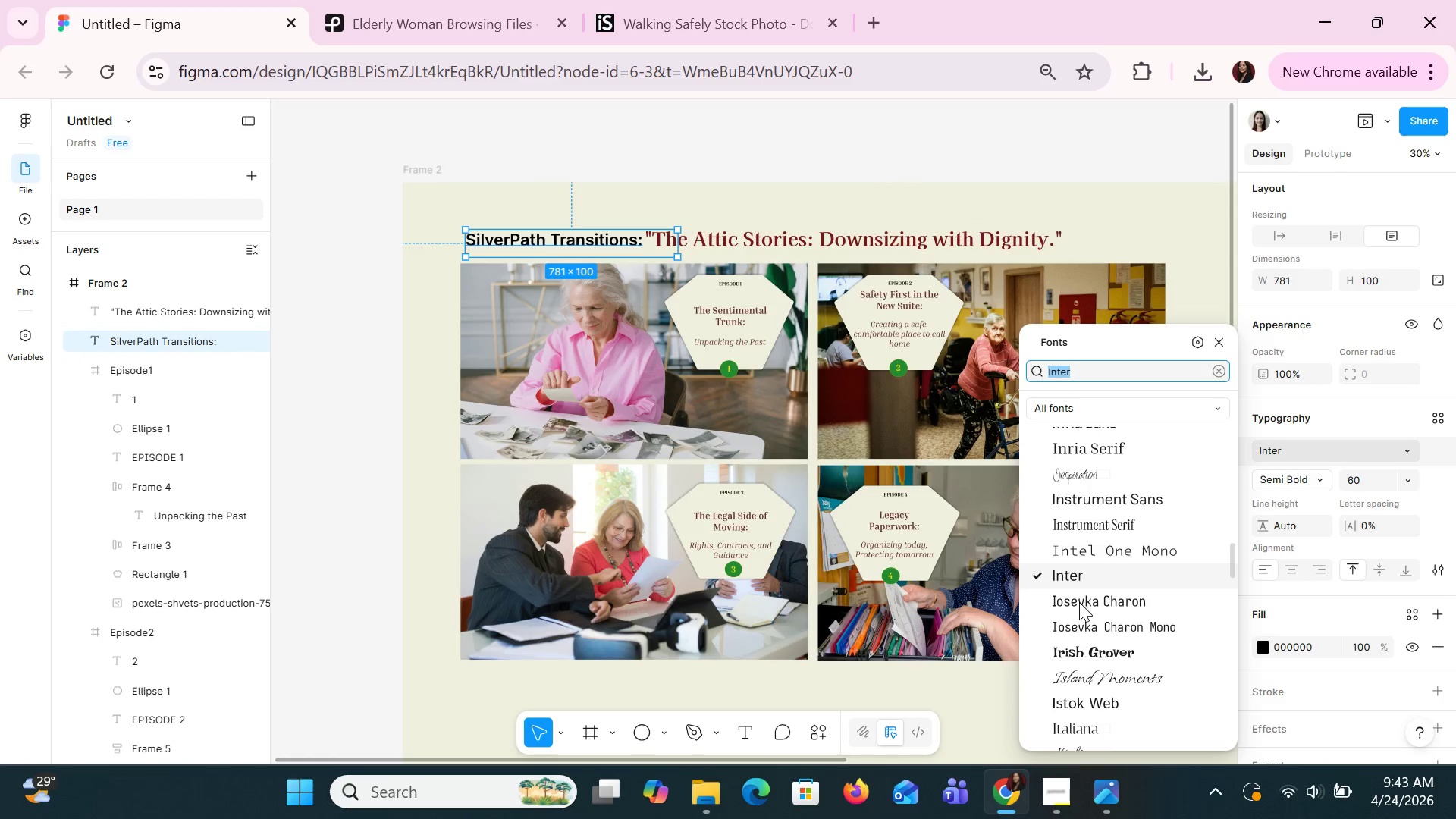 
scroll: coordinate [1103, 638], scroll_direction: down, amount: 11.0
 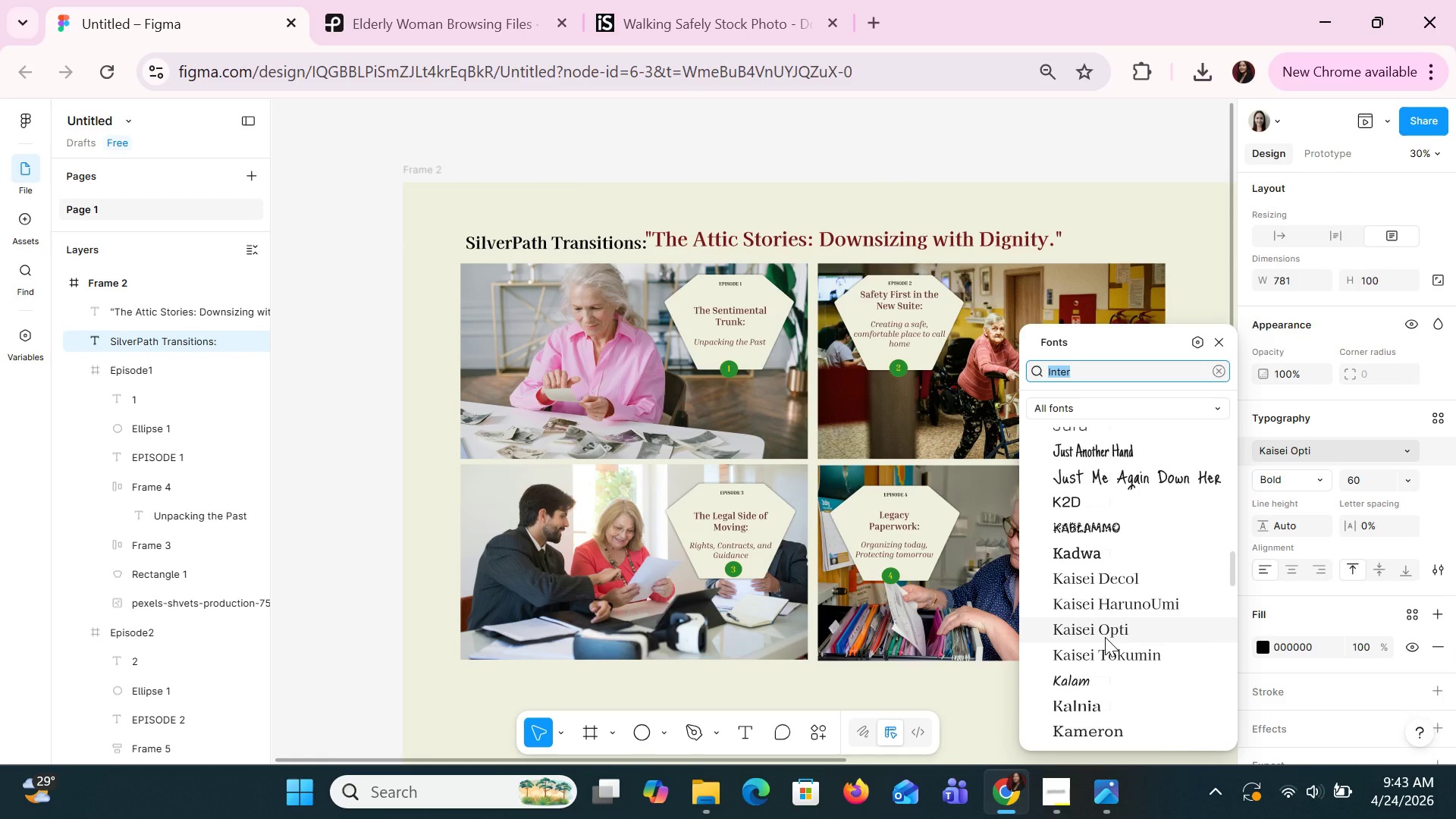 
left_click([1105, 637])
 